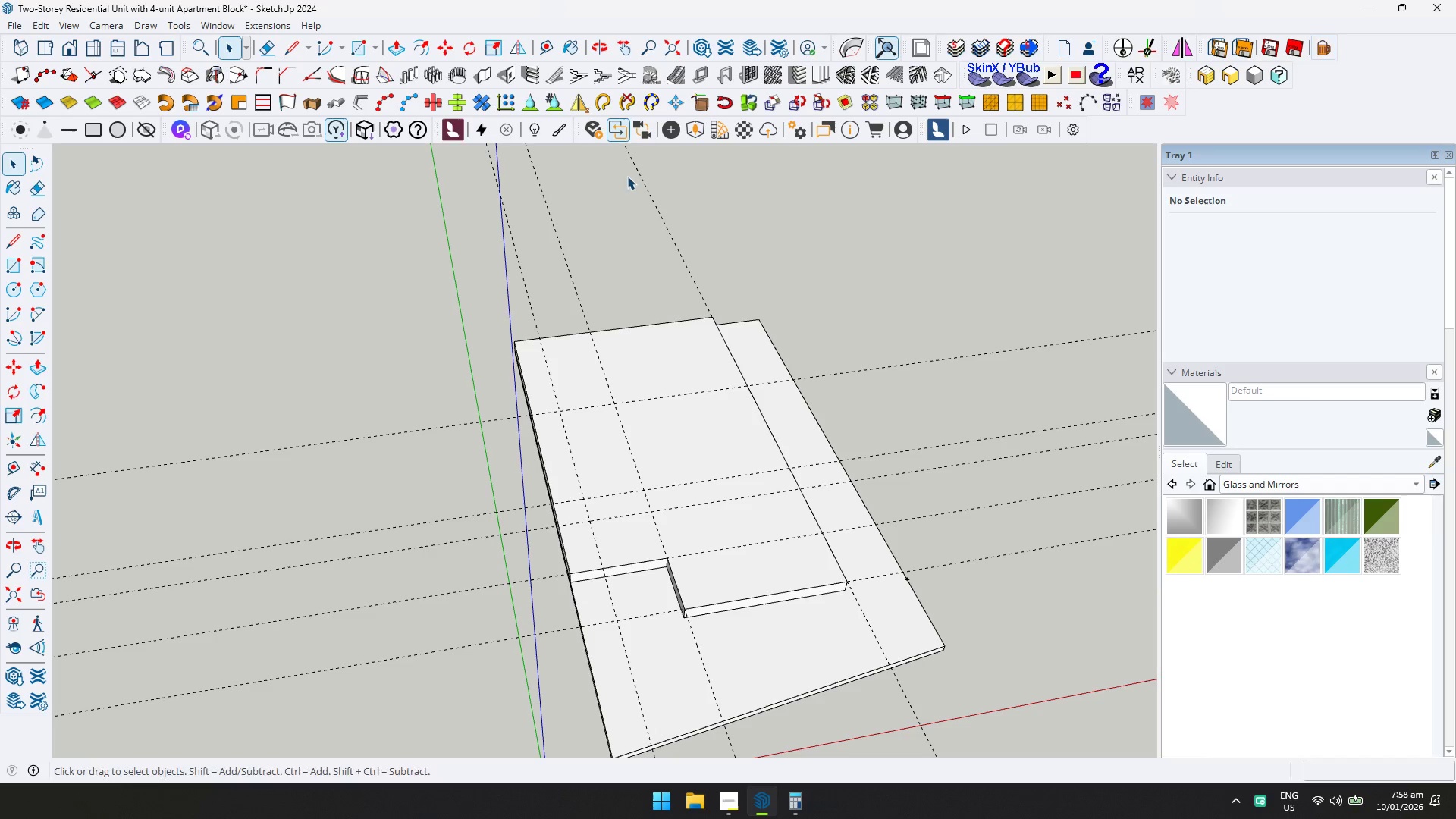 
left_click([482, 76])
 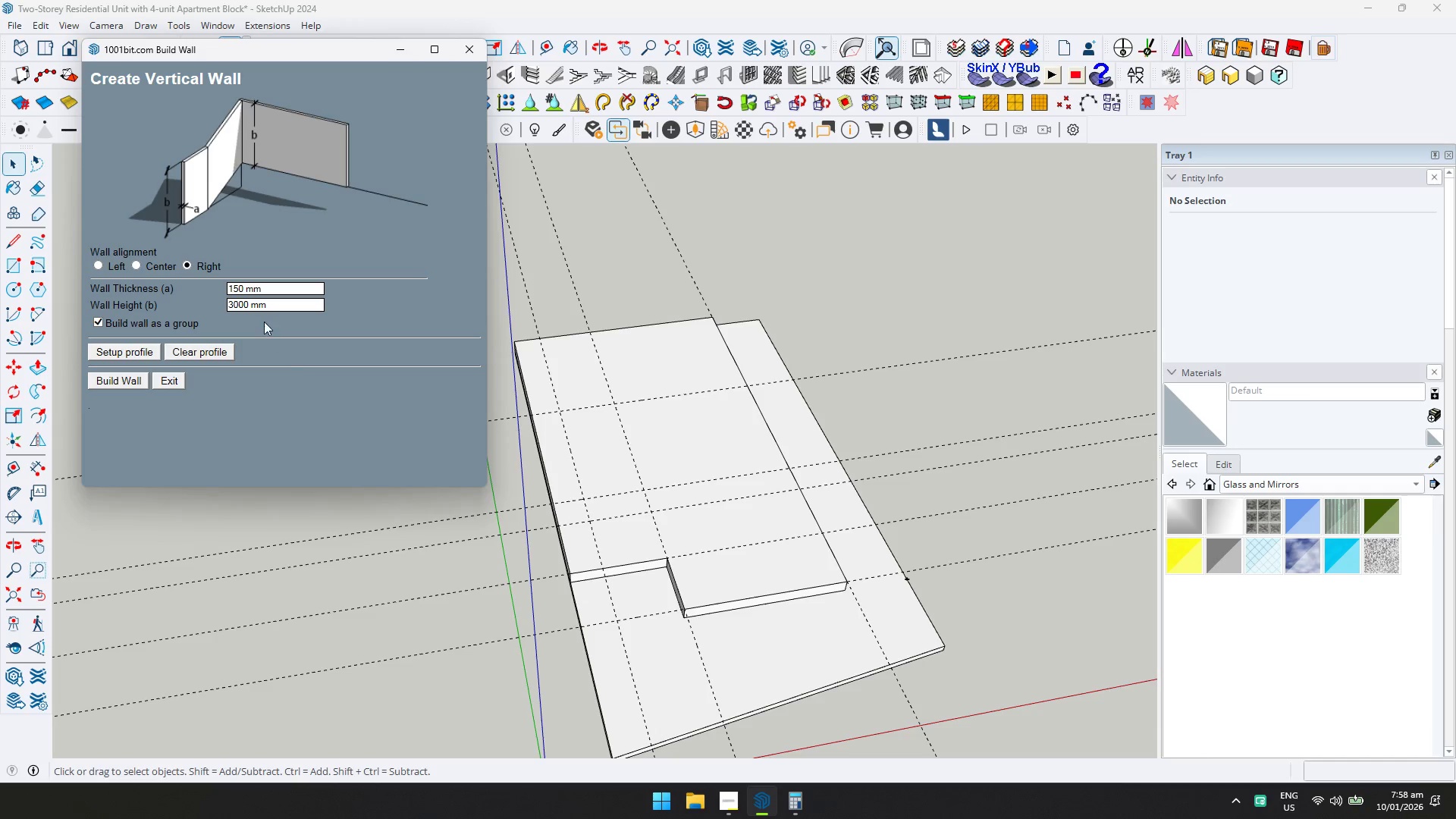 
left_click([259, 306])
 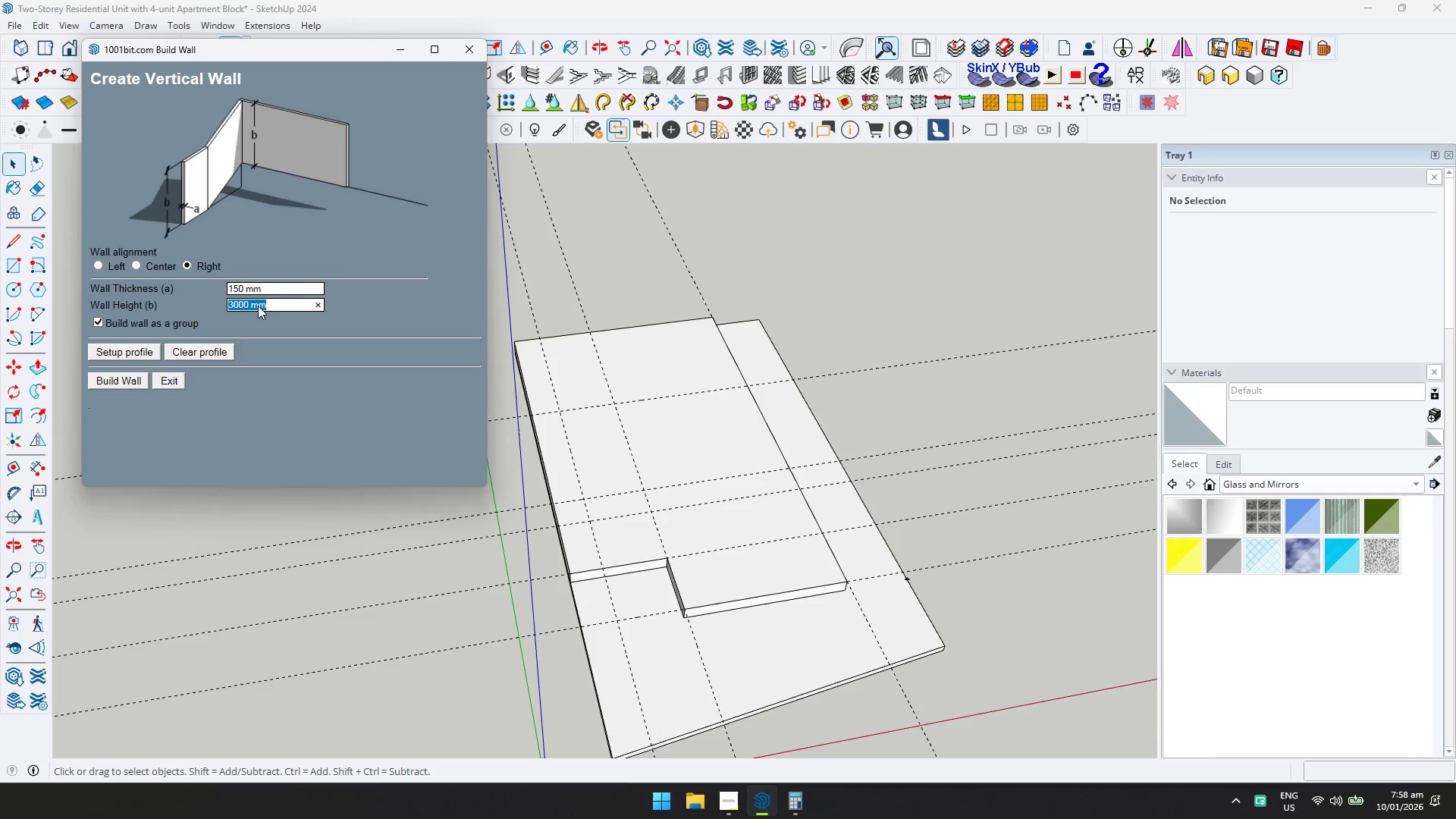 
type(2800)
 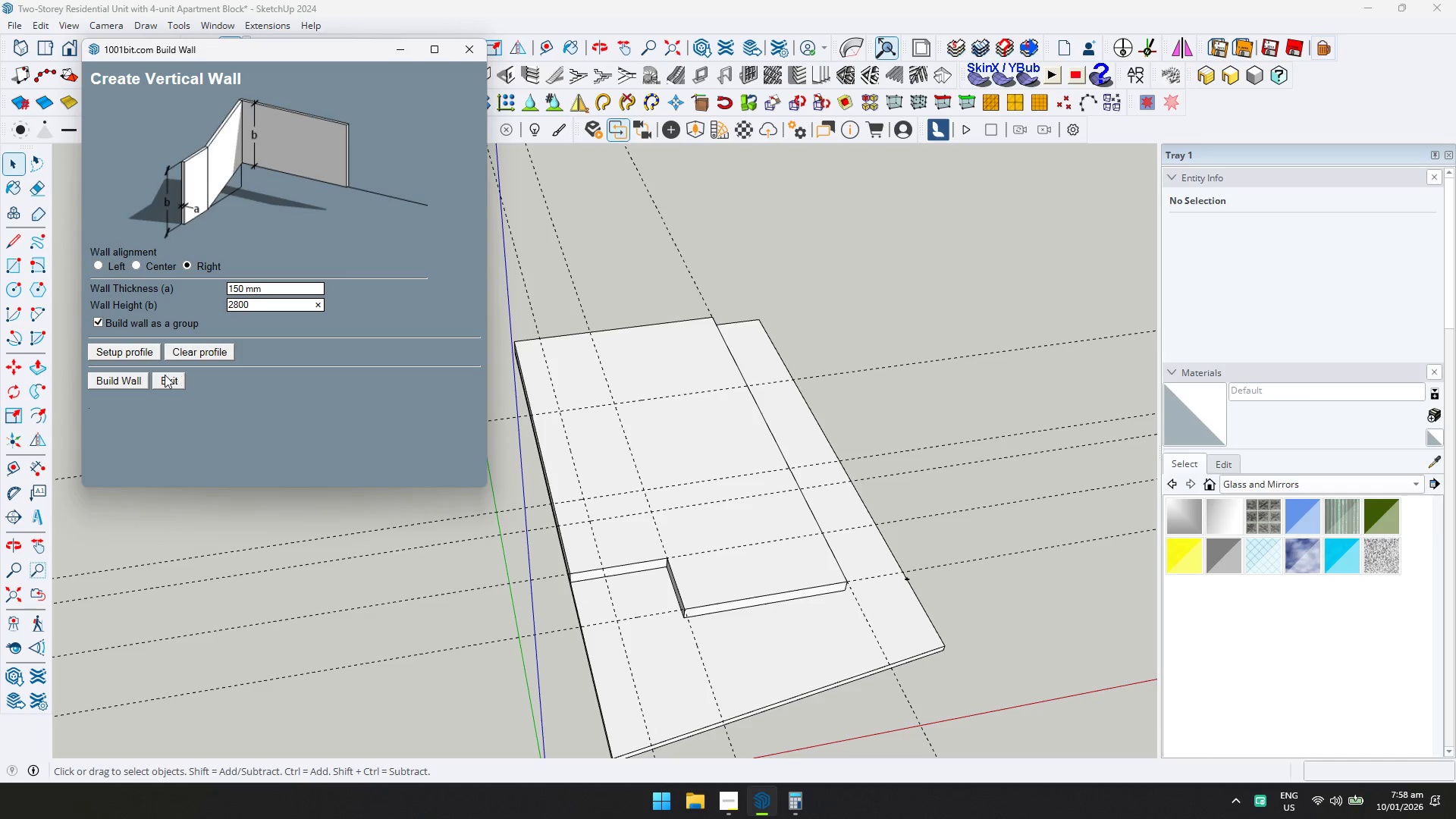 
left_click([124, 377])
 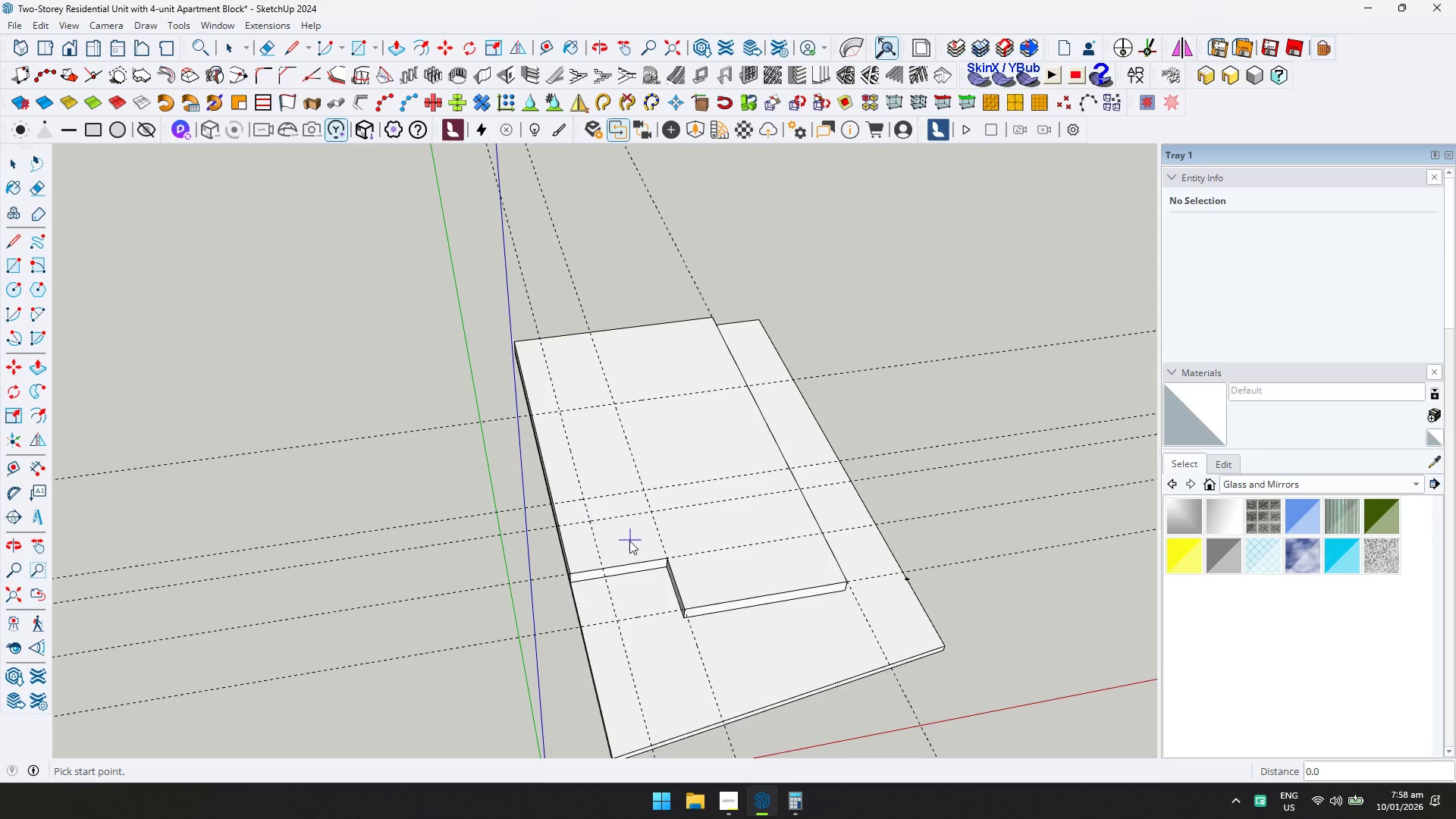 
scroll: coordinate [613, 574], scroll_direction: up, amount: 5.0
 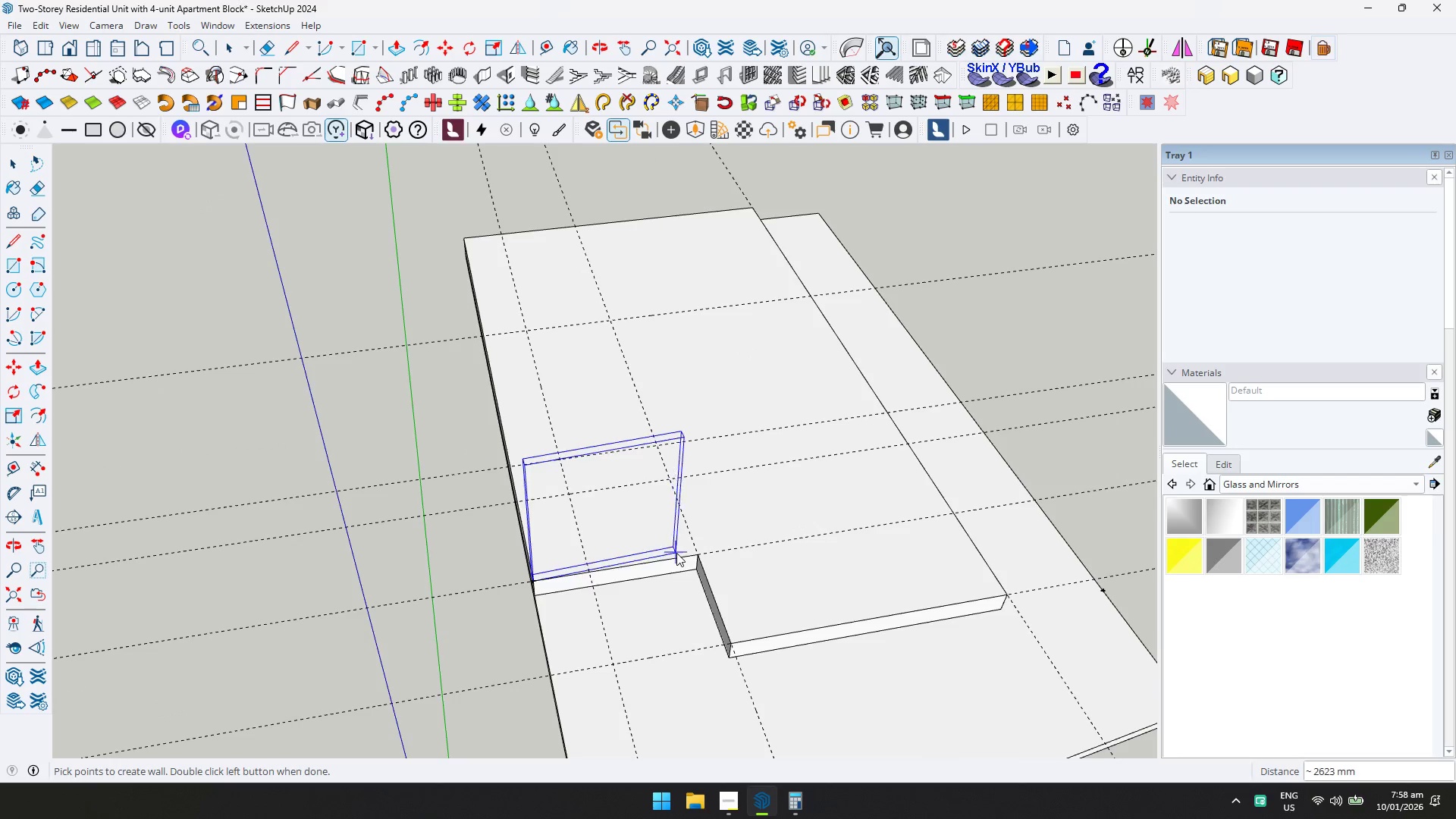 
left_click([695, 554])
 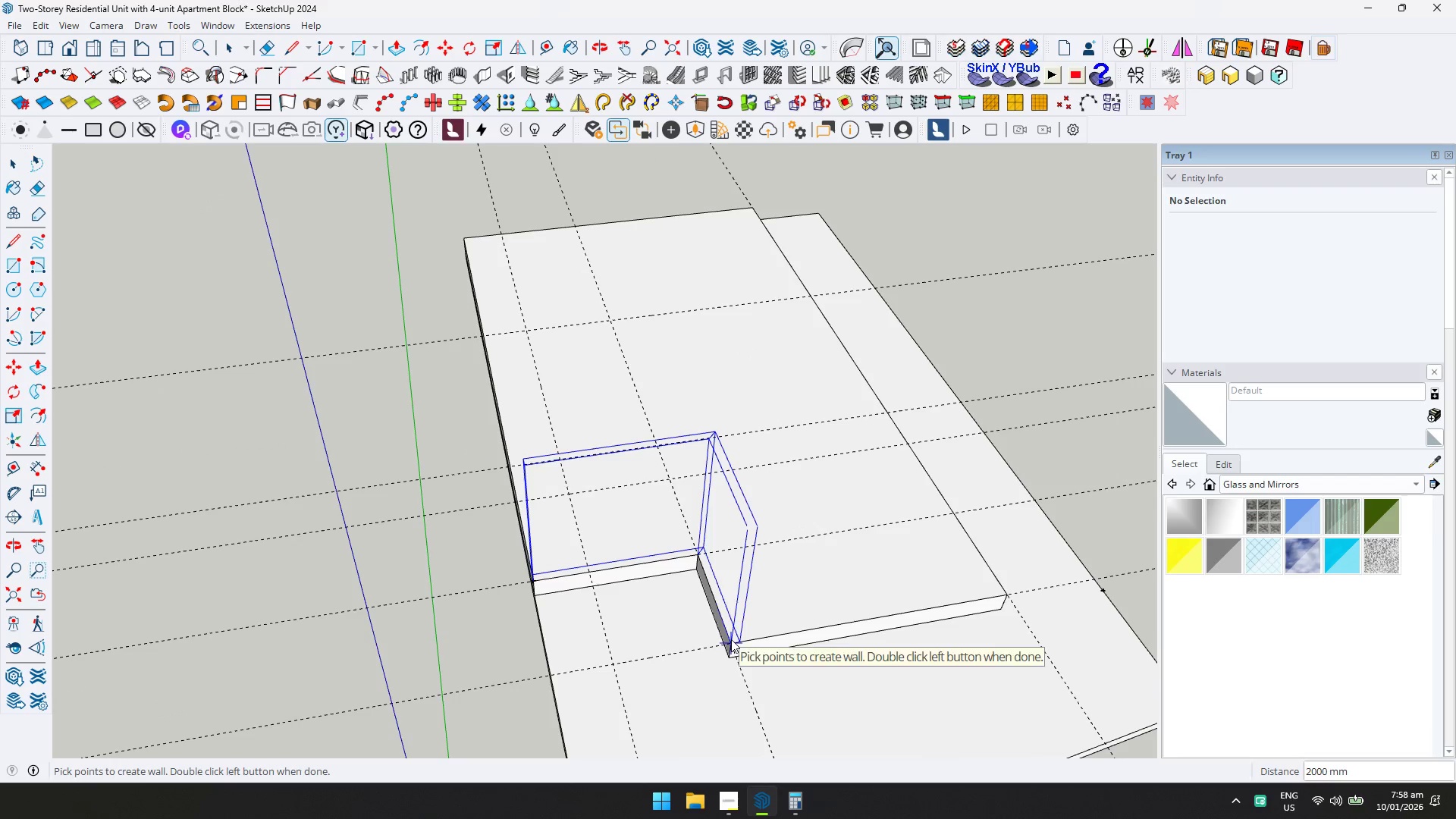 
left_click([730, 642])
 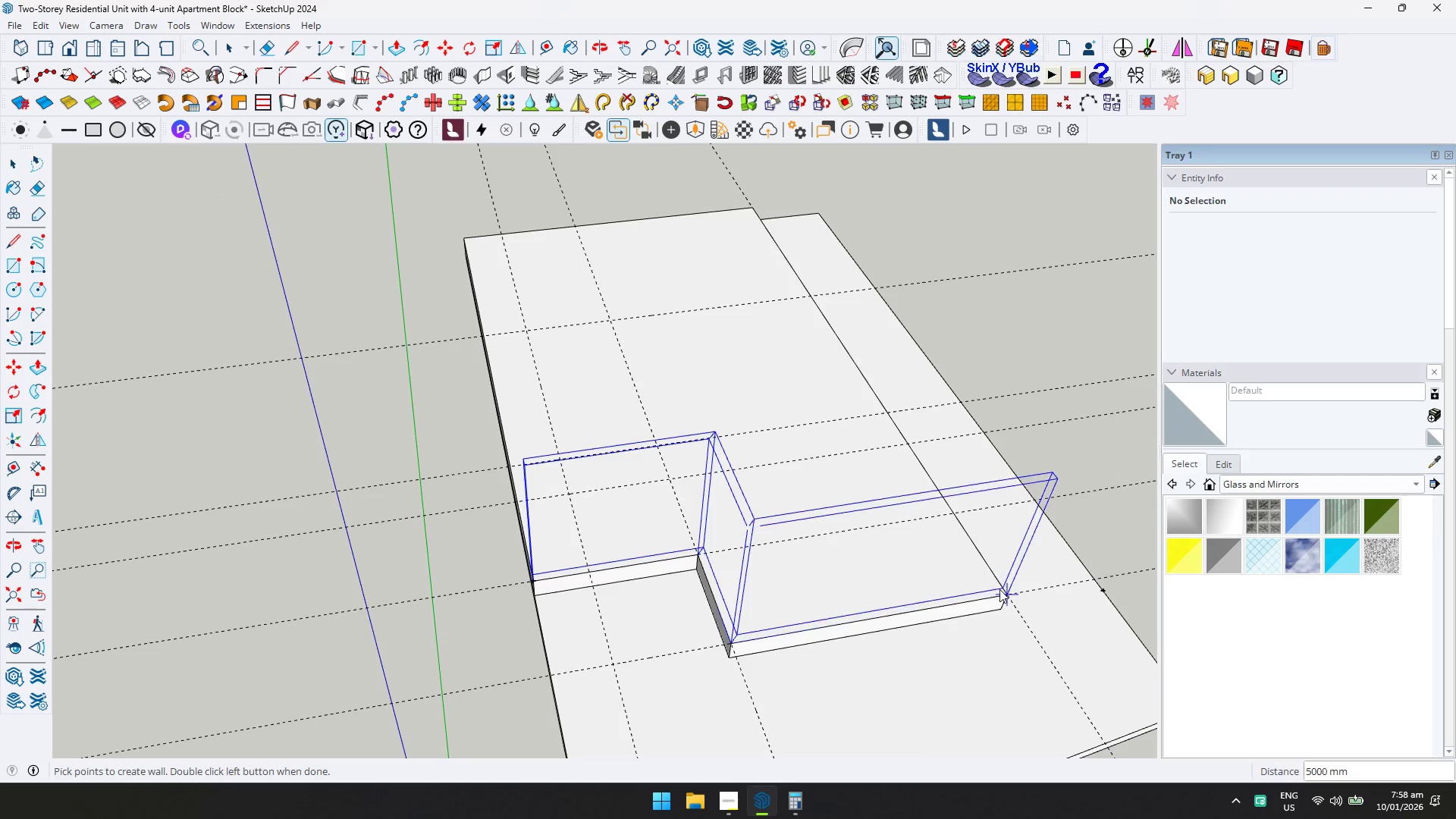 
left_click([1003, 592])
 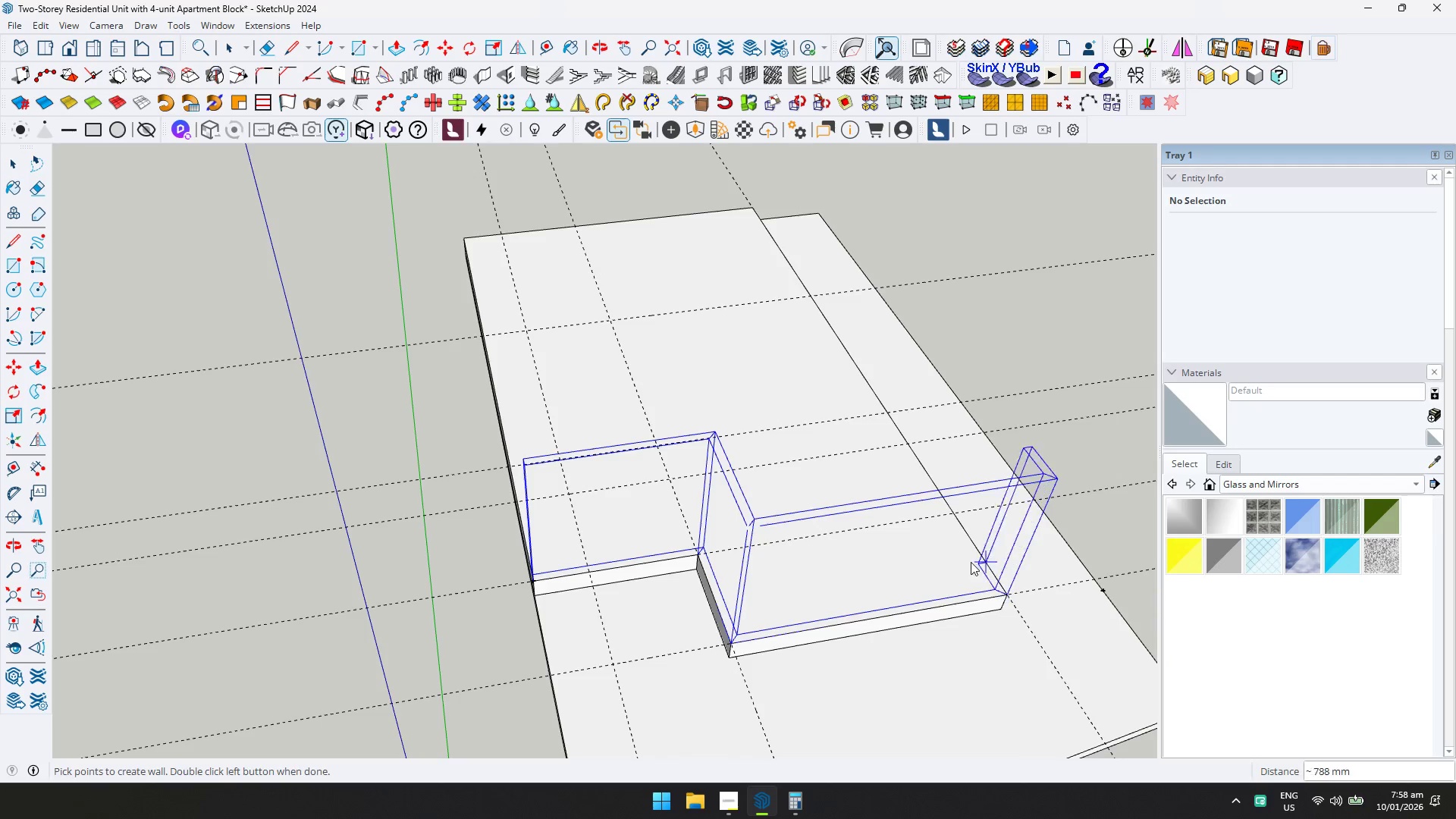 
hold_key(key=ShiftLeft, duration=0.34)
 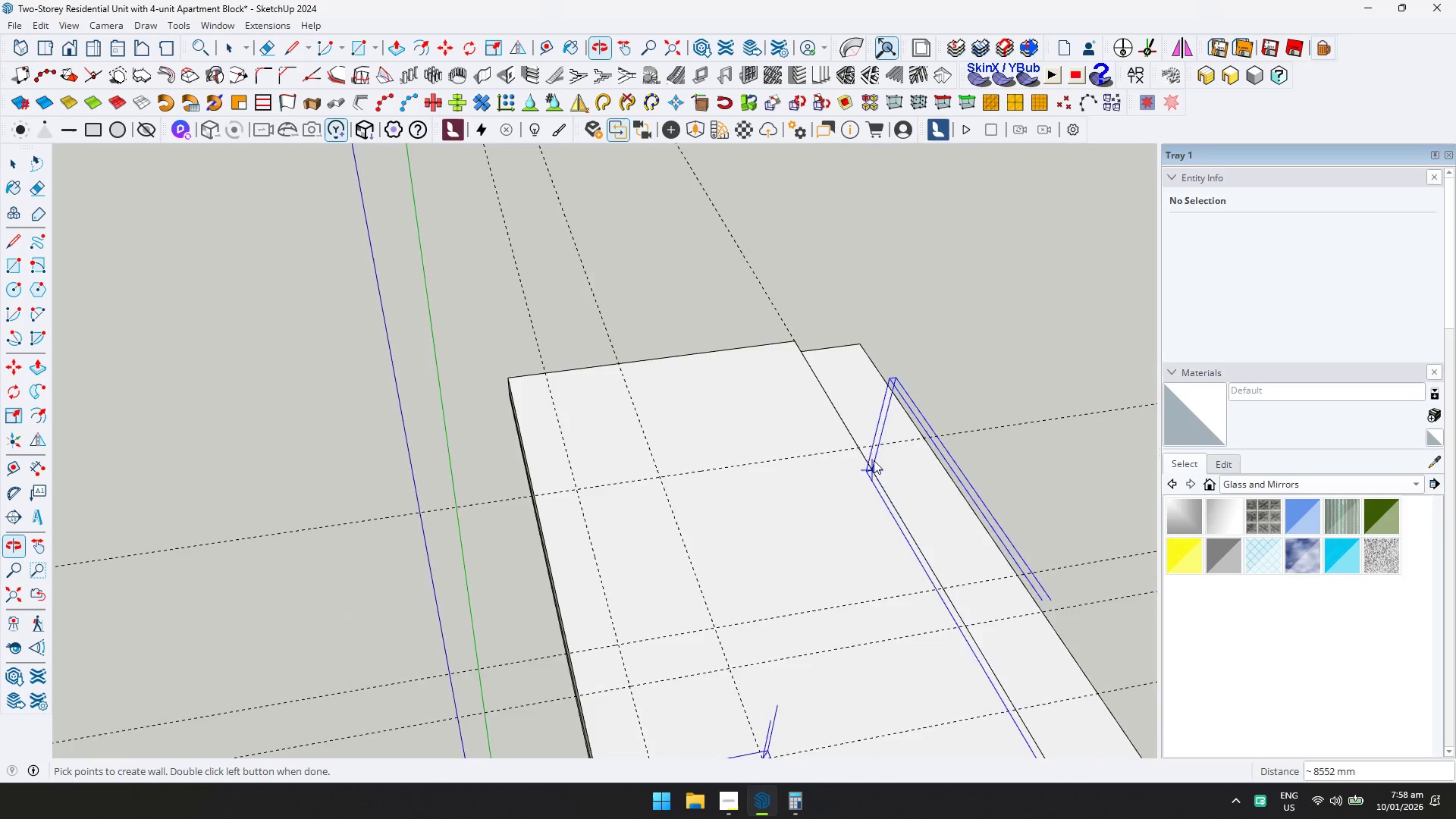 
scroll: coordinate [821, 403], scroll_direction: up, amount: 4.0
 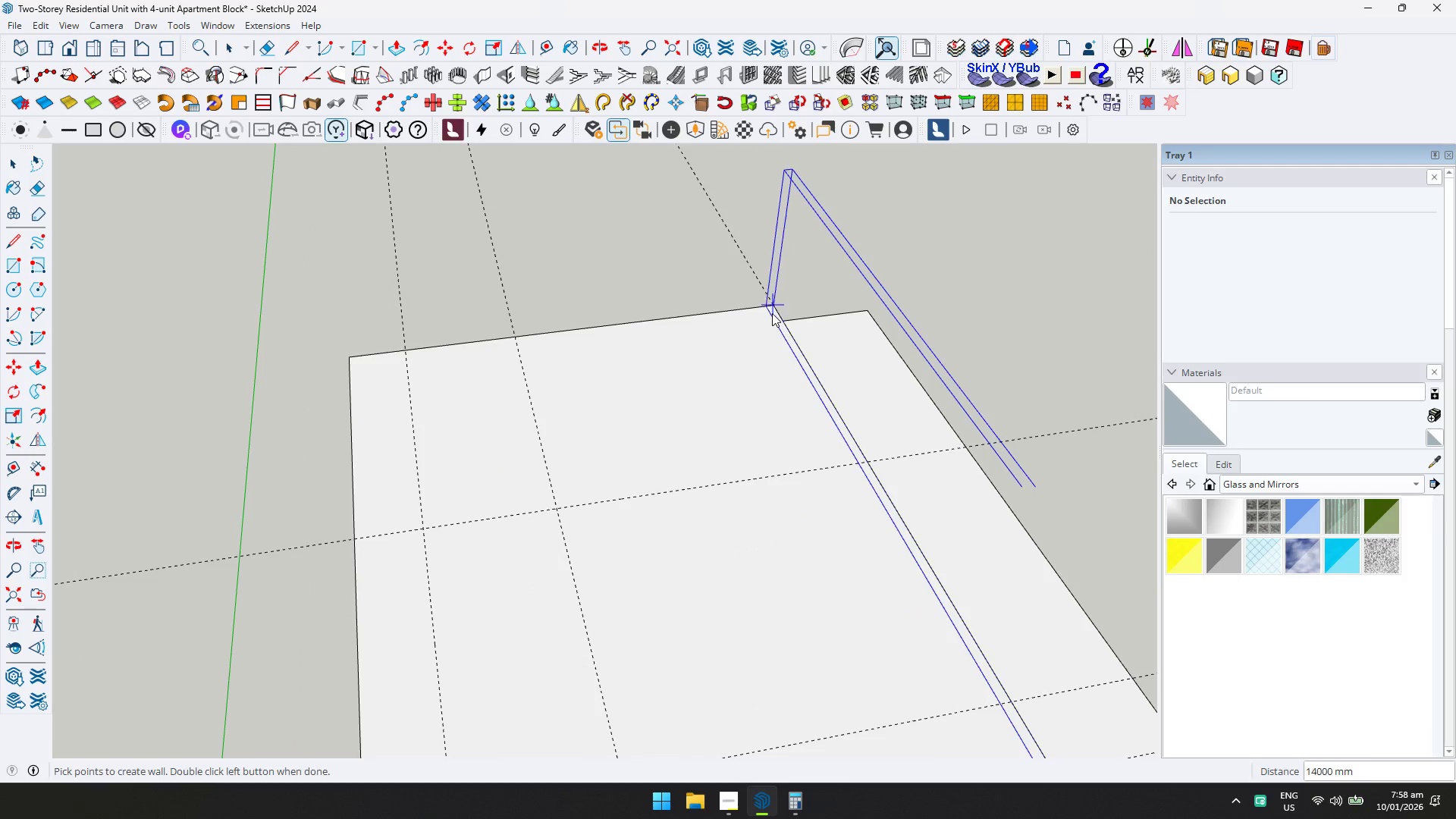 
left_click([771, 312])
 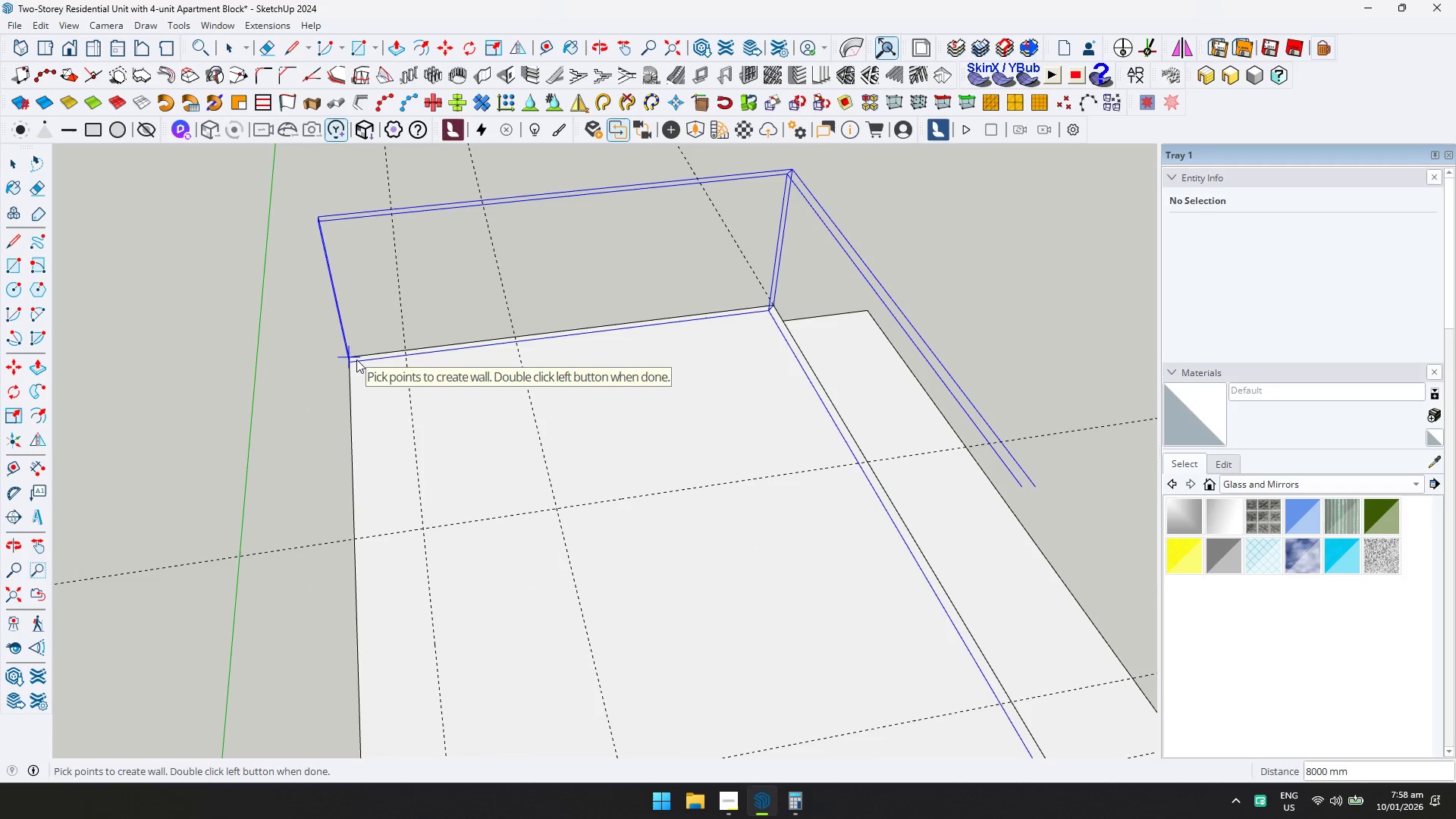 
double_click([356, 359])
 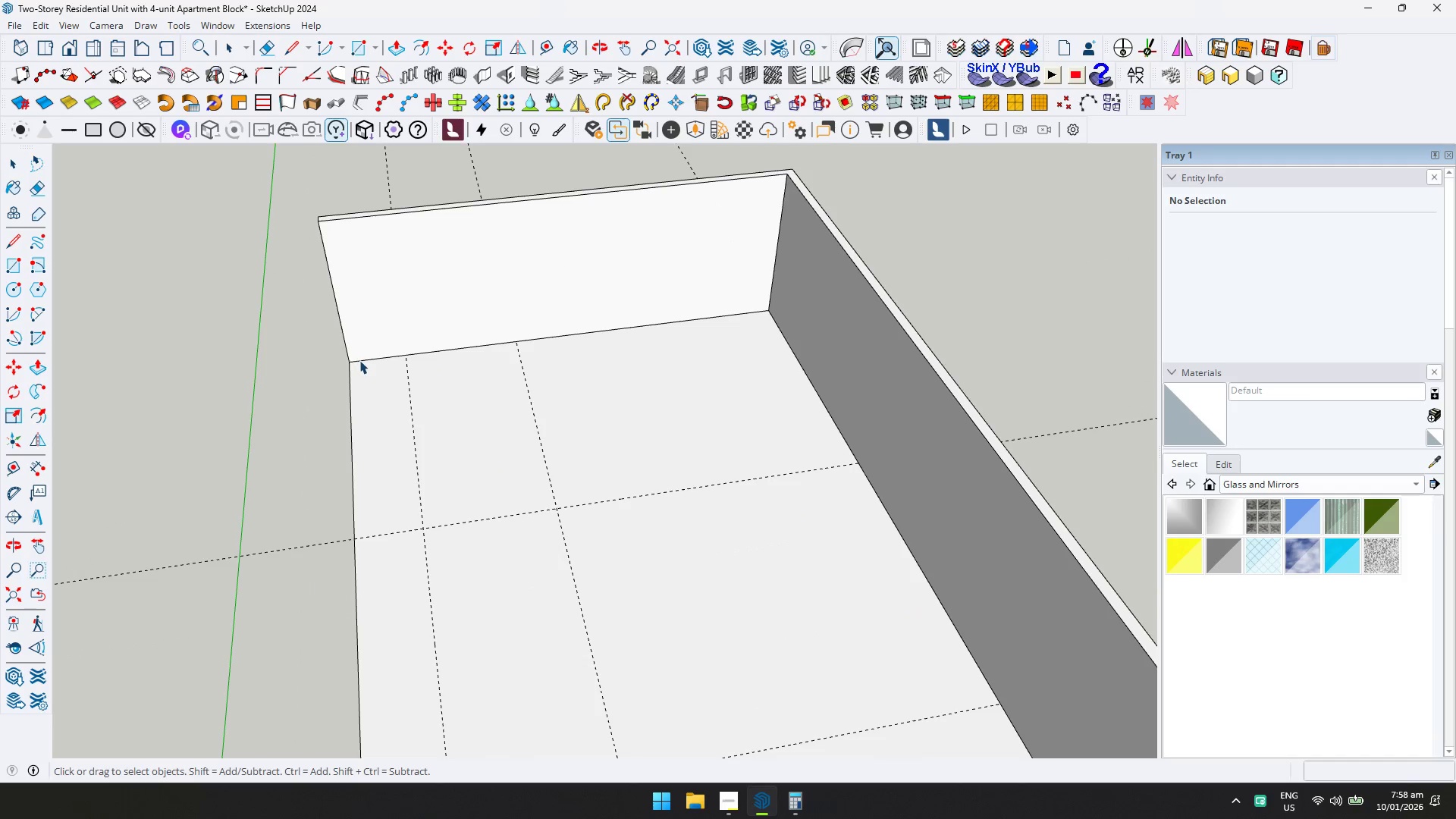 
key(Shift+ShiftLeft)
 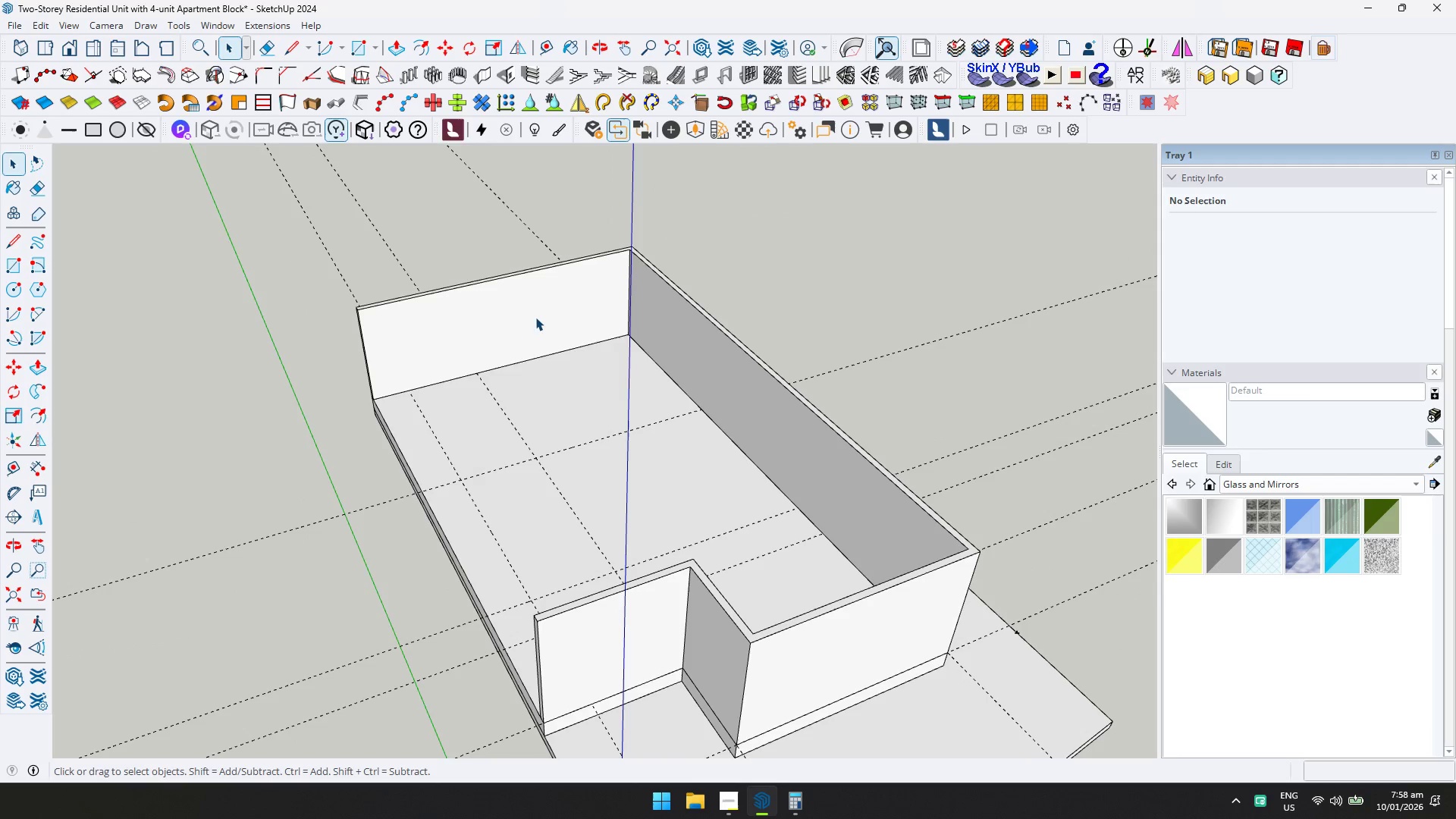 
scroll: coordinate [436, 368], scroll_direction: down, amount: 5.0
 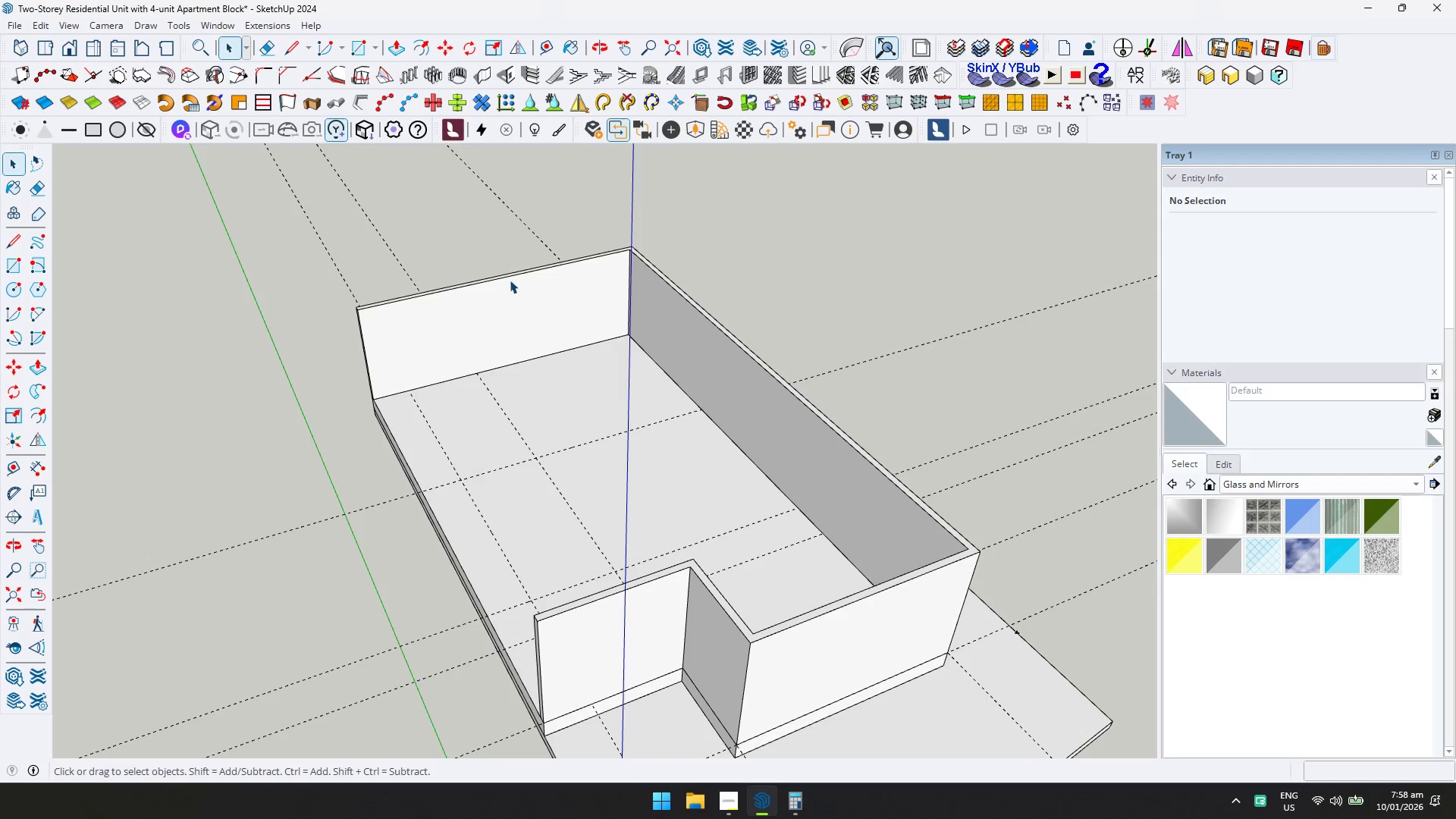 
key(Escape)
 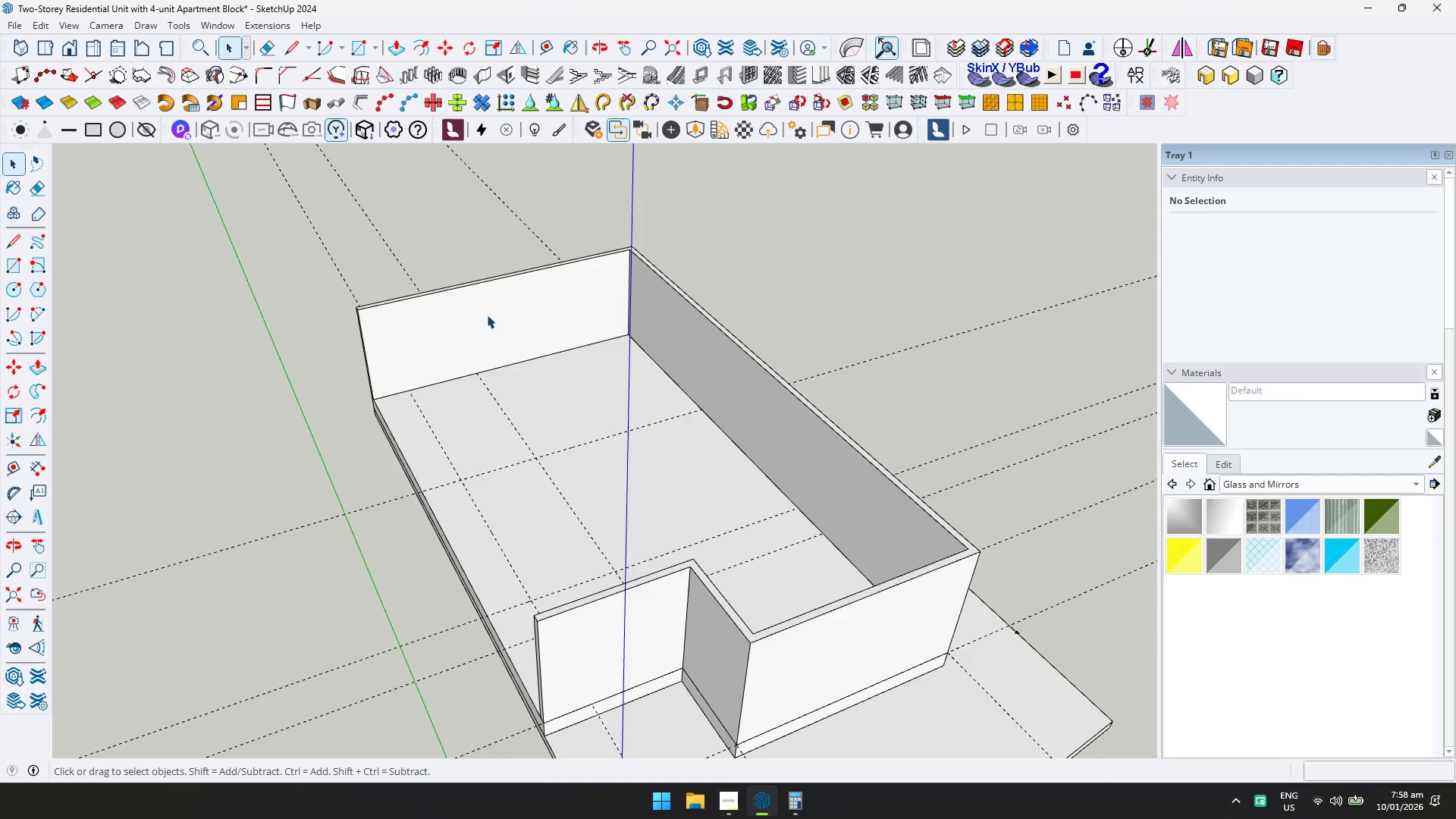 
double_click([486, 315])
 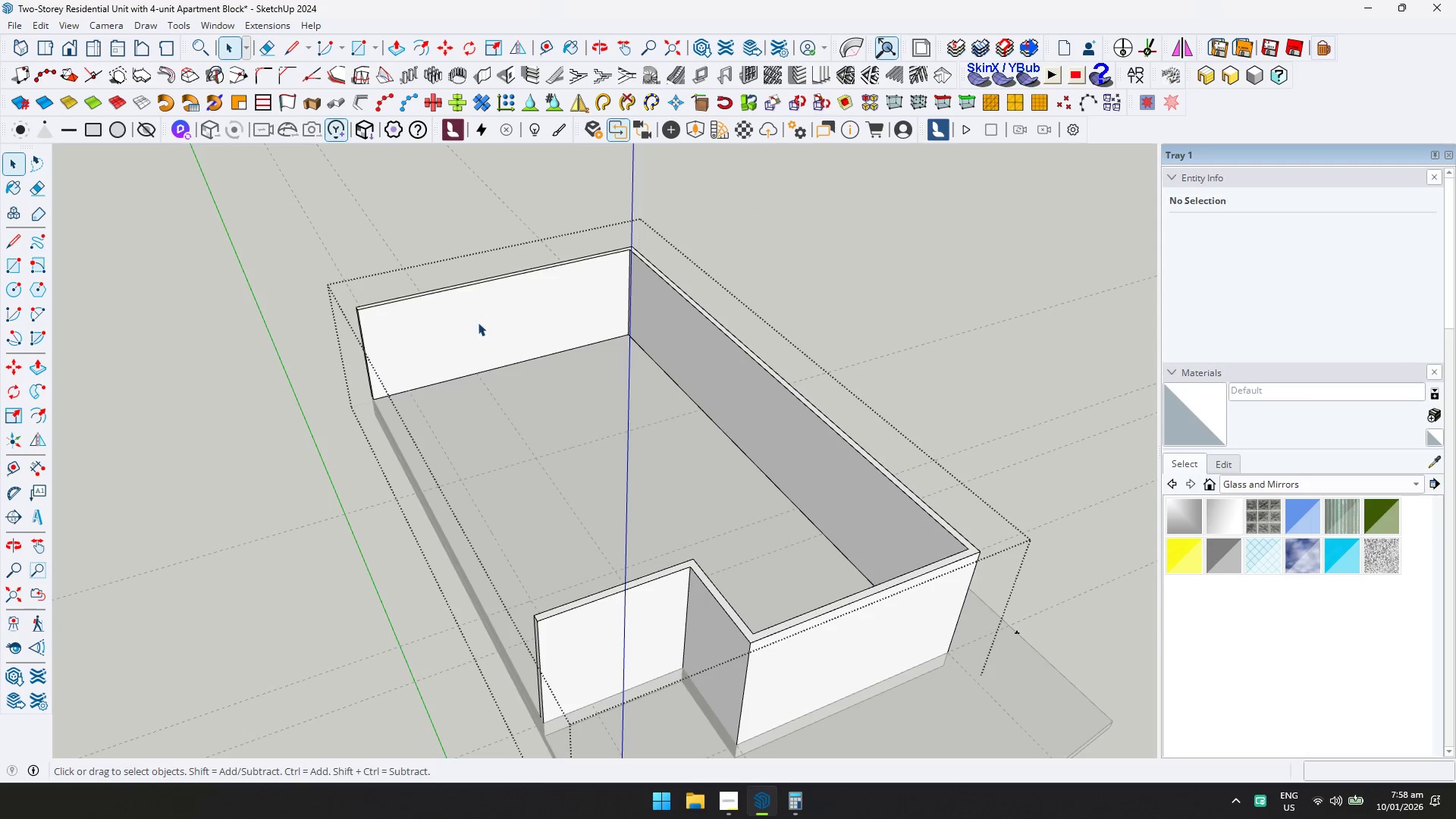 
triple_click([474, 325])
 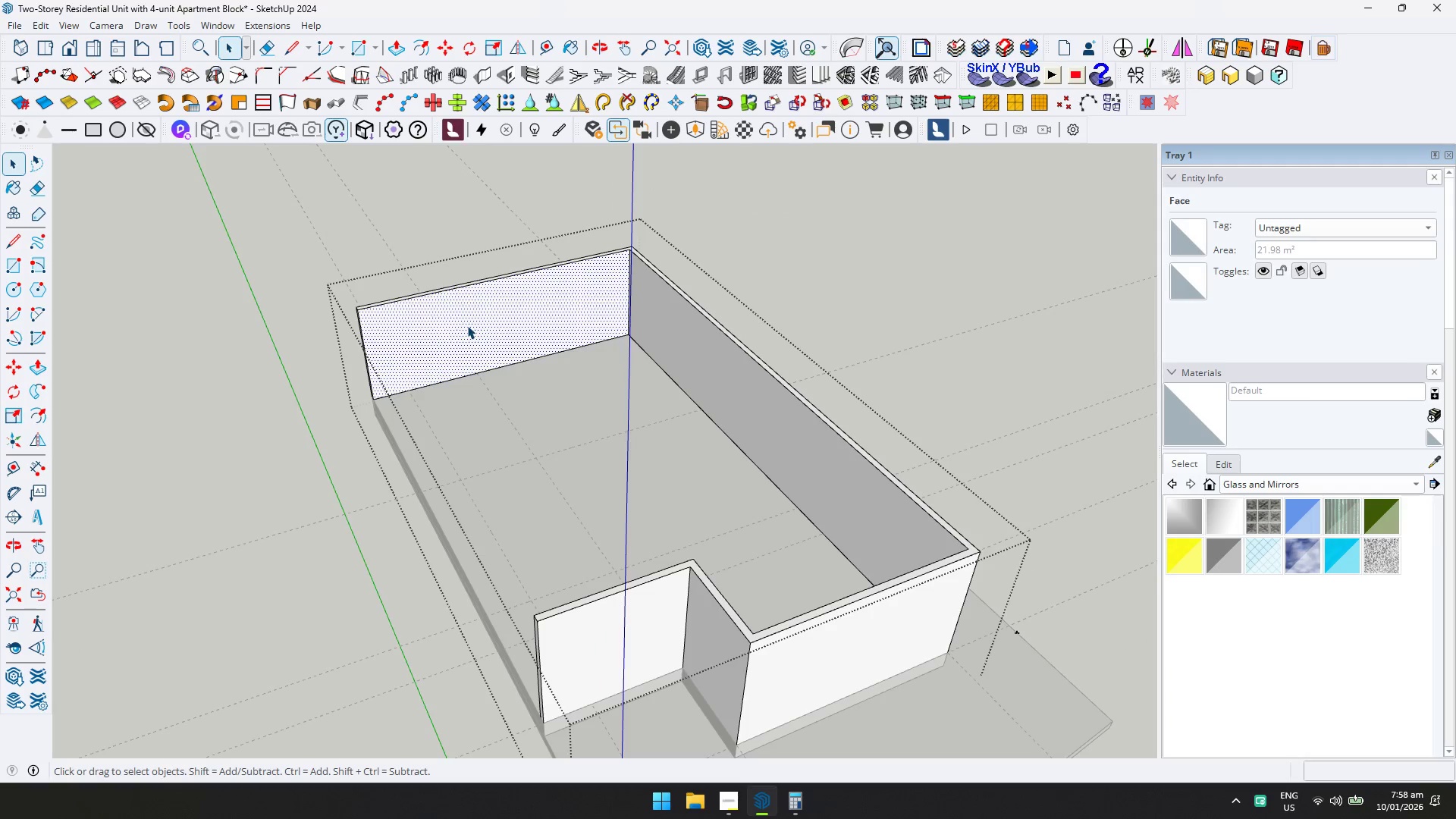 
key(Escape)
 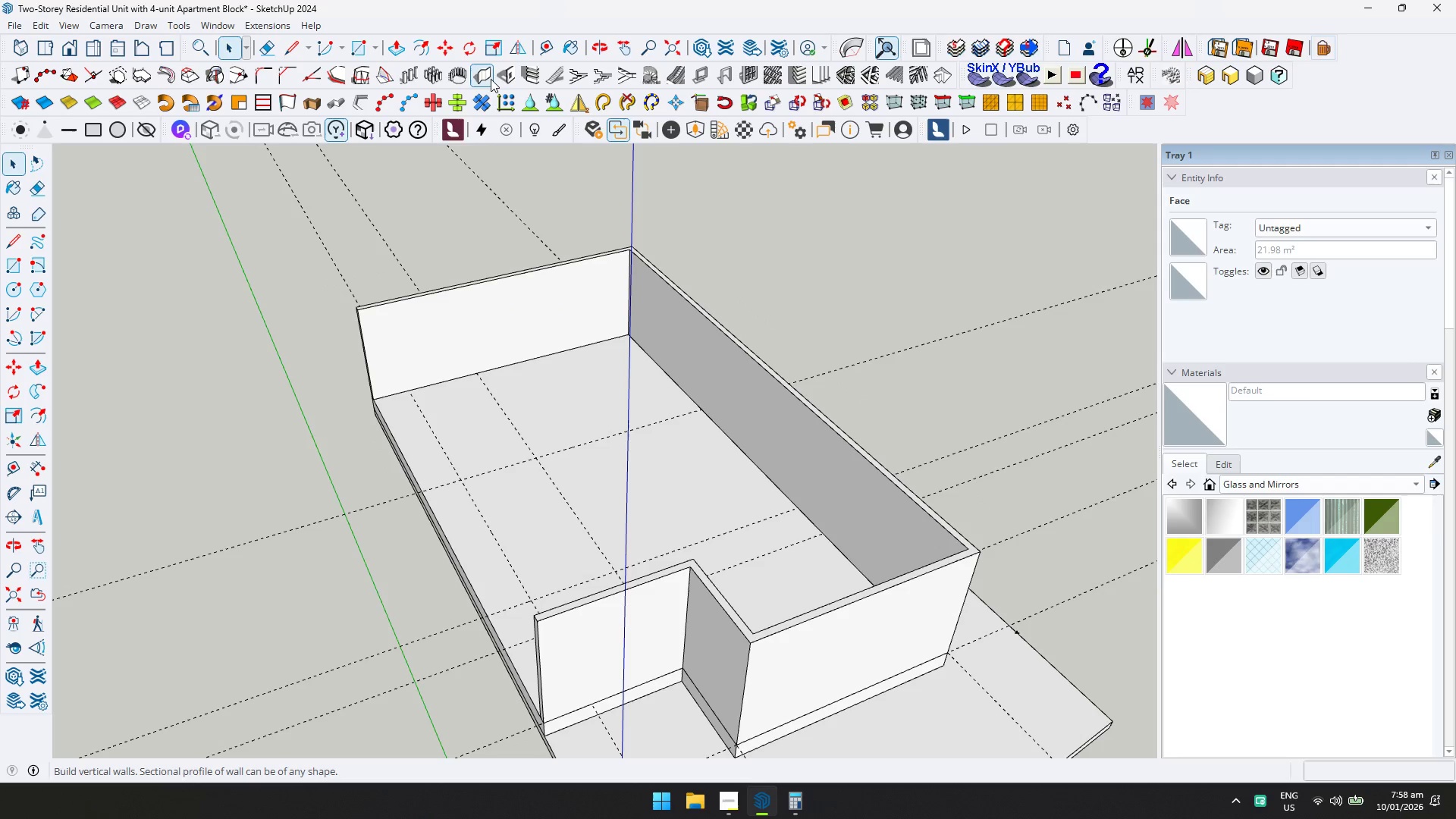 
left_click([488, 75])
 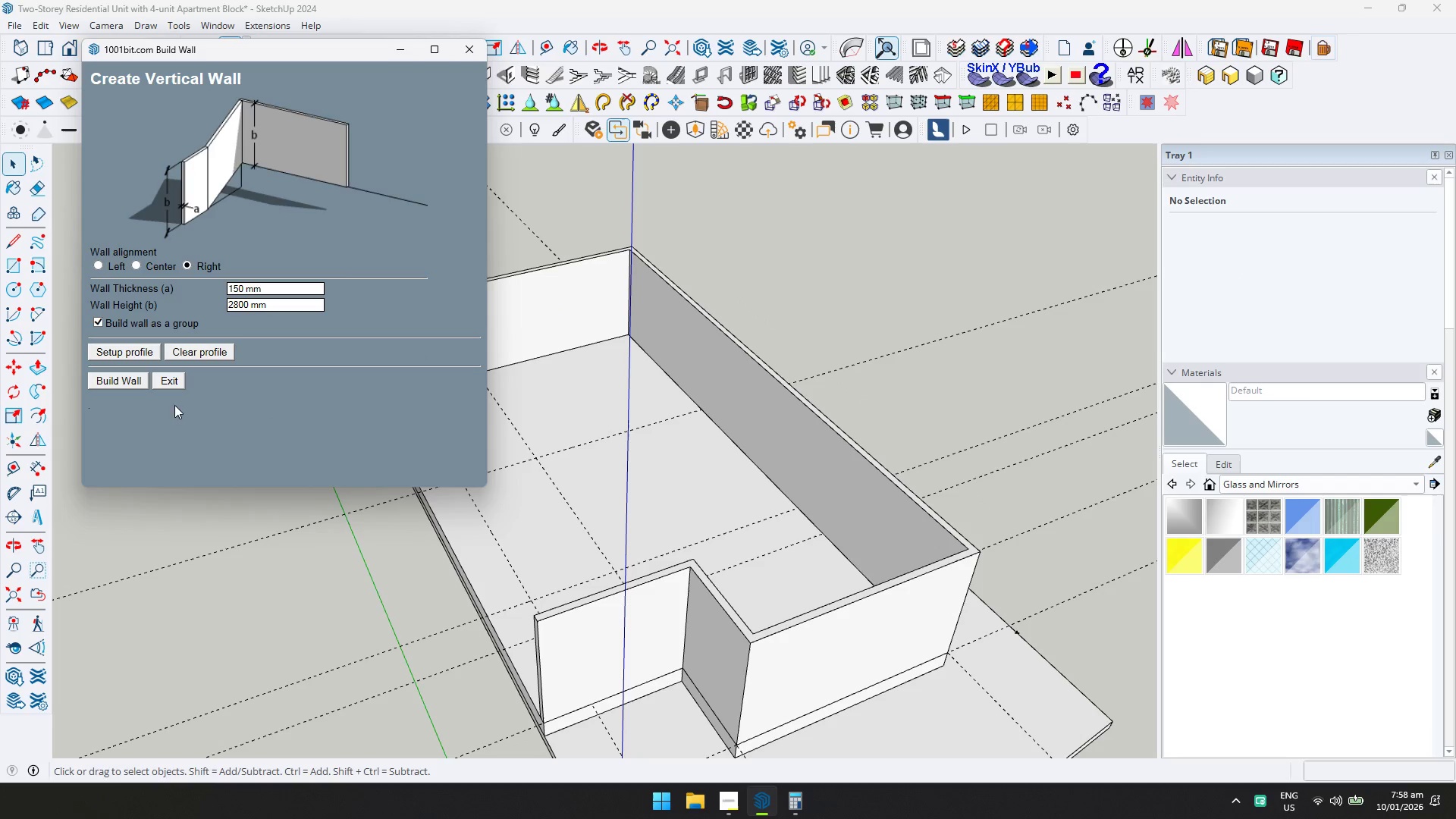 
left_click([119, 384])
 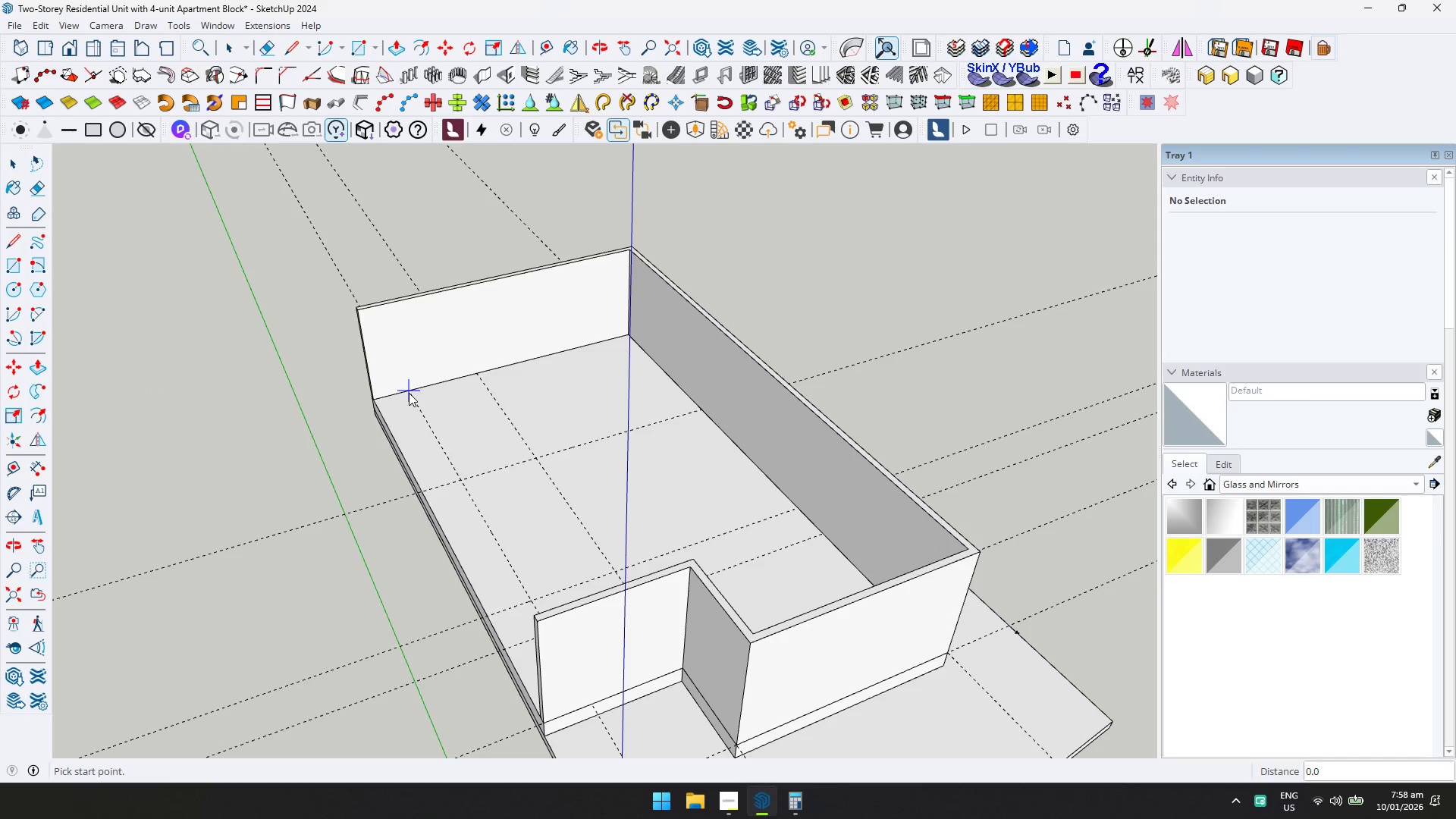 
left_click([409, 393])
 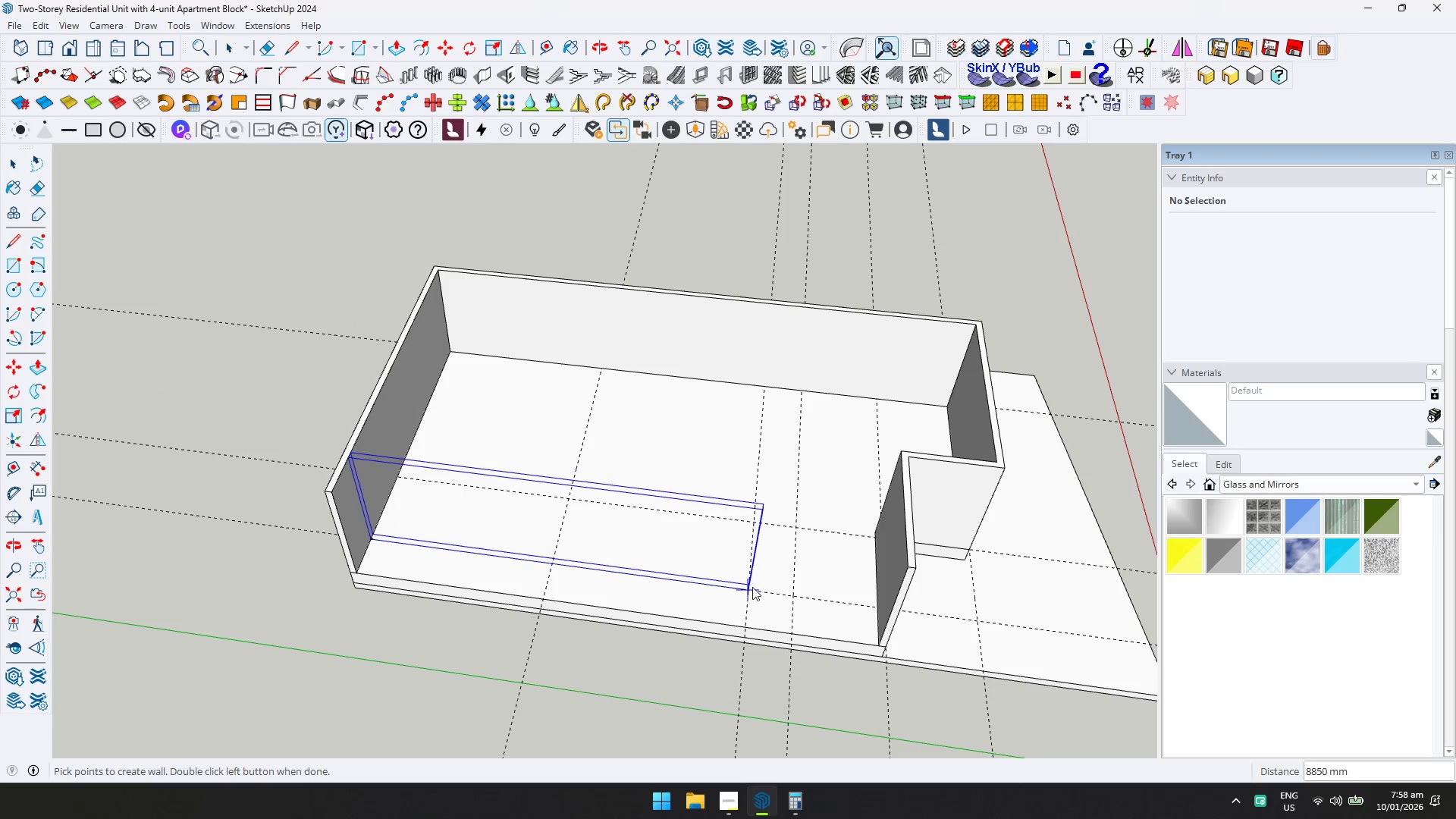 
left_click([748, 593])
 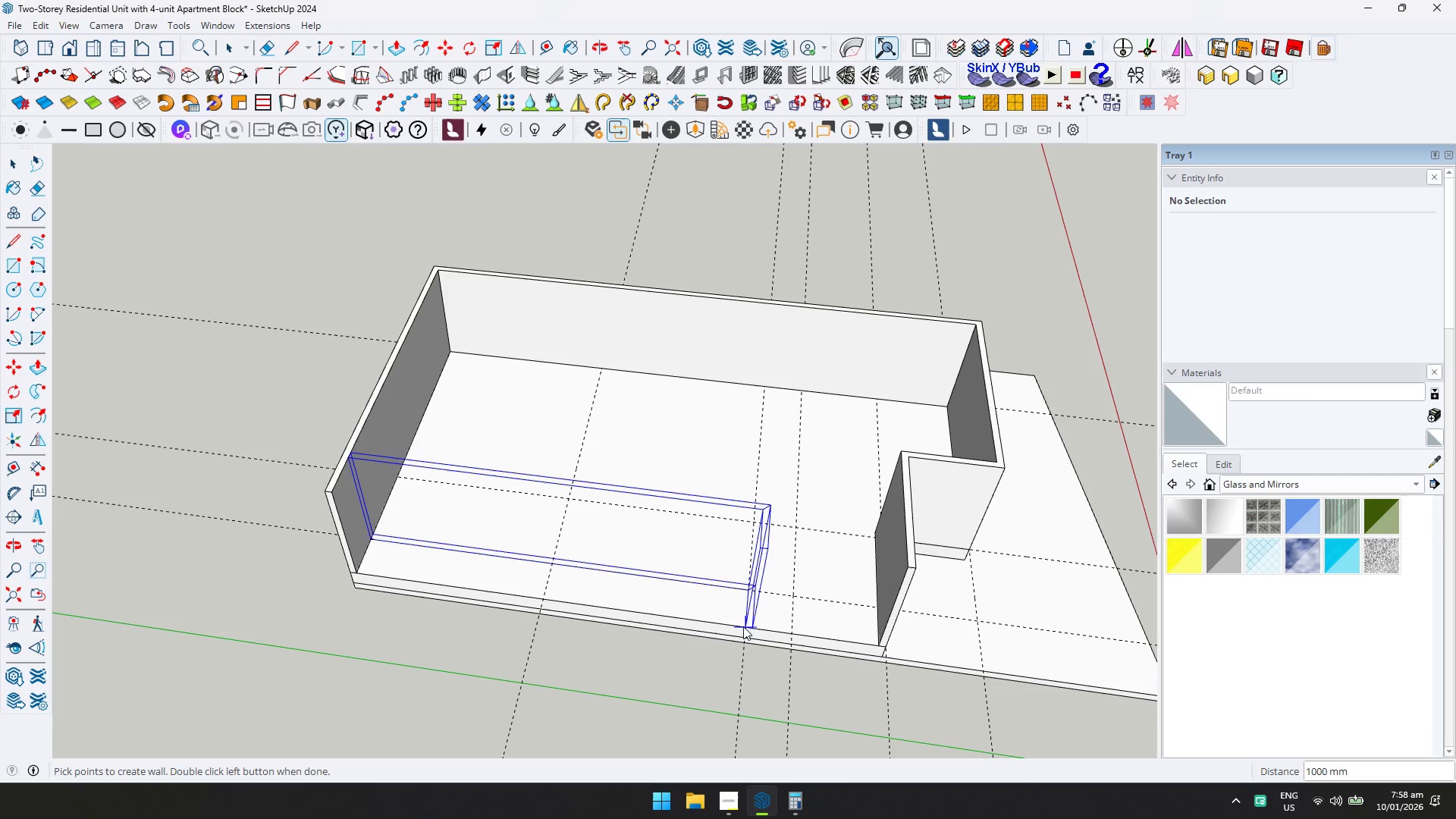 
left_click([744, 626])
 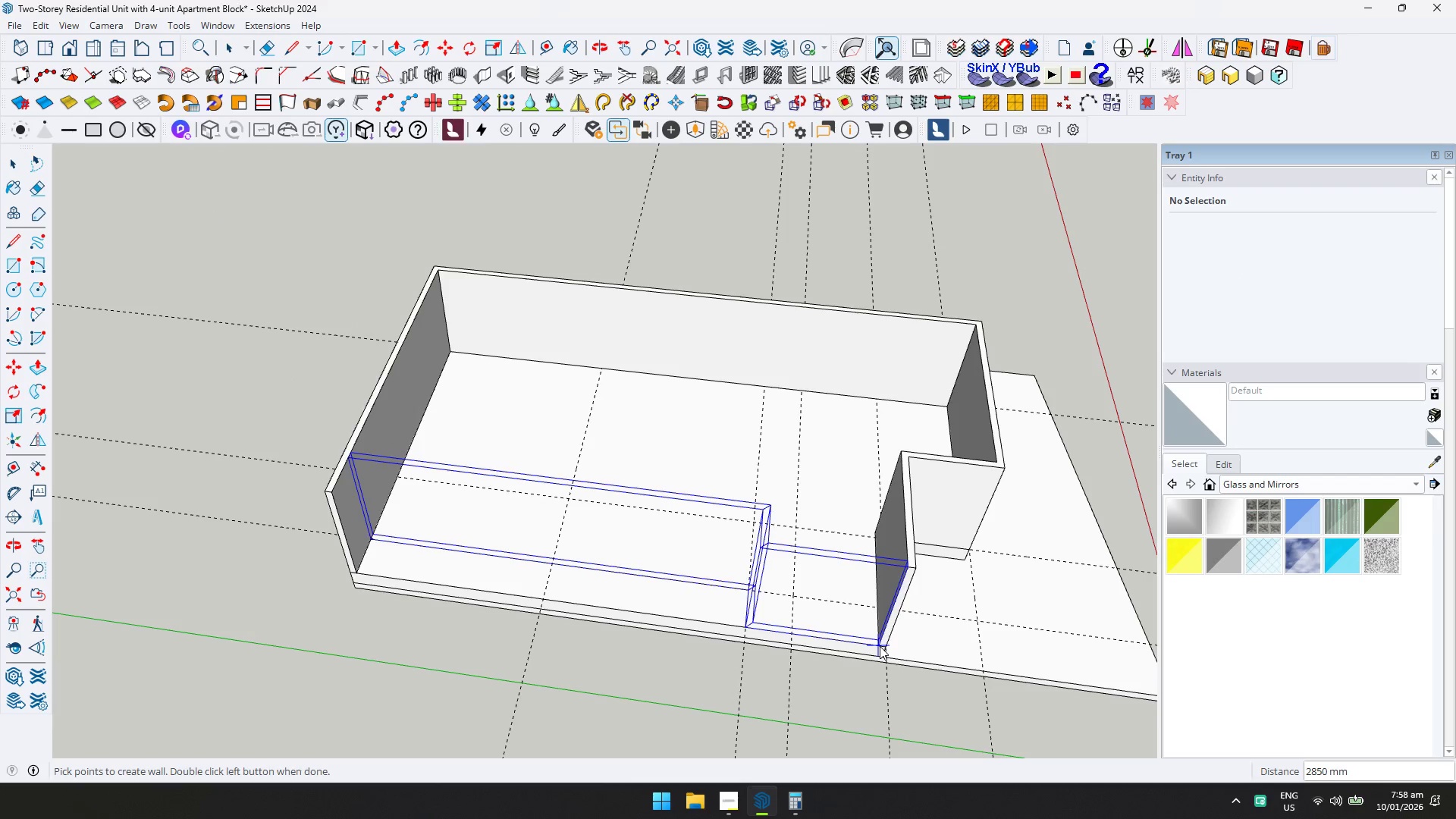 
double_click([880, 646])
 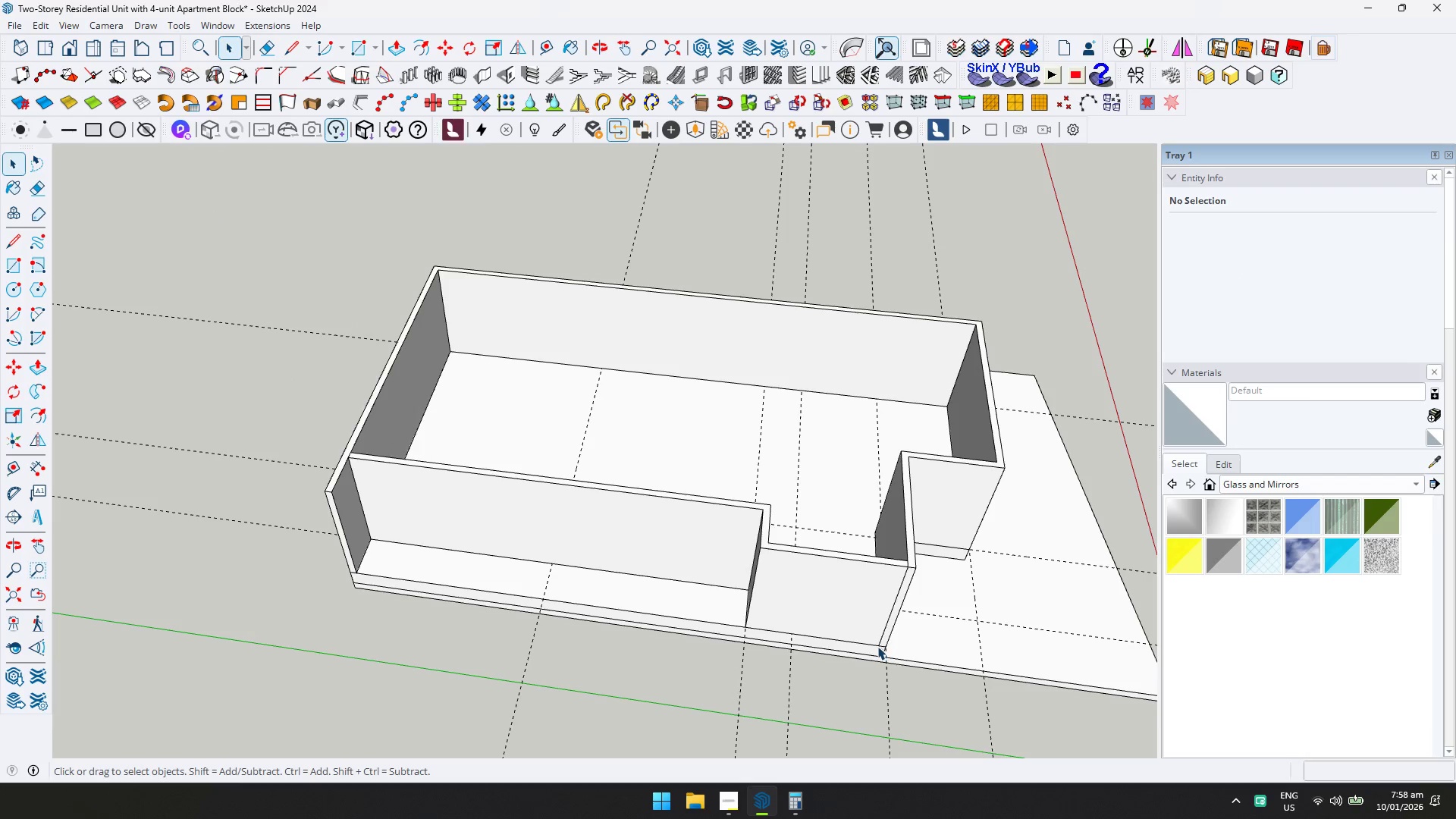 
key(Escape)
 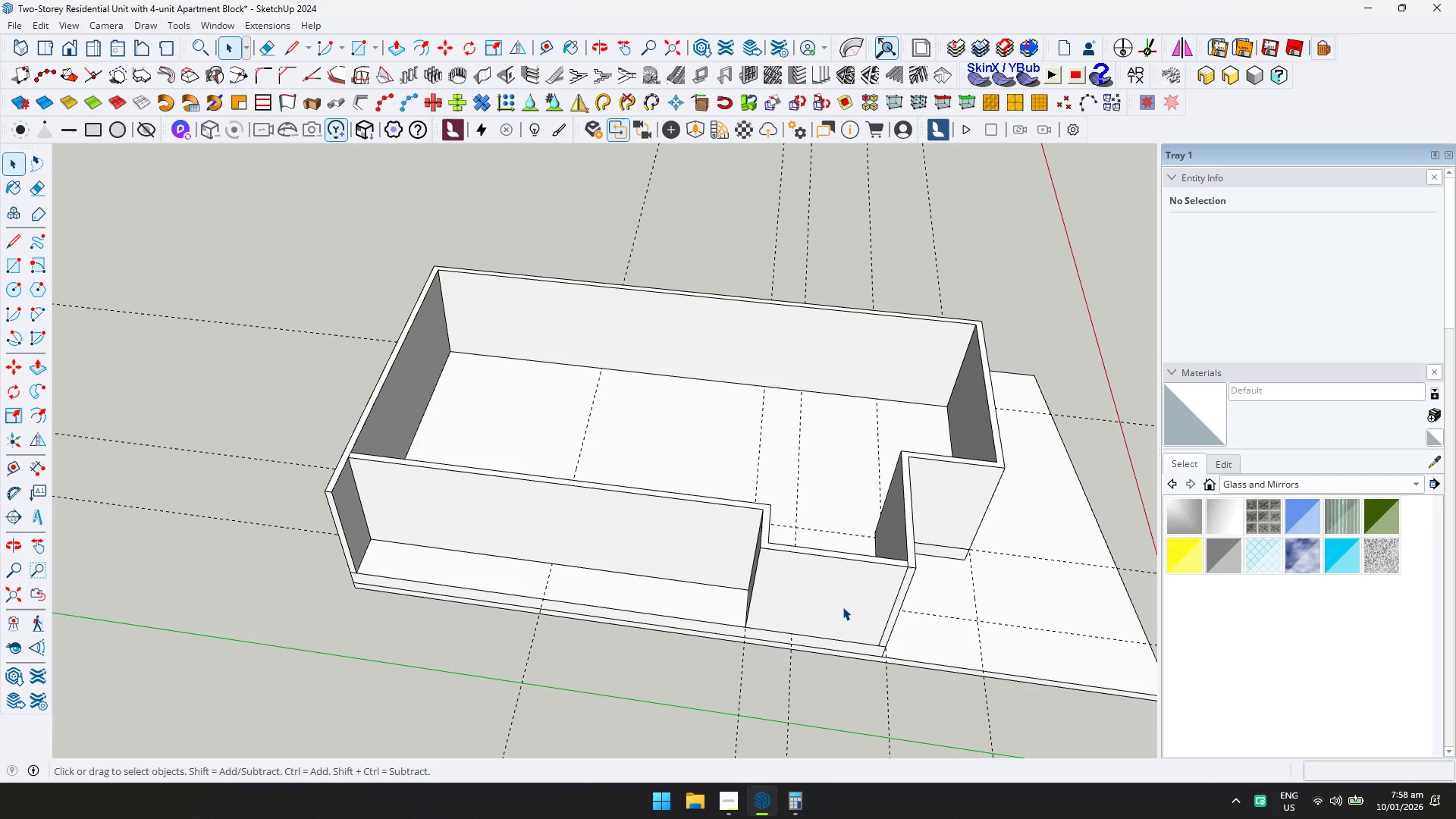 
left_click([841, 601])
 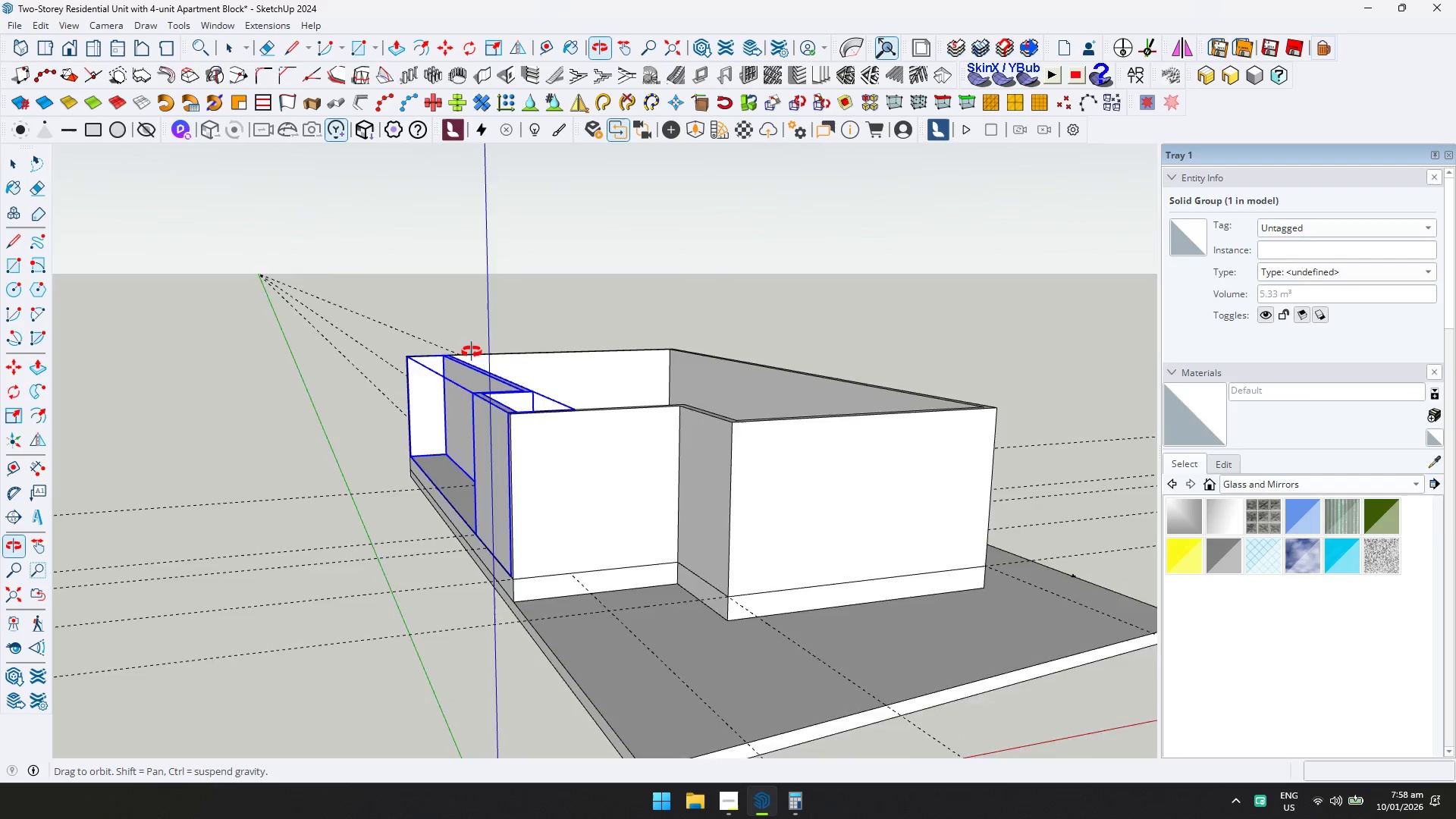 
left_click([318, 328])
 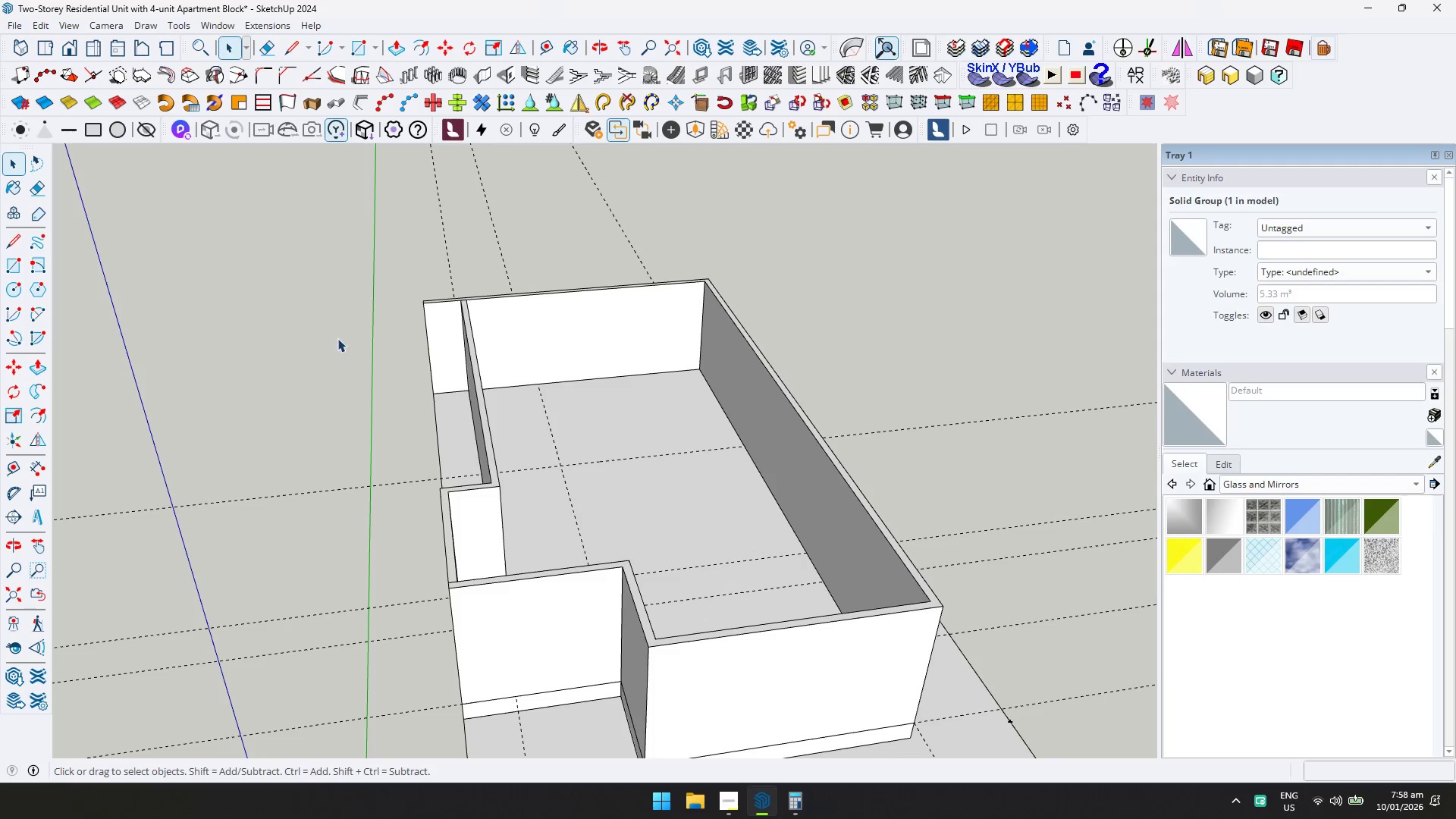 
scroll: coordinate [444, 384], scroll_direction: down, amount: 2.0
 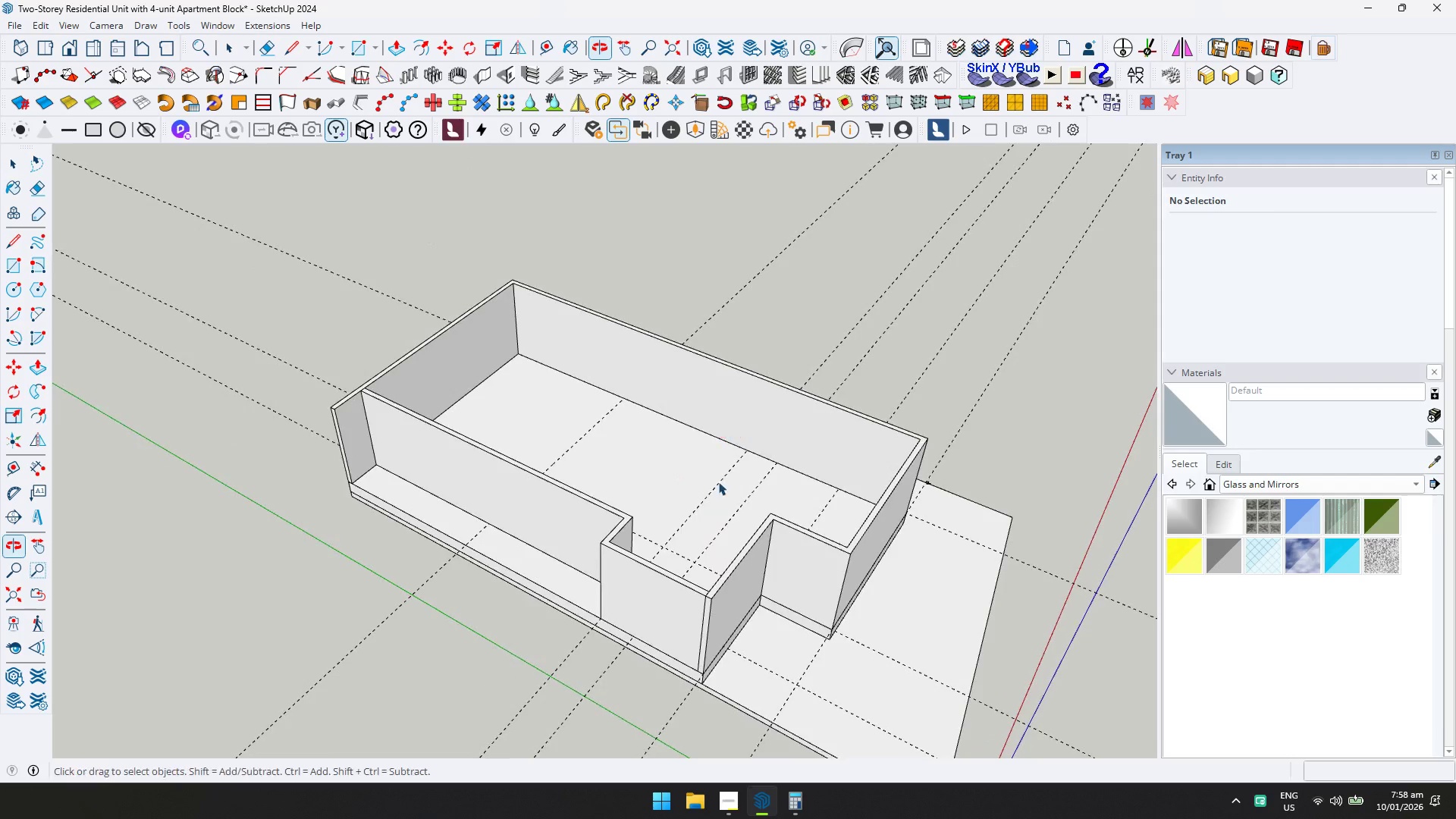 
left_click([640, 576])
 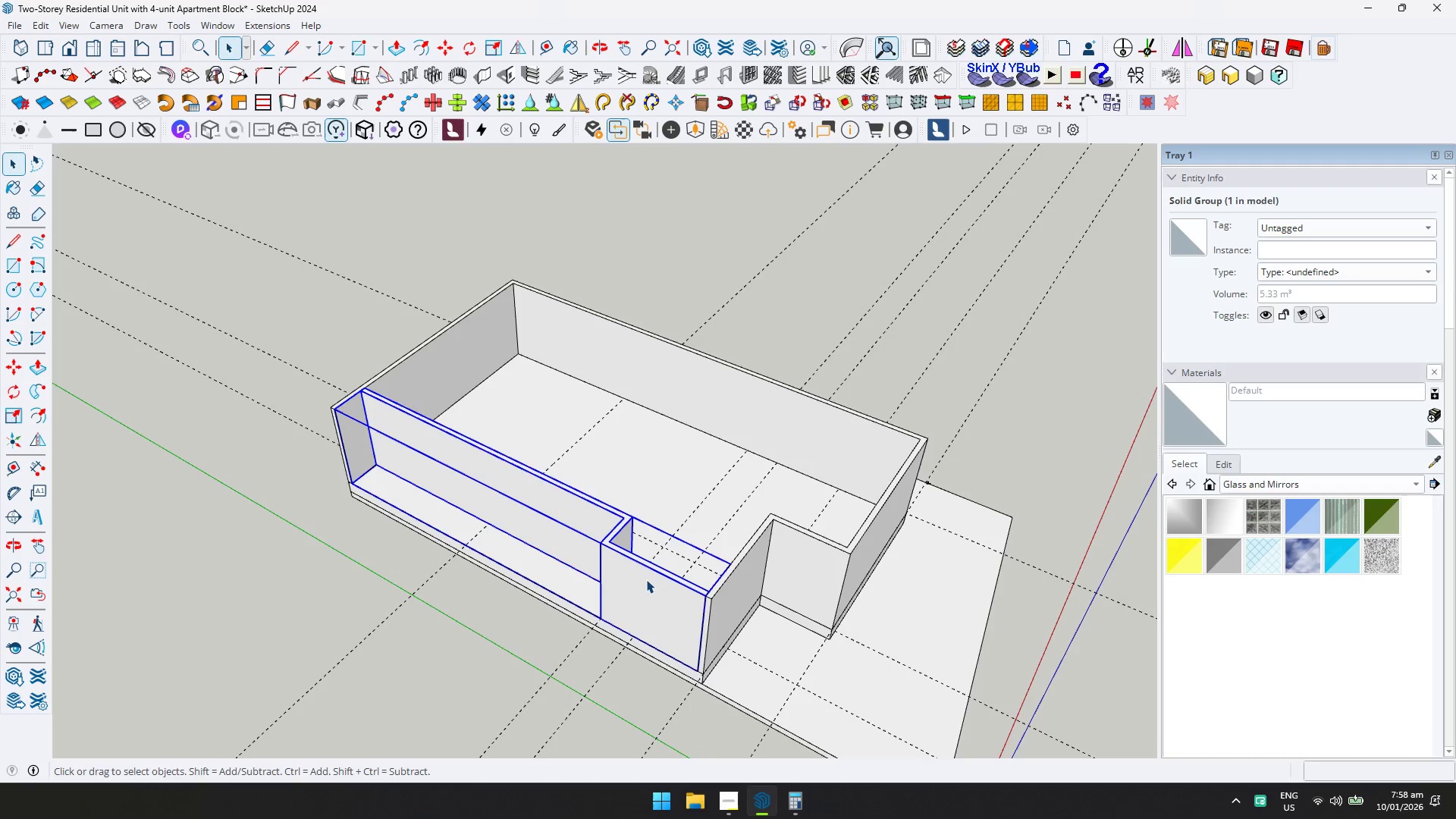 
key(Delete)
 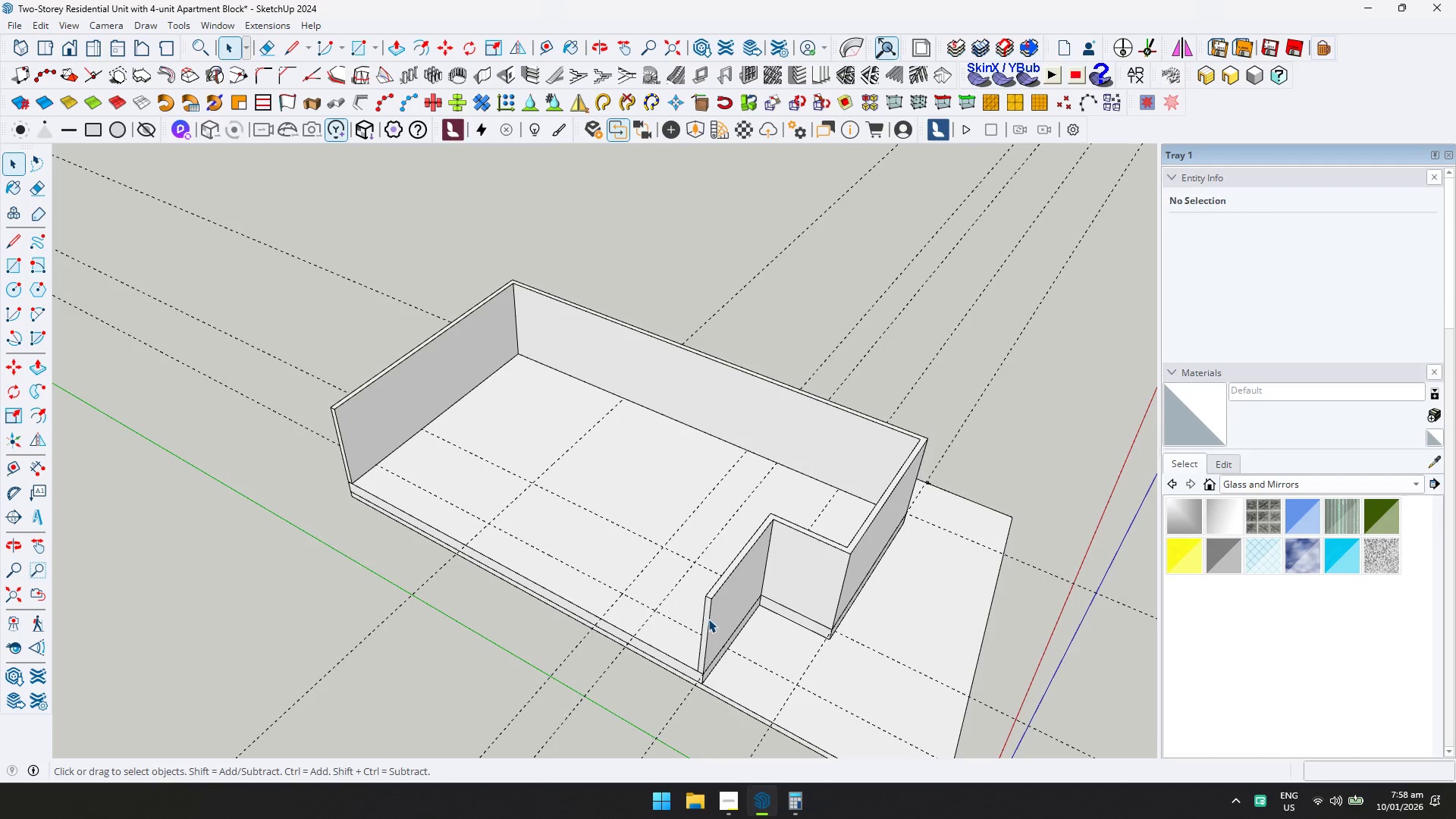 
double_click([708, 619])
 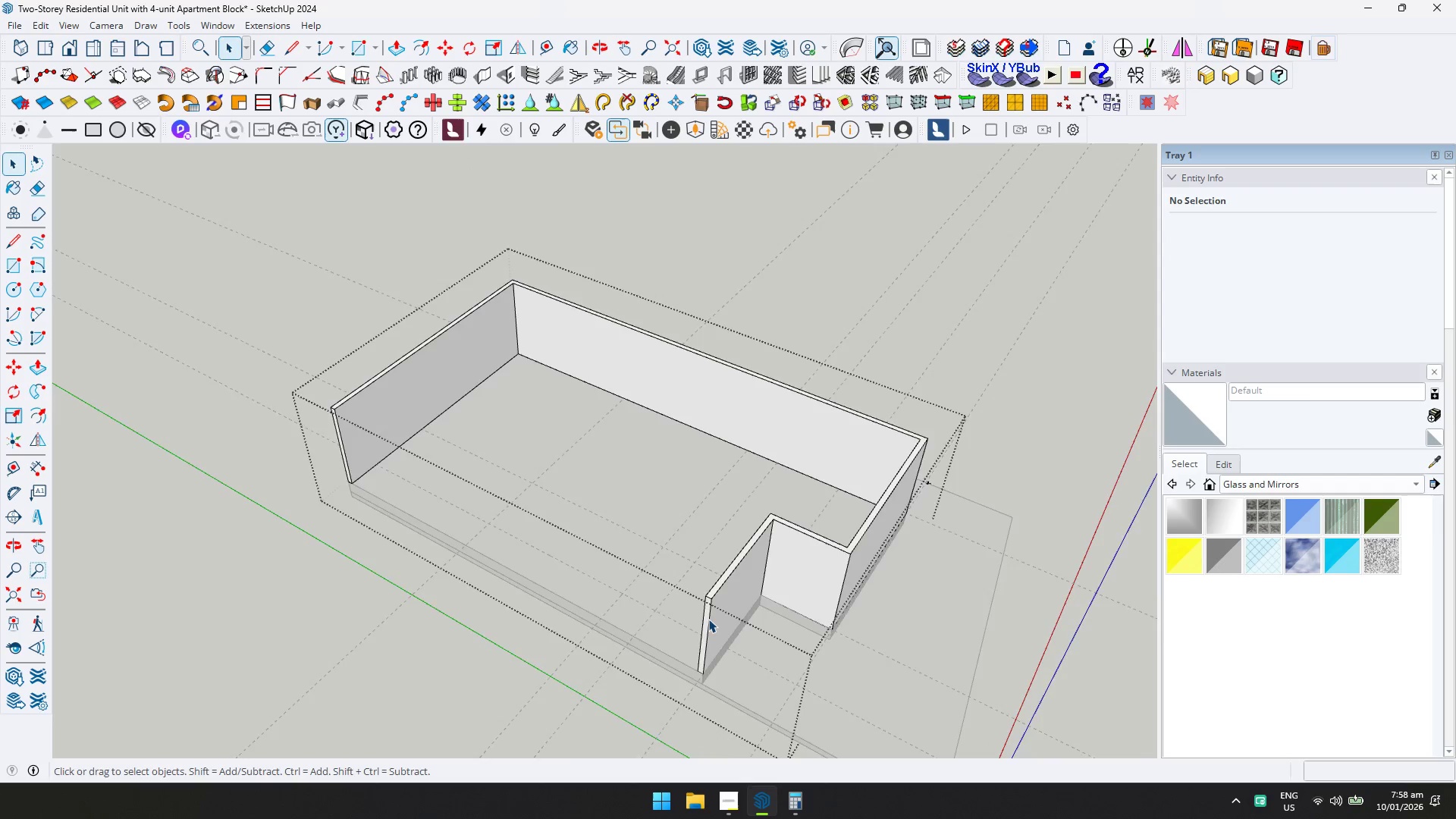 
scroll: coordinate [708, 619], scroll_direction: up, amount: 5.0
 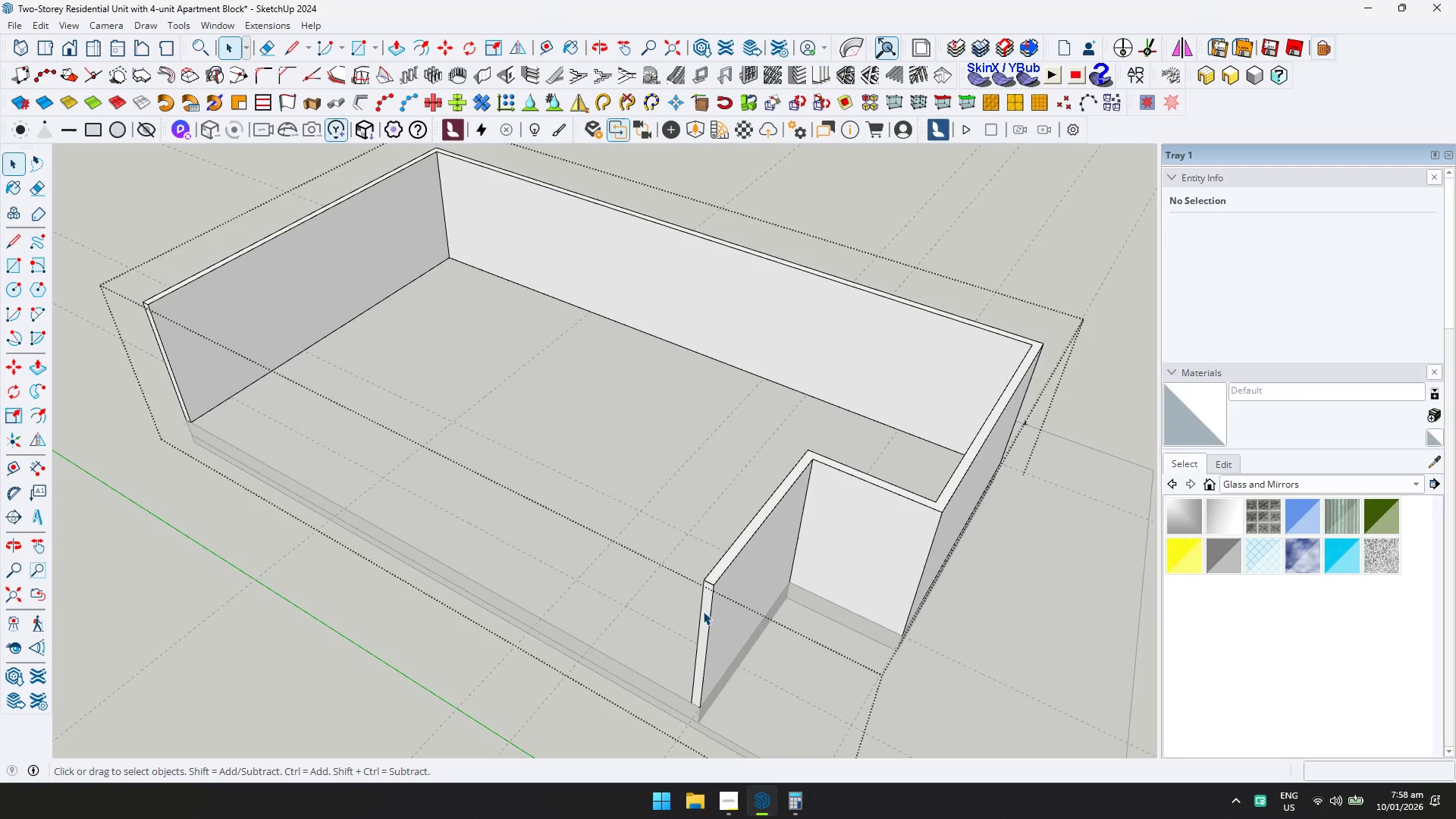 
key(P)
 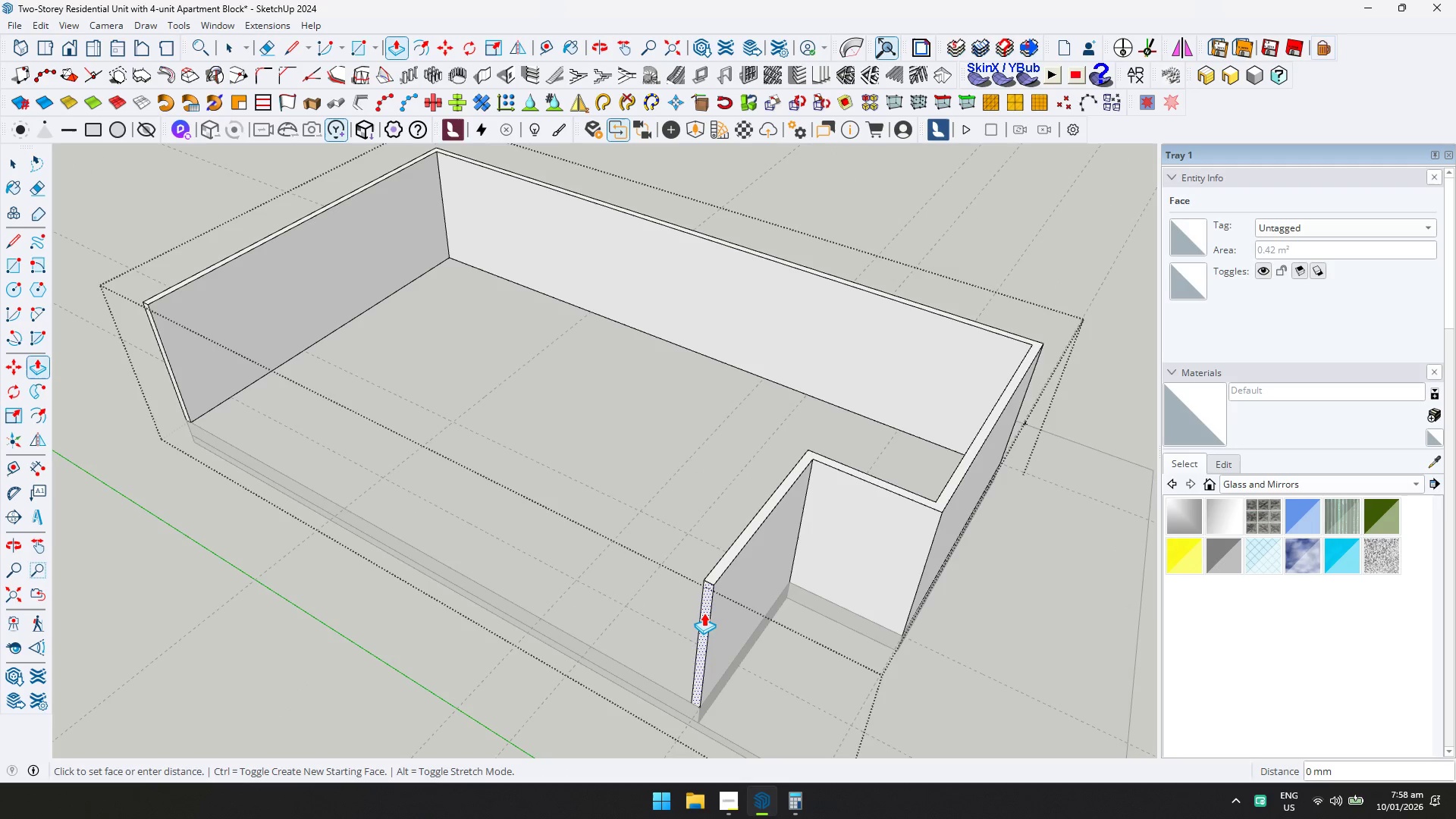 
key(Control+ControlLeft)
 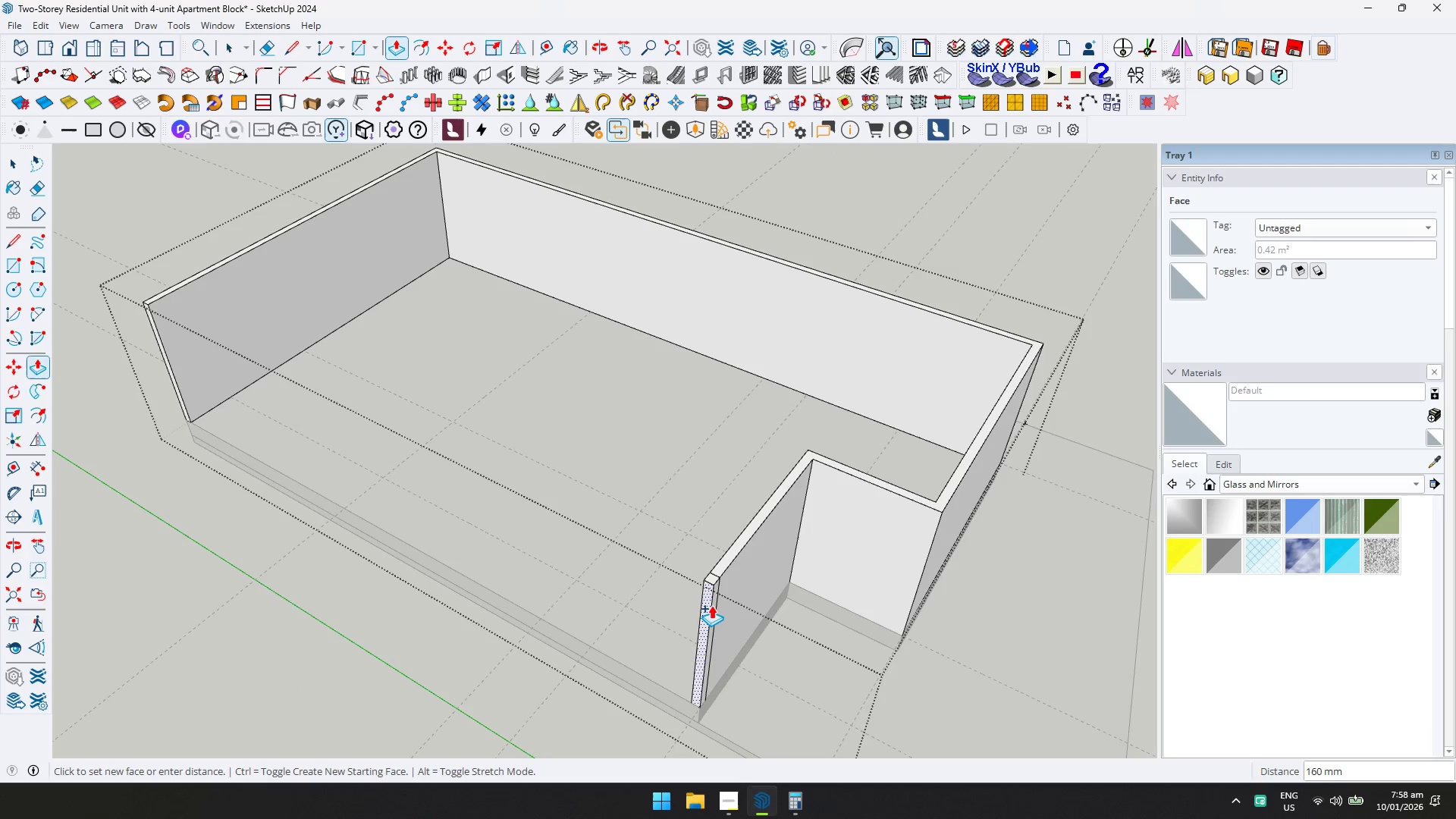 
type(150)
 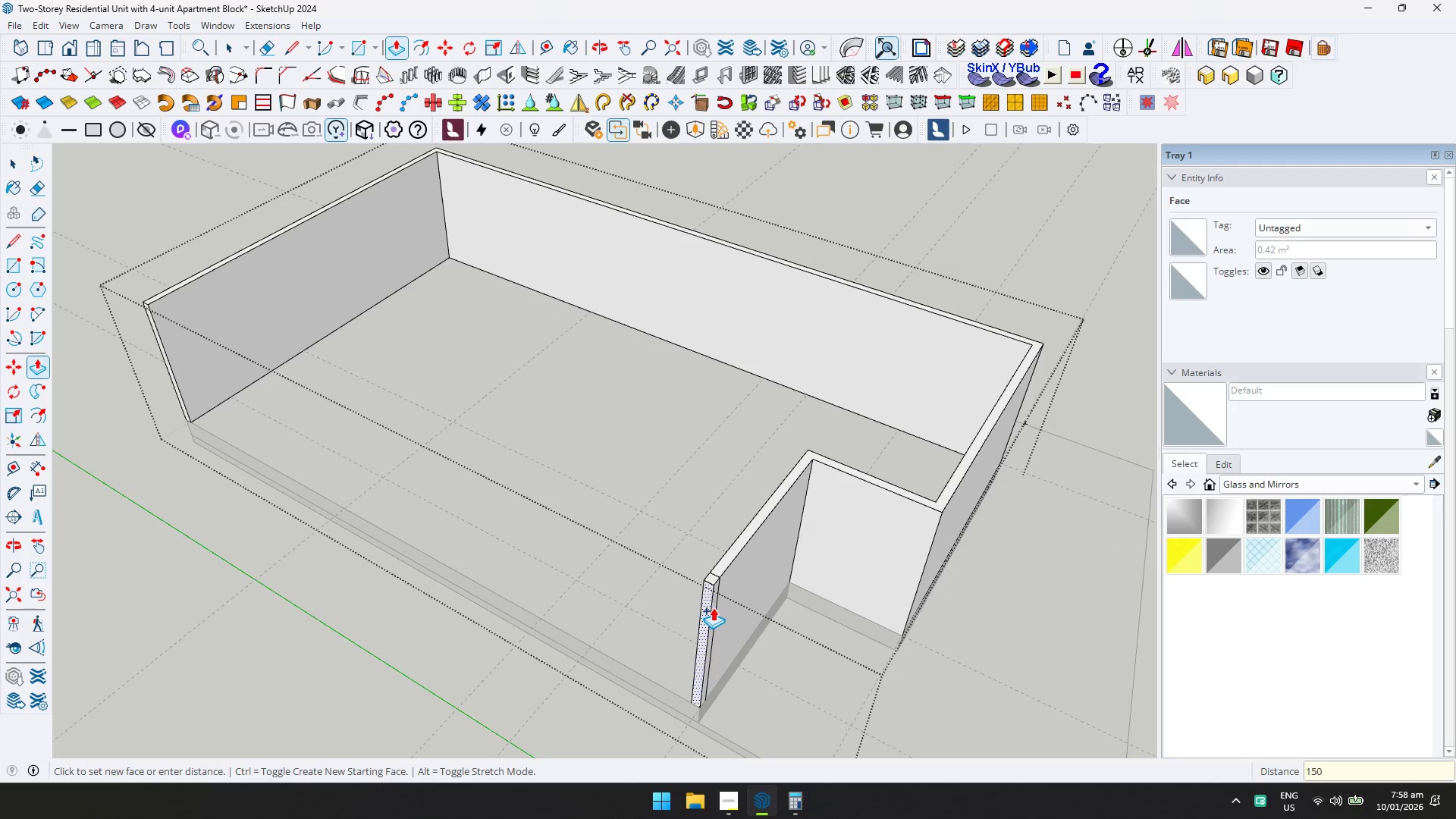 
key(Enter)
 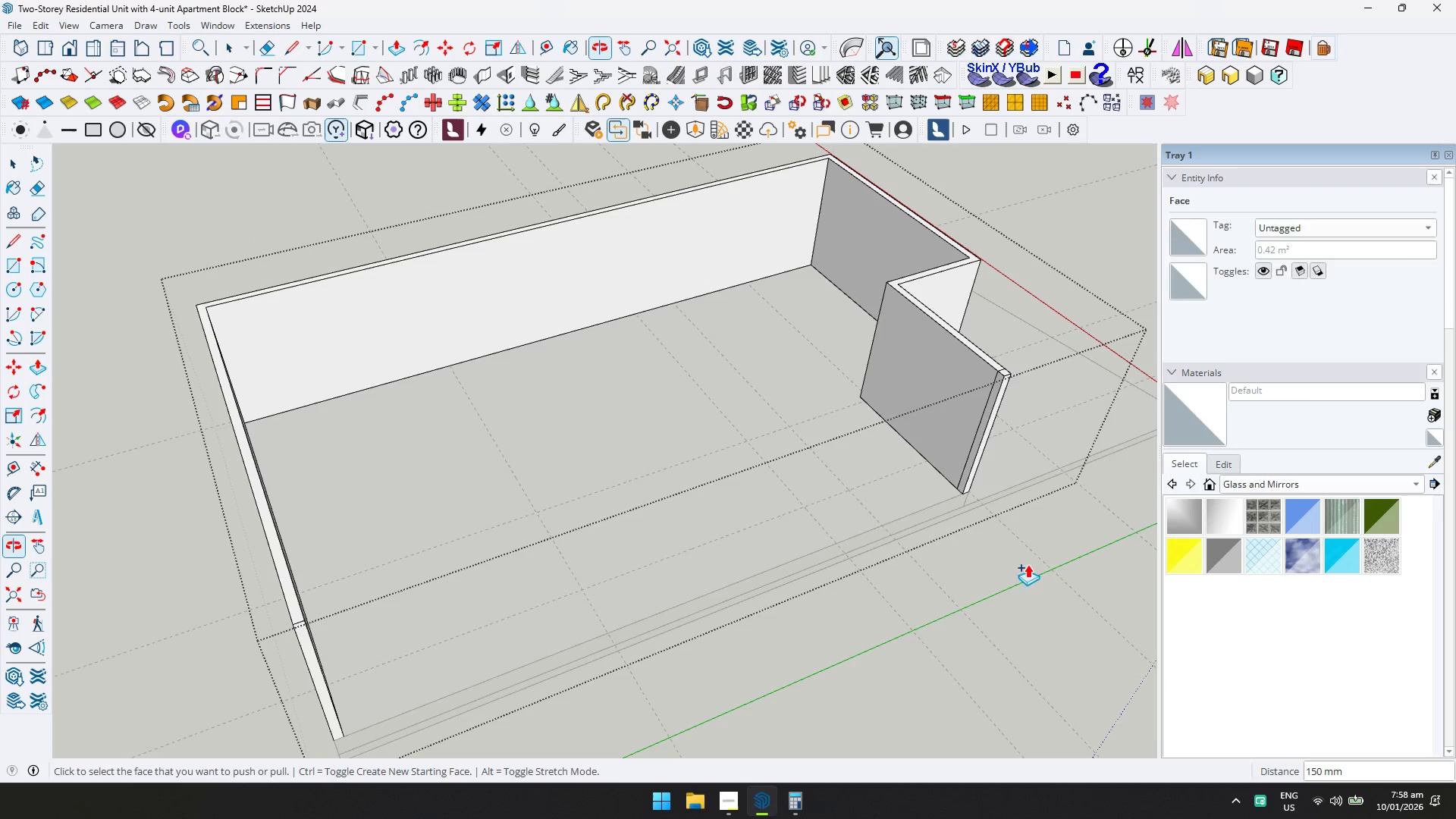 
key(Control+ControlLeft)
 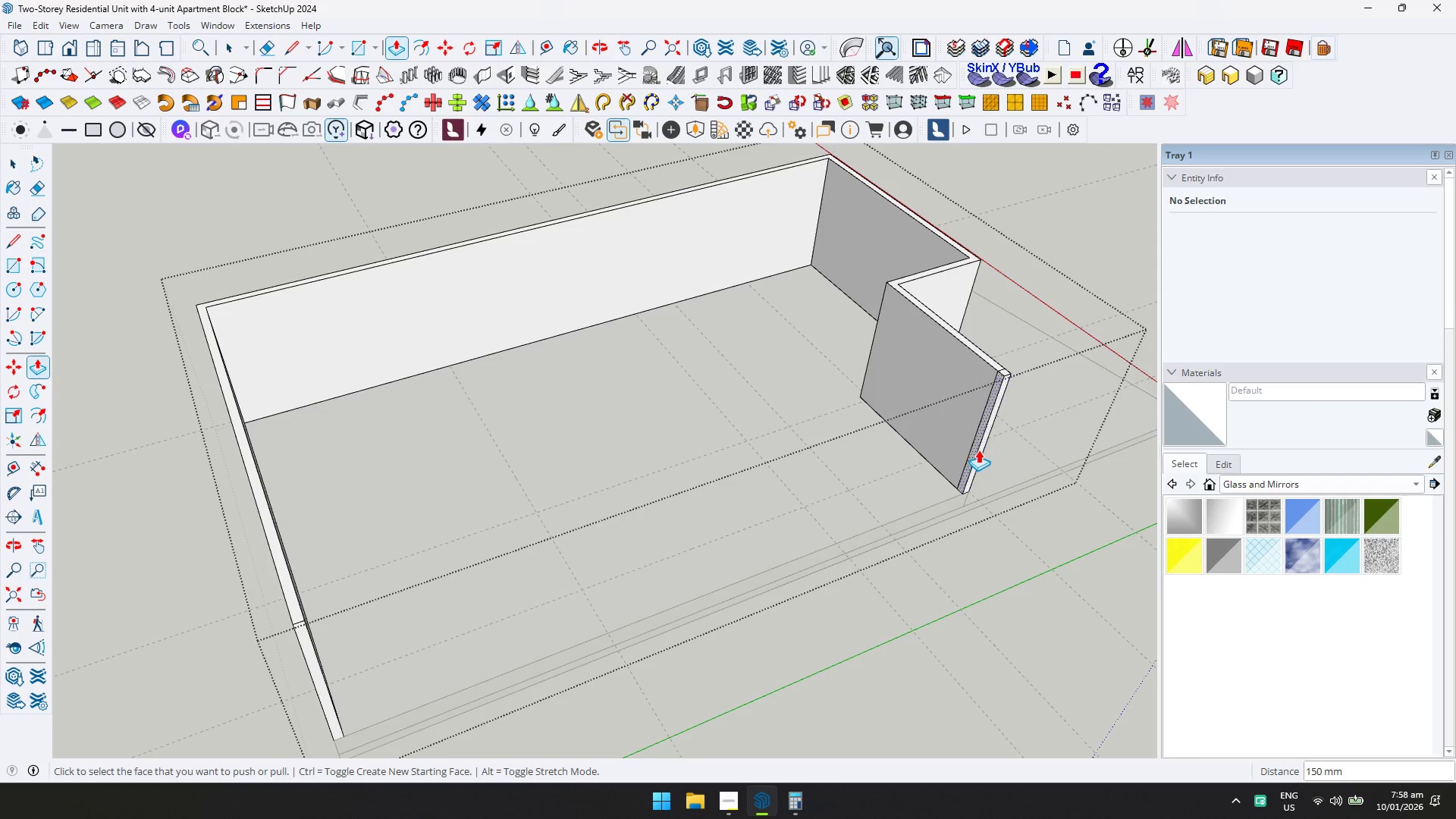 
left_click([978, 449])
 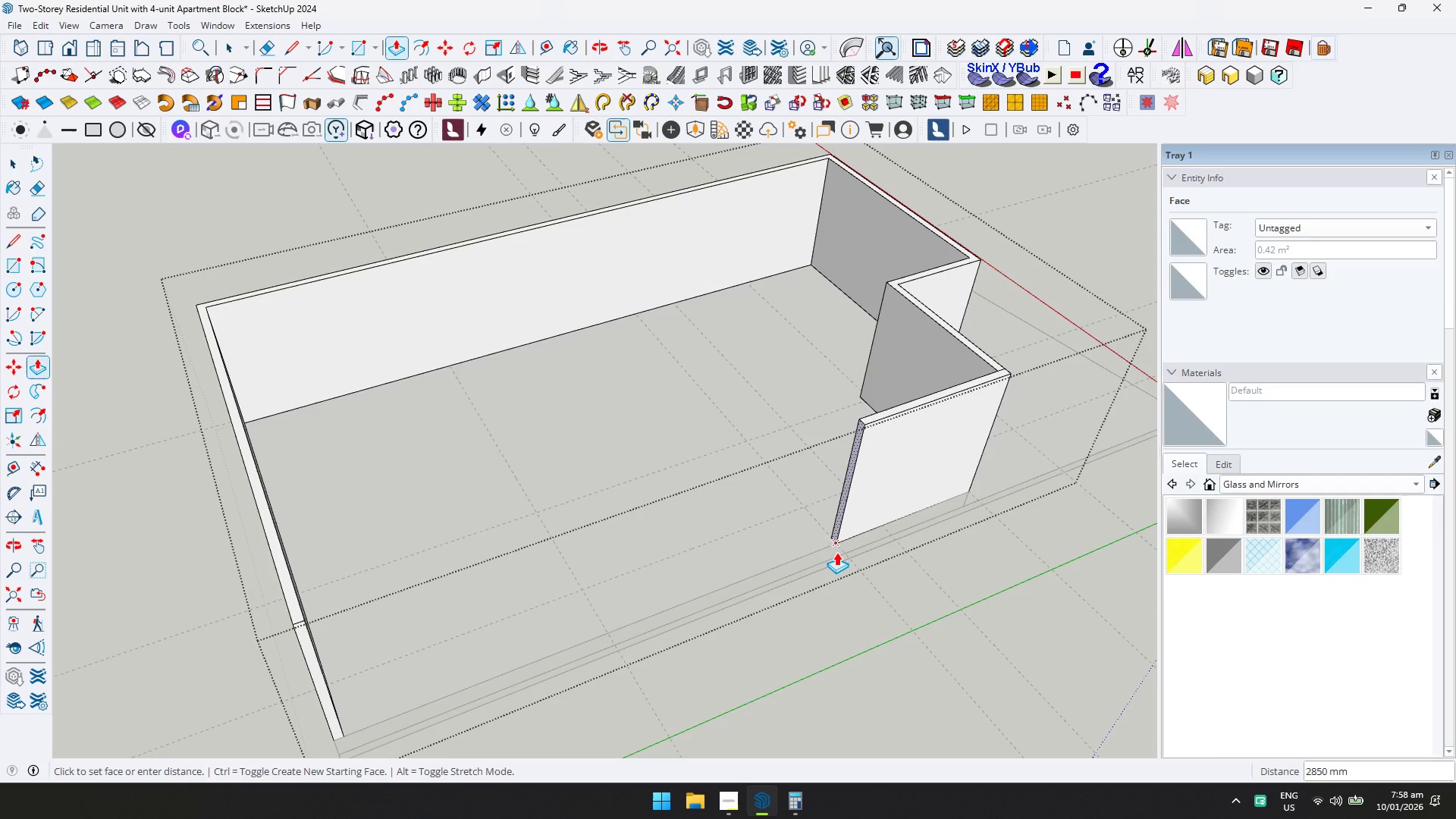 
left_click([836, 552])
 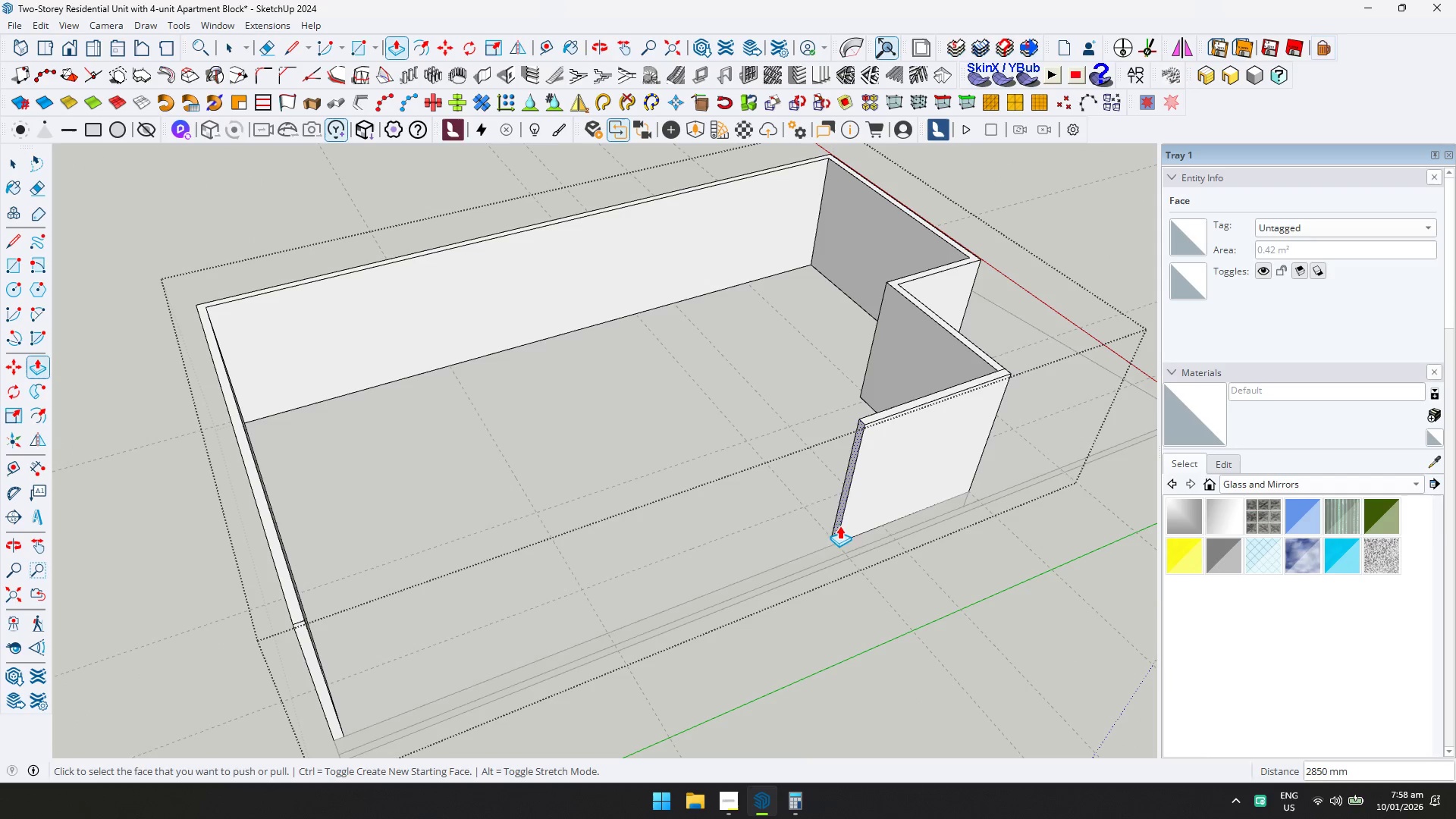 
key(Control+ControlLeft)
 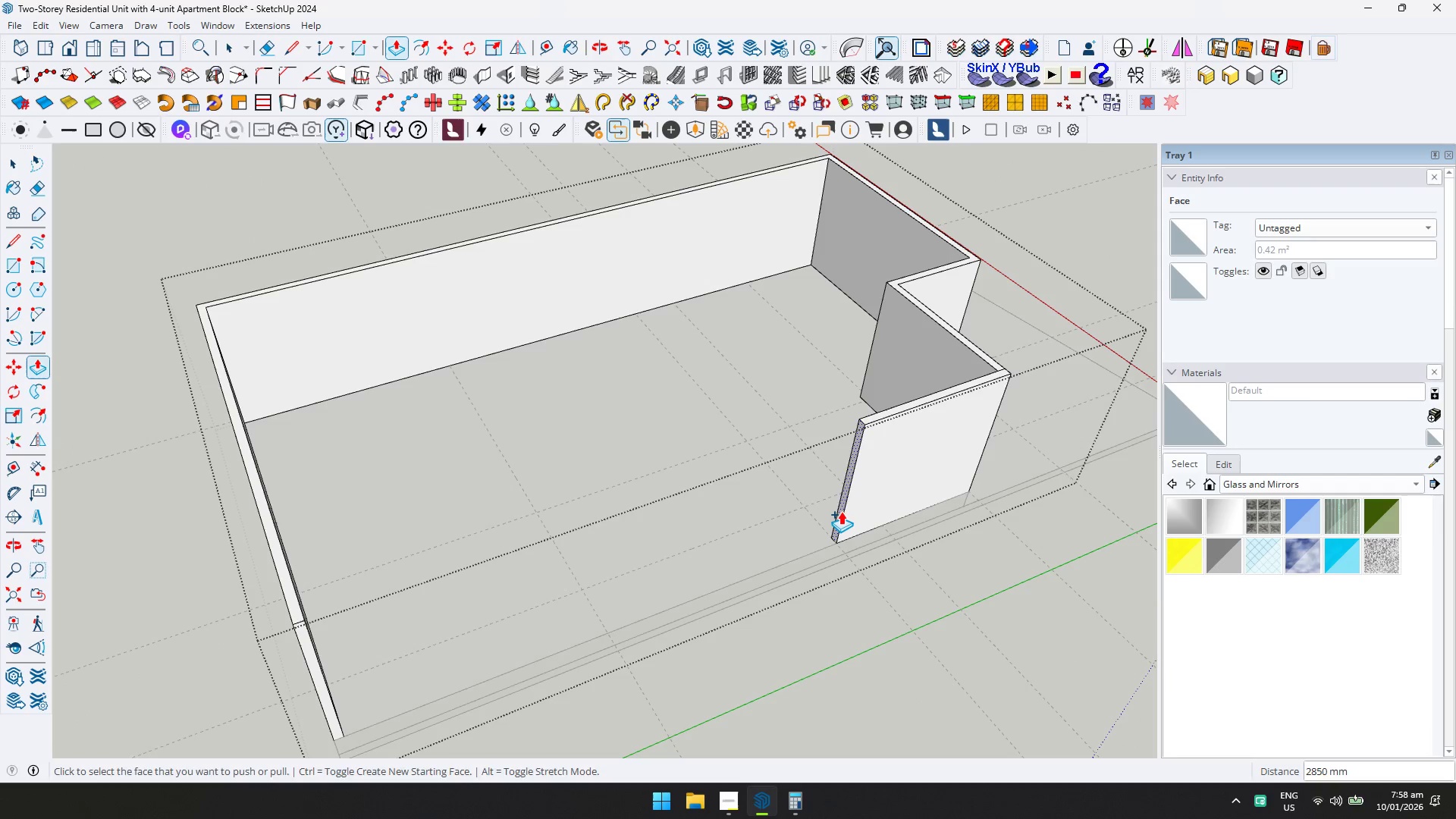 
left_click([841, 511])
 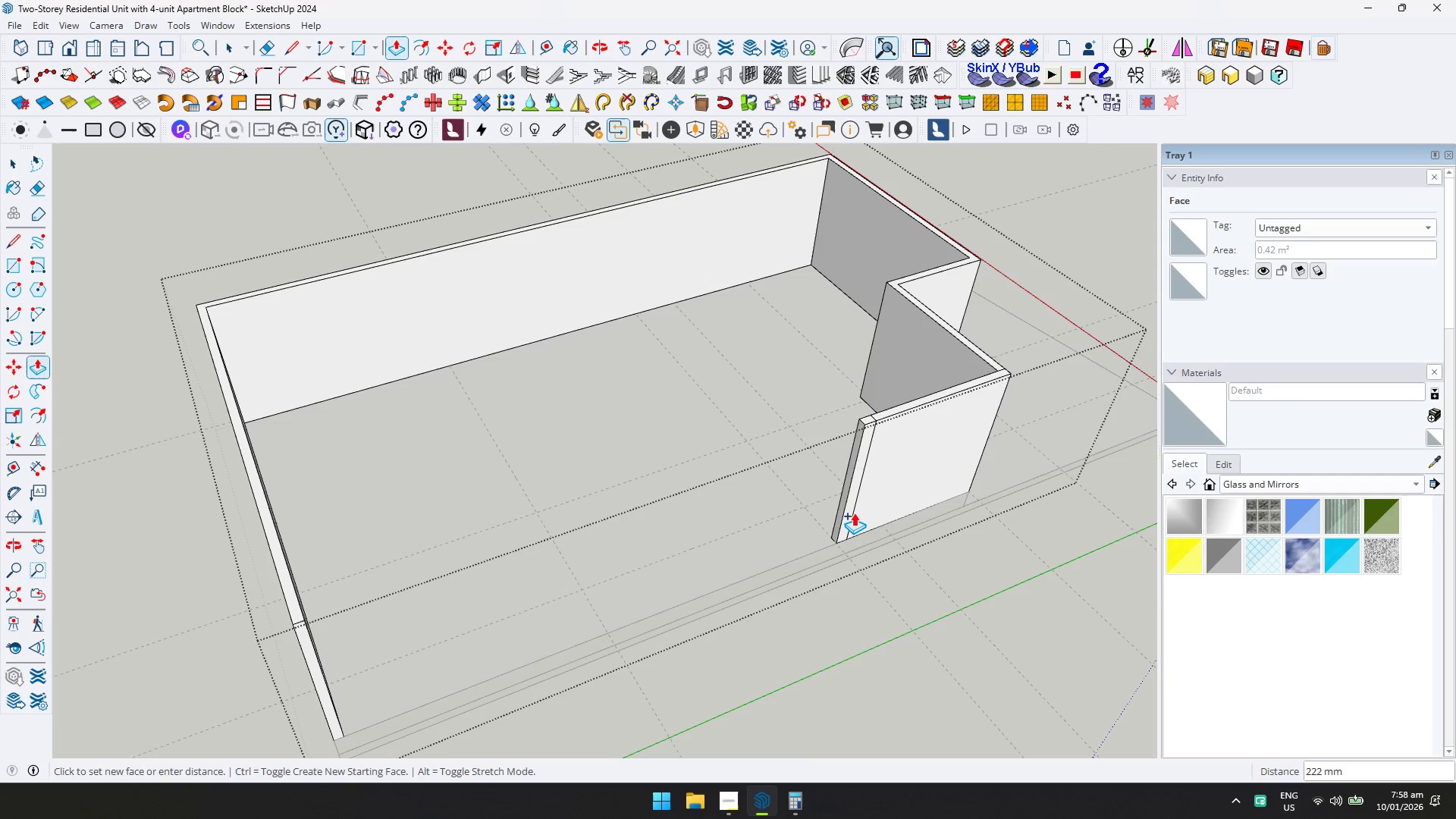 
type(150)
 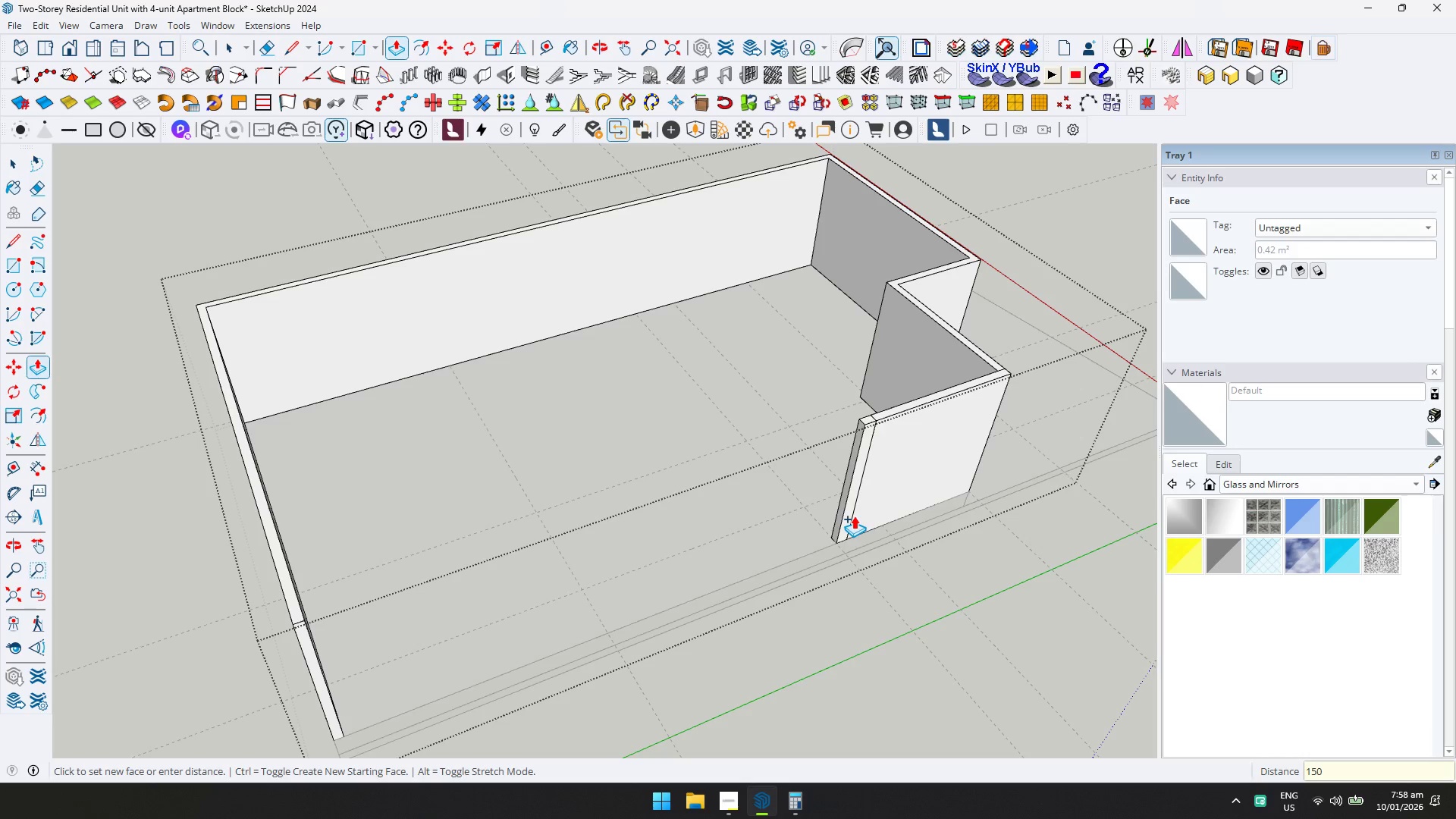 
key(Enter)
 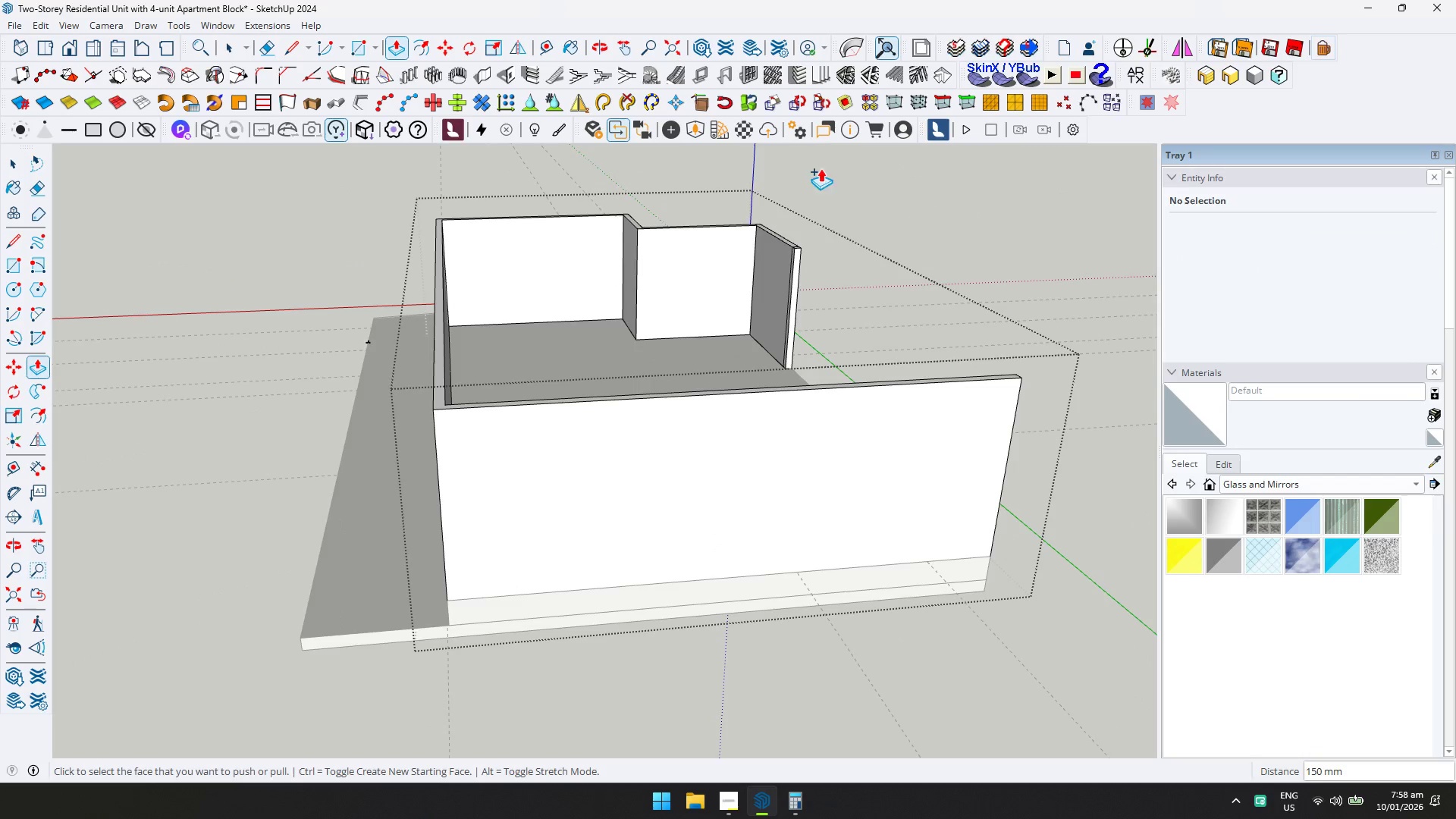 
scroll: coordinate [818, 228], scroll_direction: up, amount: 1.0
 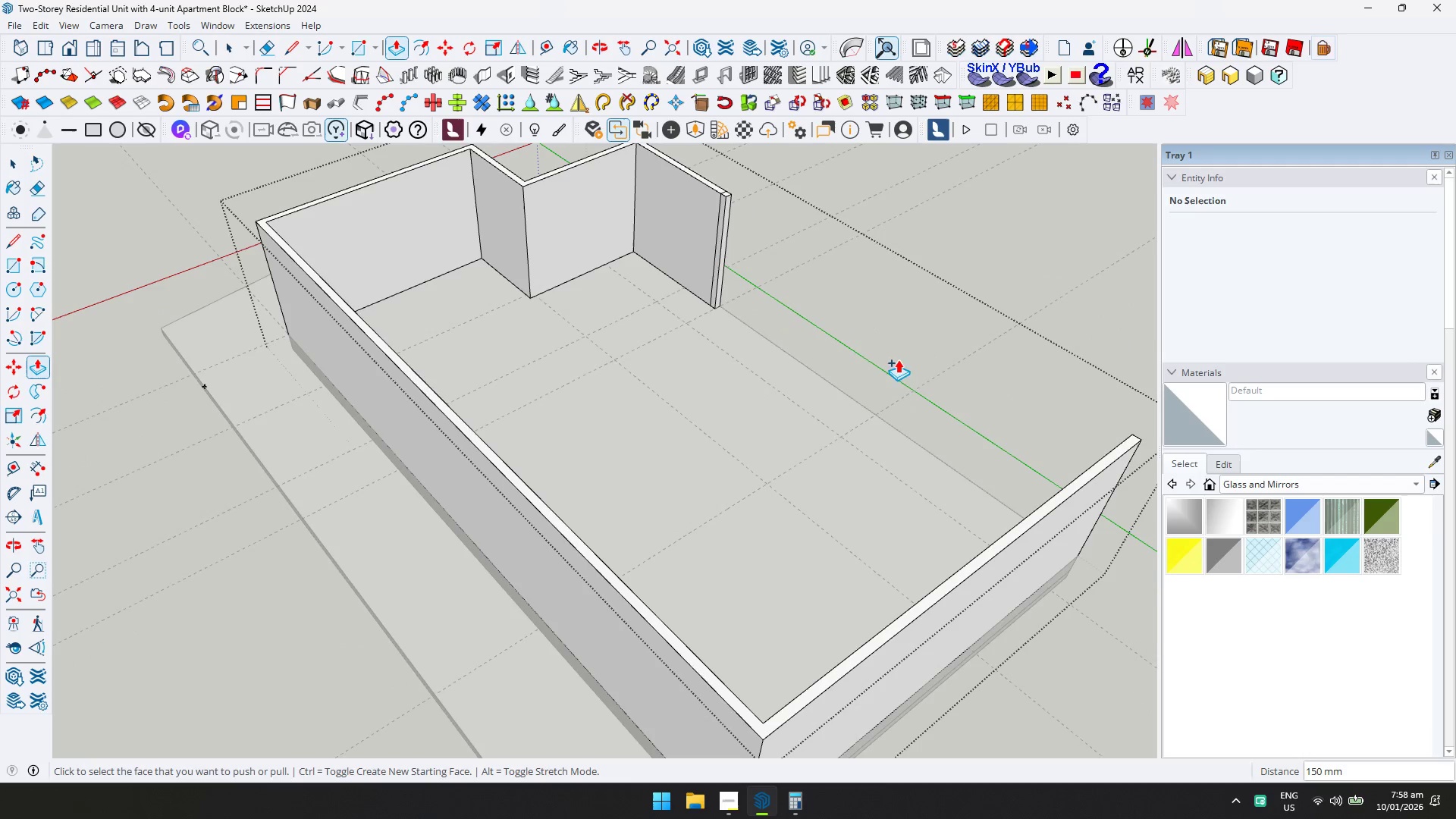 
key(Escape)
 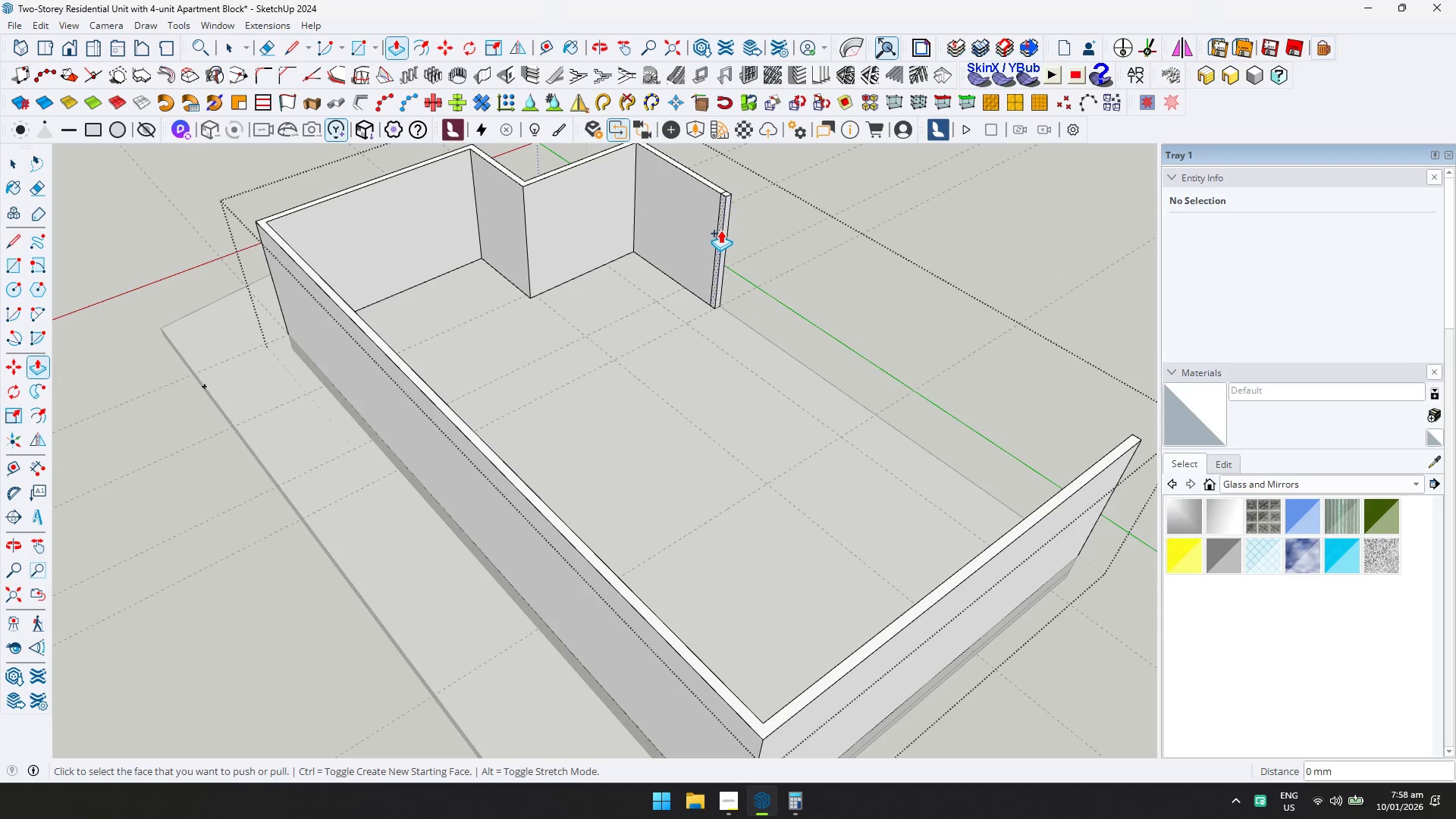 
key(Control+ControlLeft)
 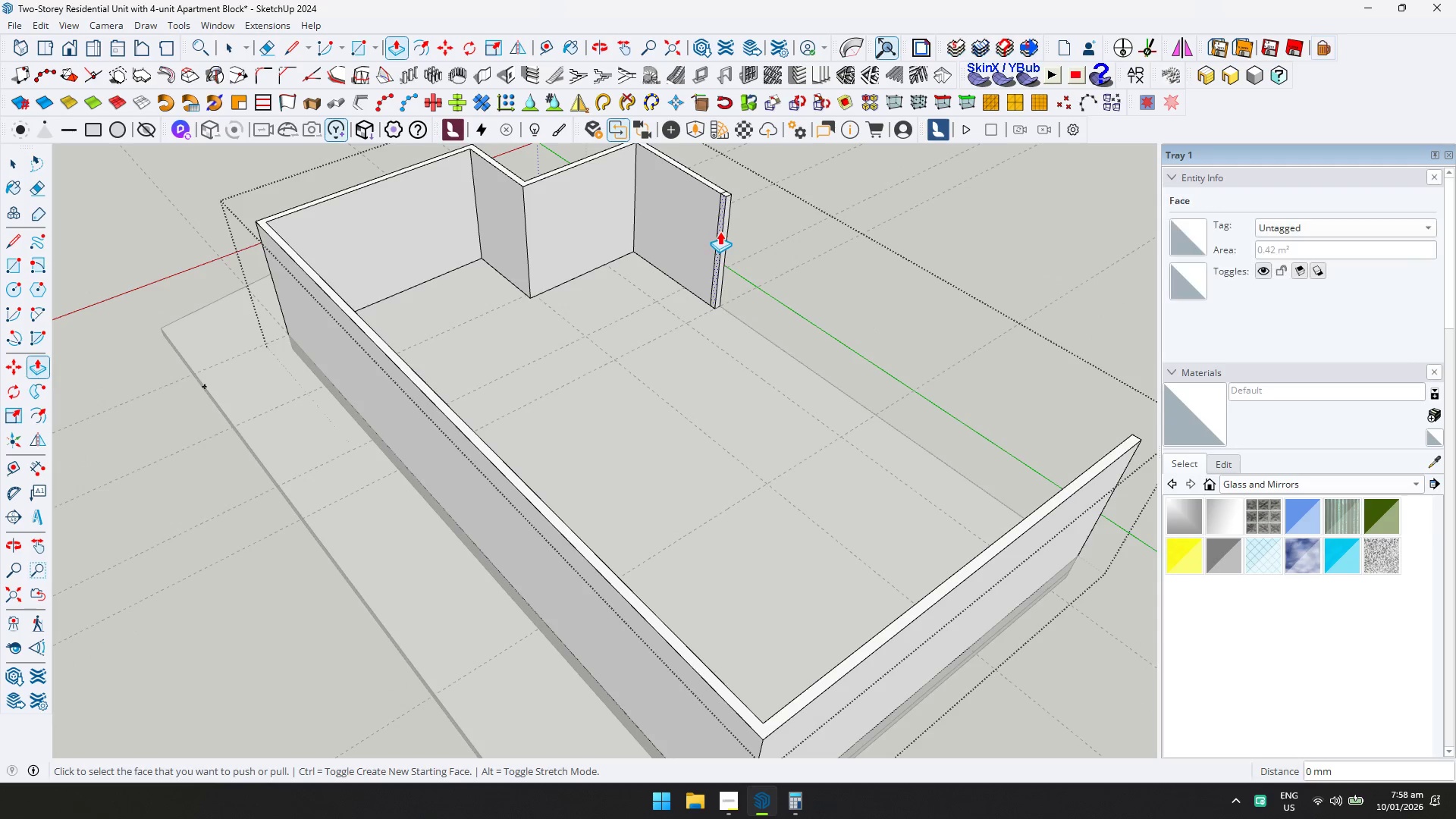 
left_click([720, 231])
 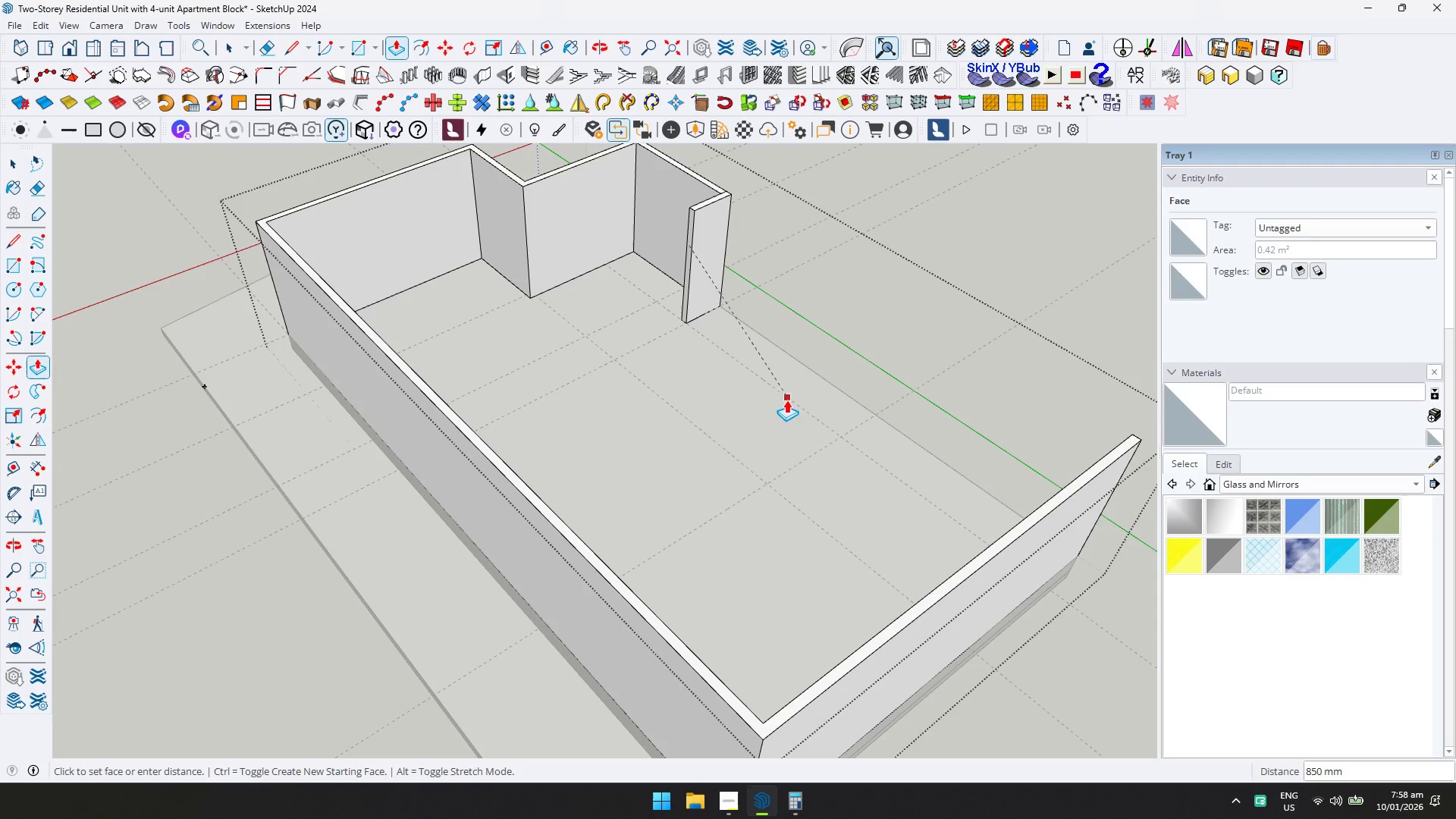 
left_click([815, 424])
 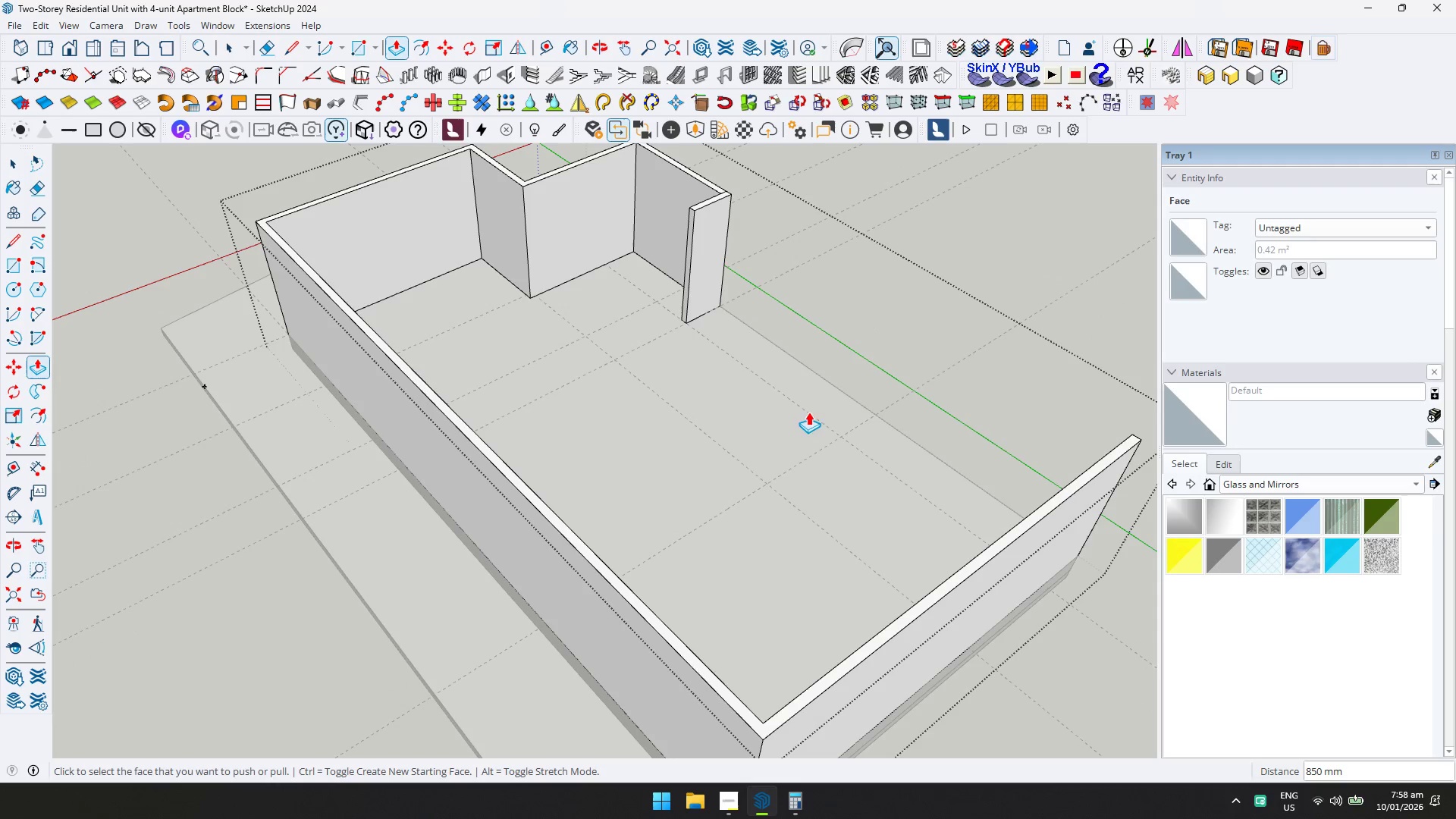 
key(Control+ControlLeft)
 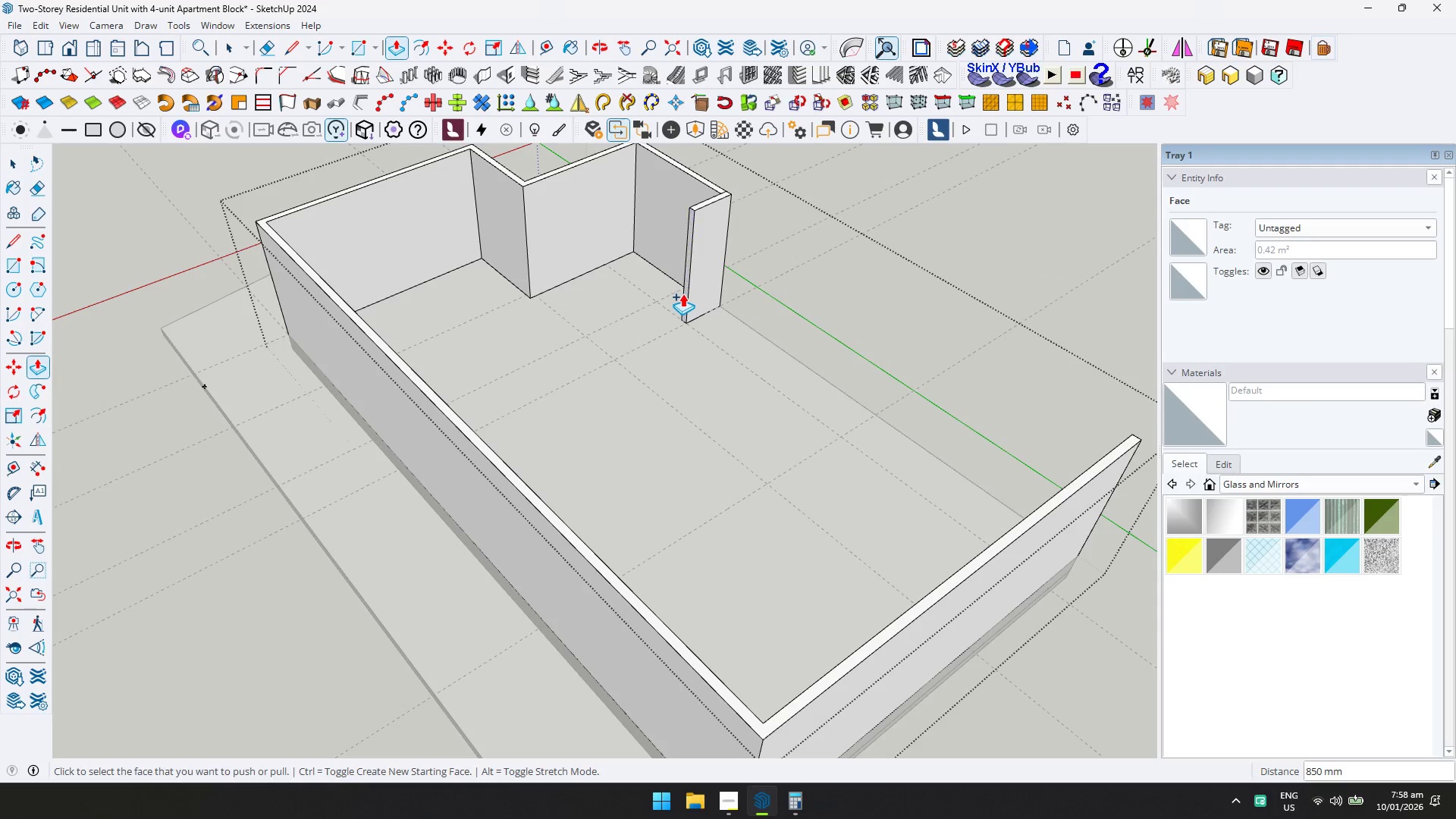 
left_click([682, 294])
 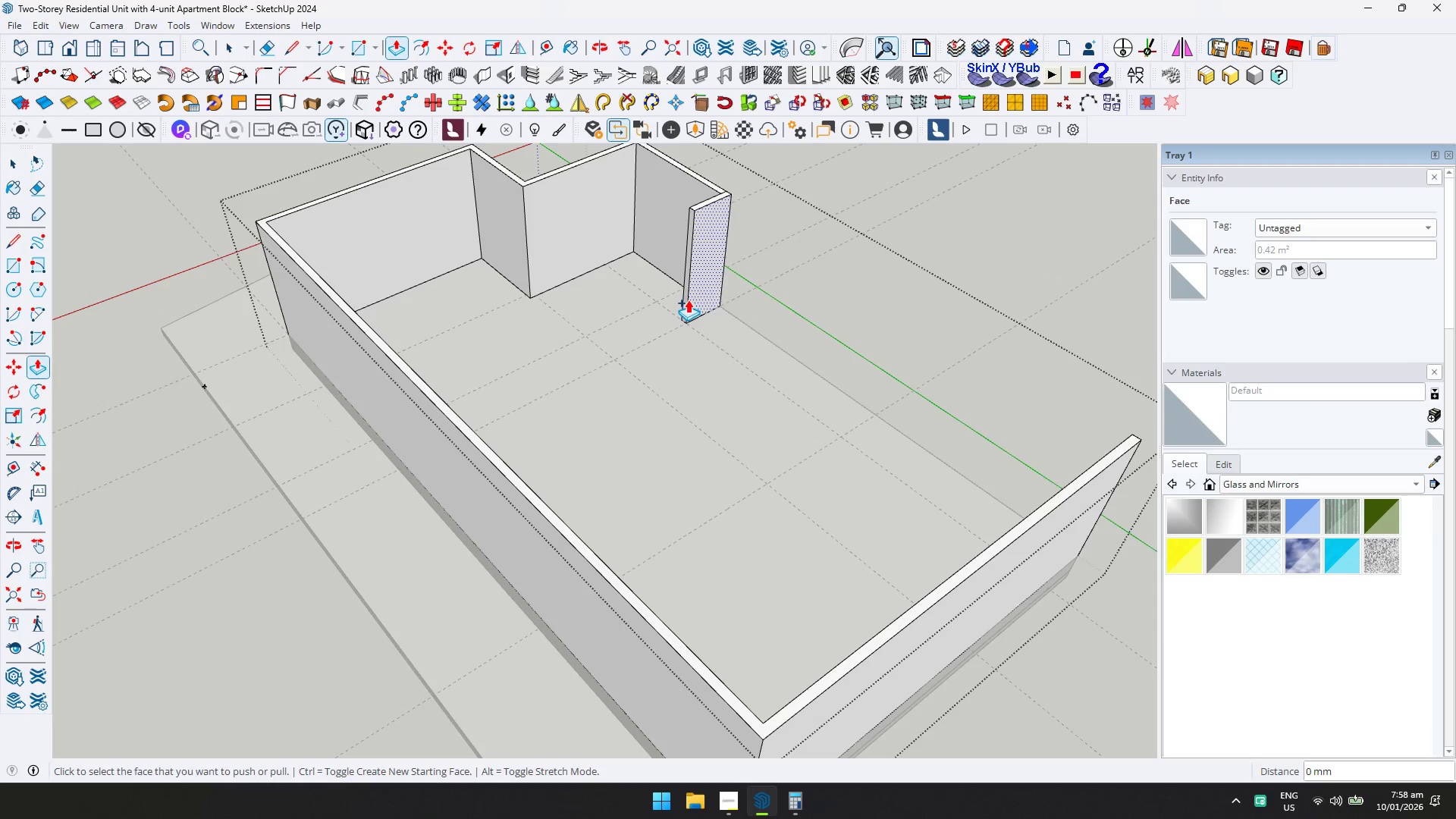 
left_click([686, 300])
 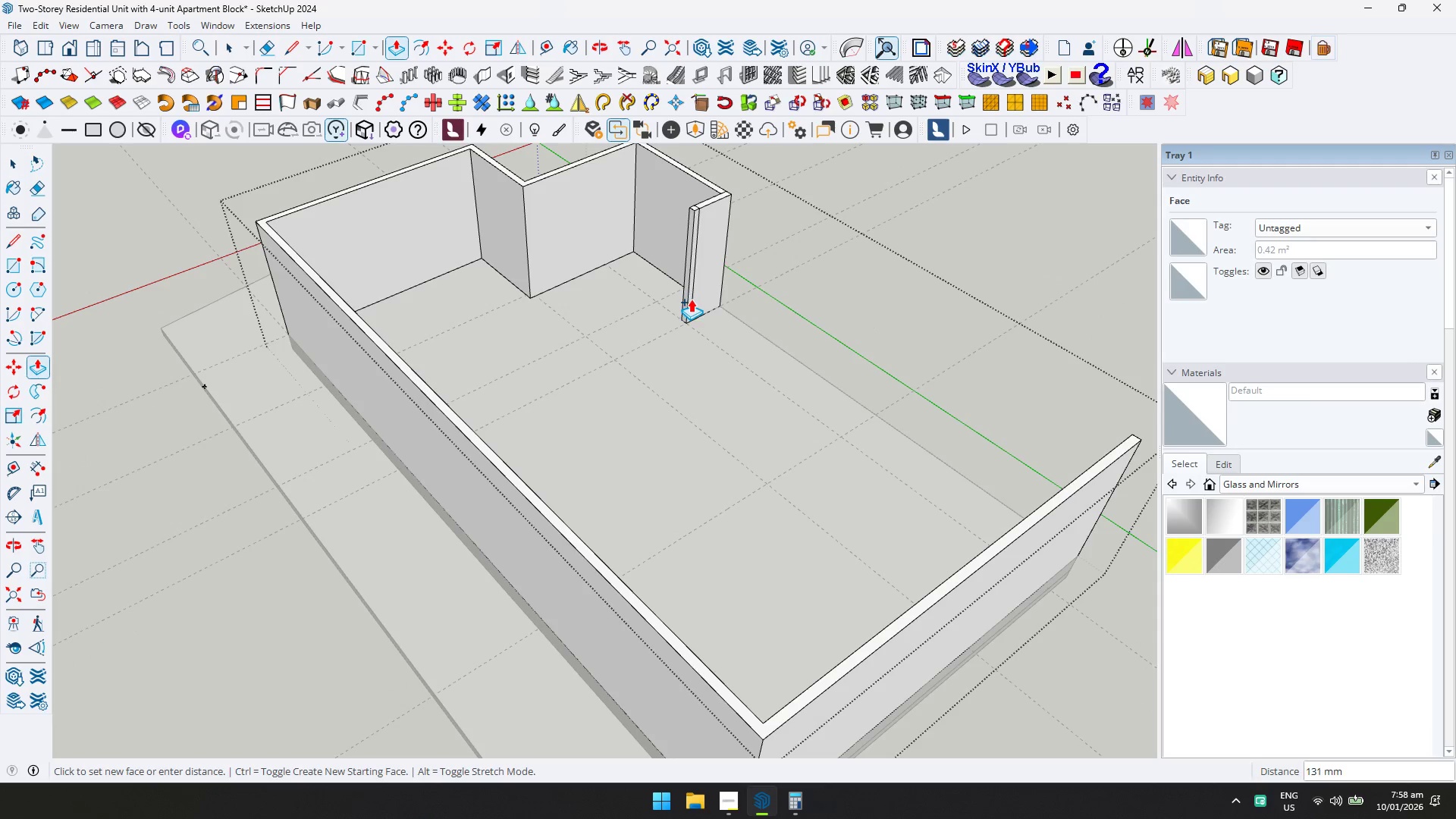 
type(150)
 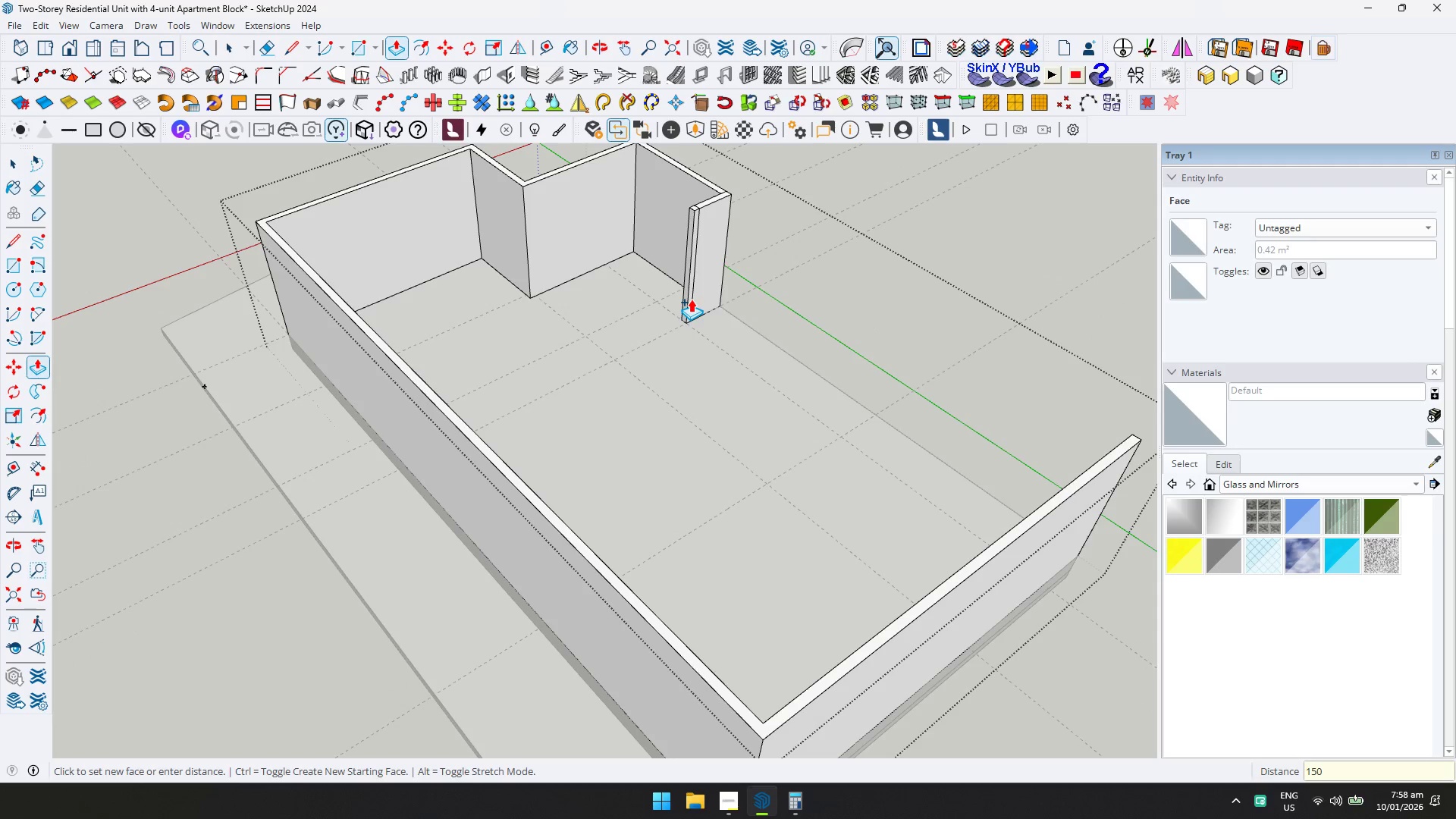 
key(Enter)
 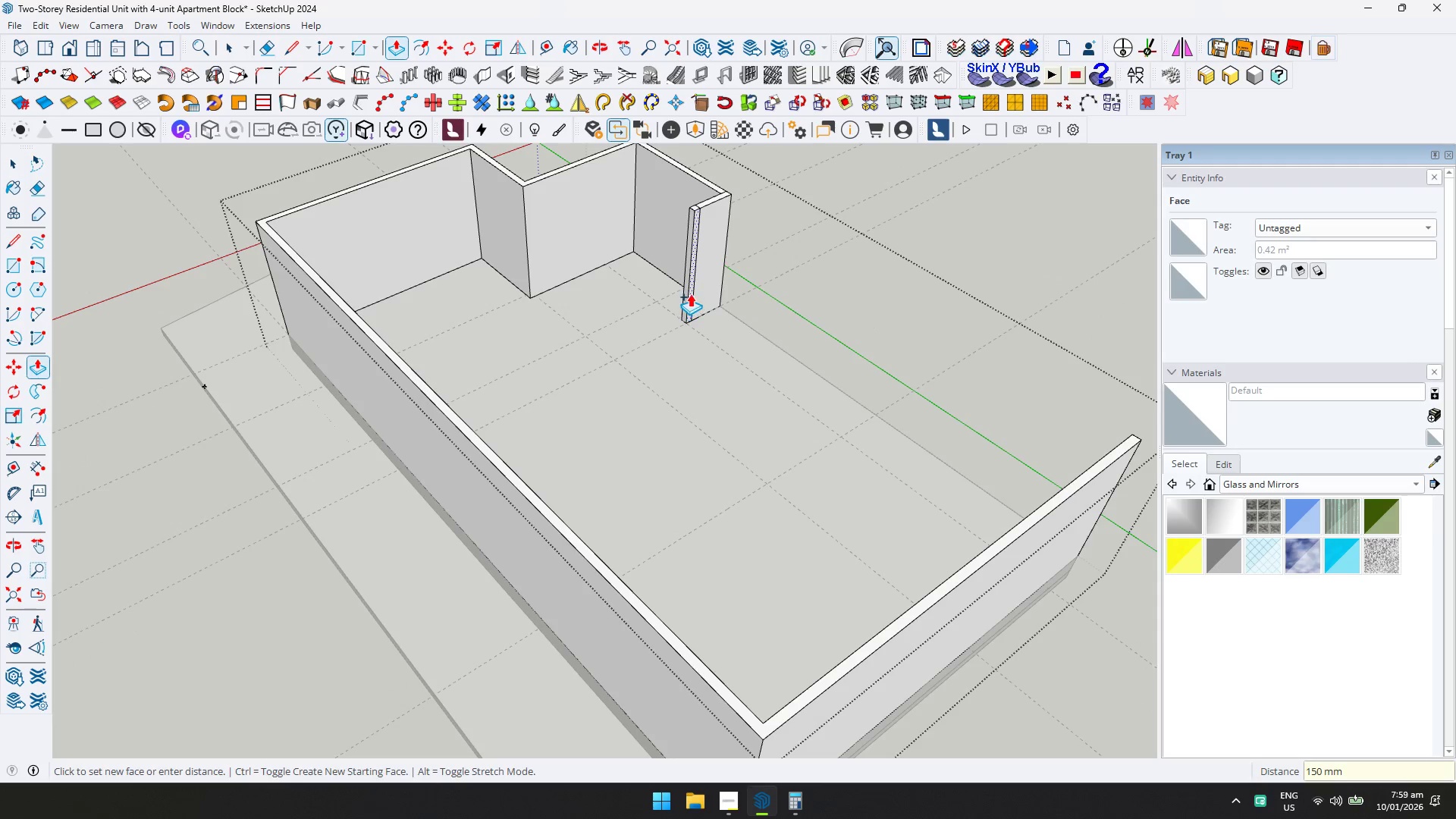 
key(Control+ControlLeft)
 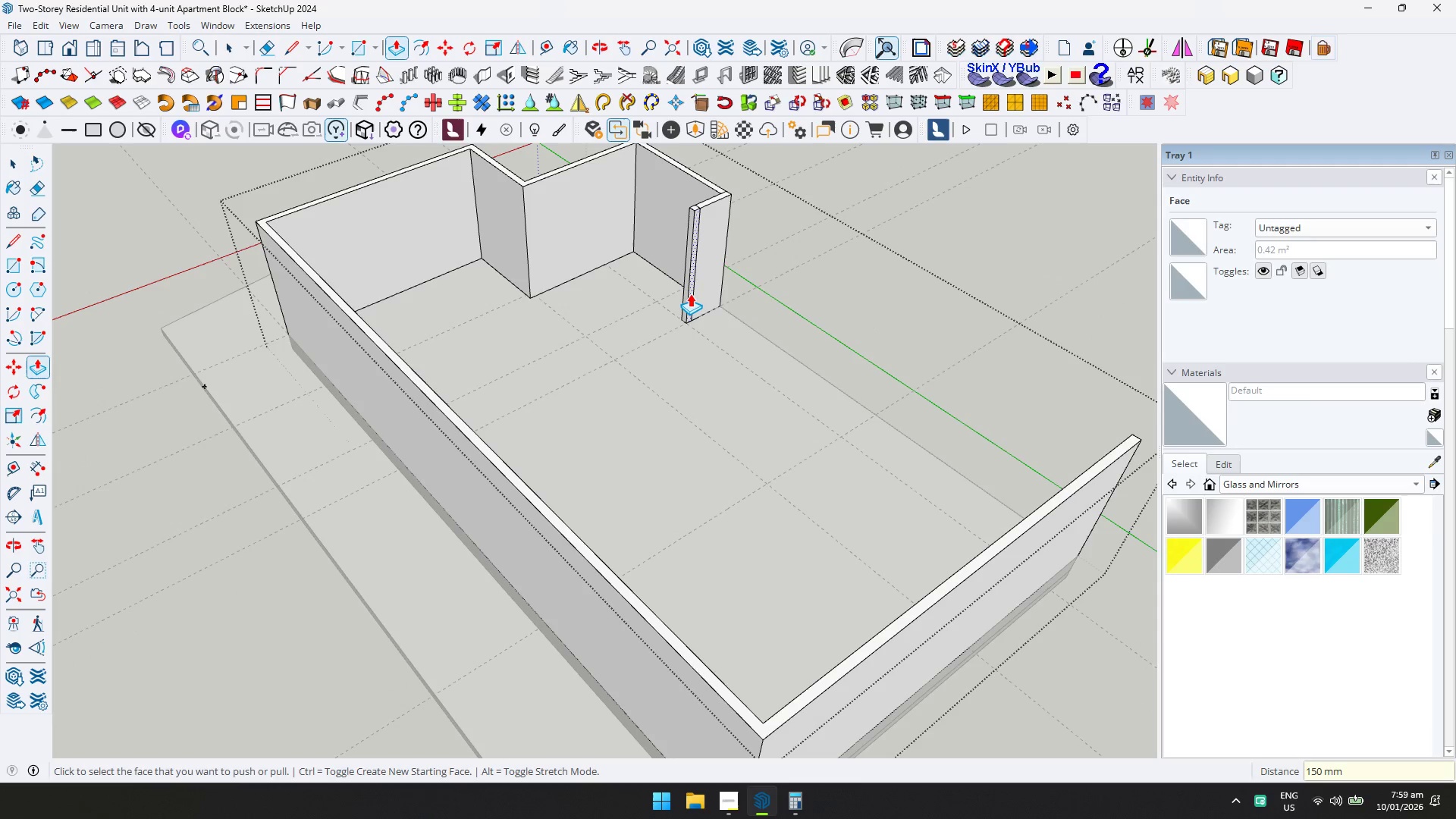 
left_click([690, 293])
 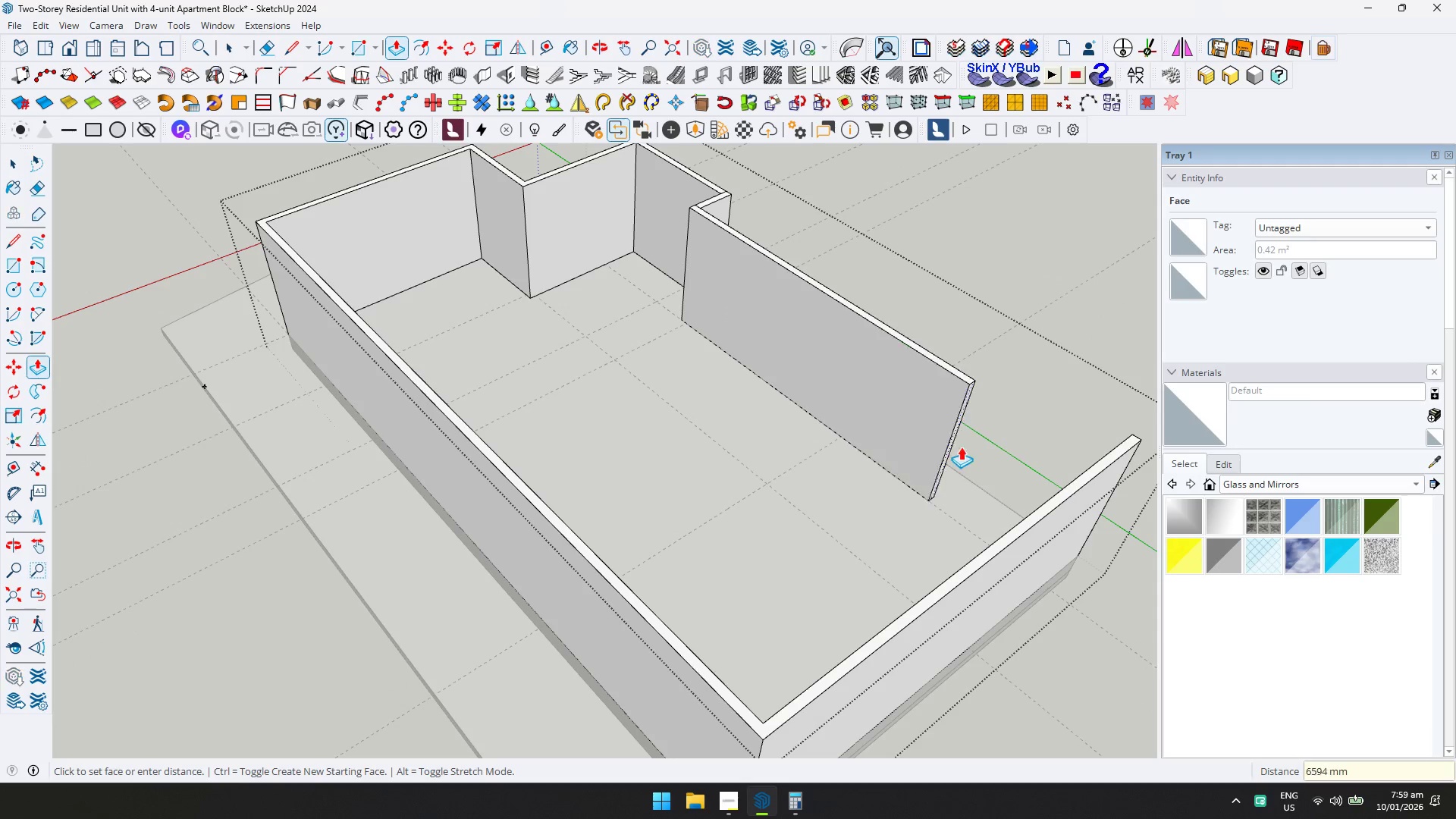 
key(Shift+ShiftLeft)
 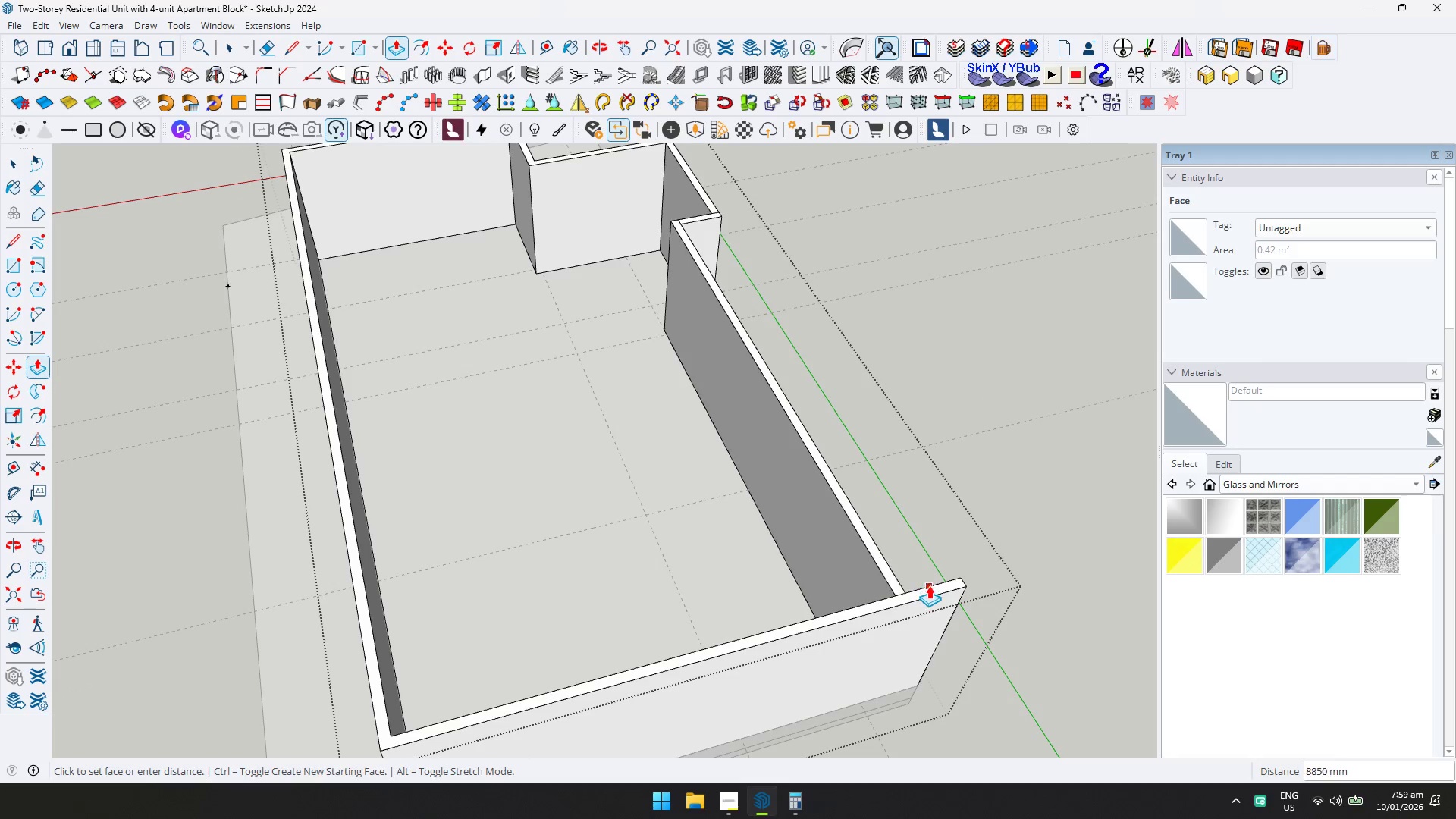 
left_click([921, 589])
 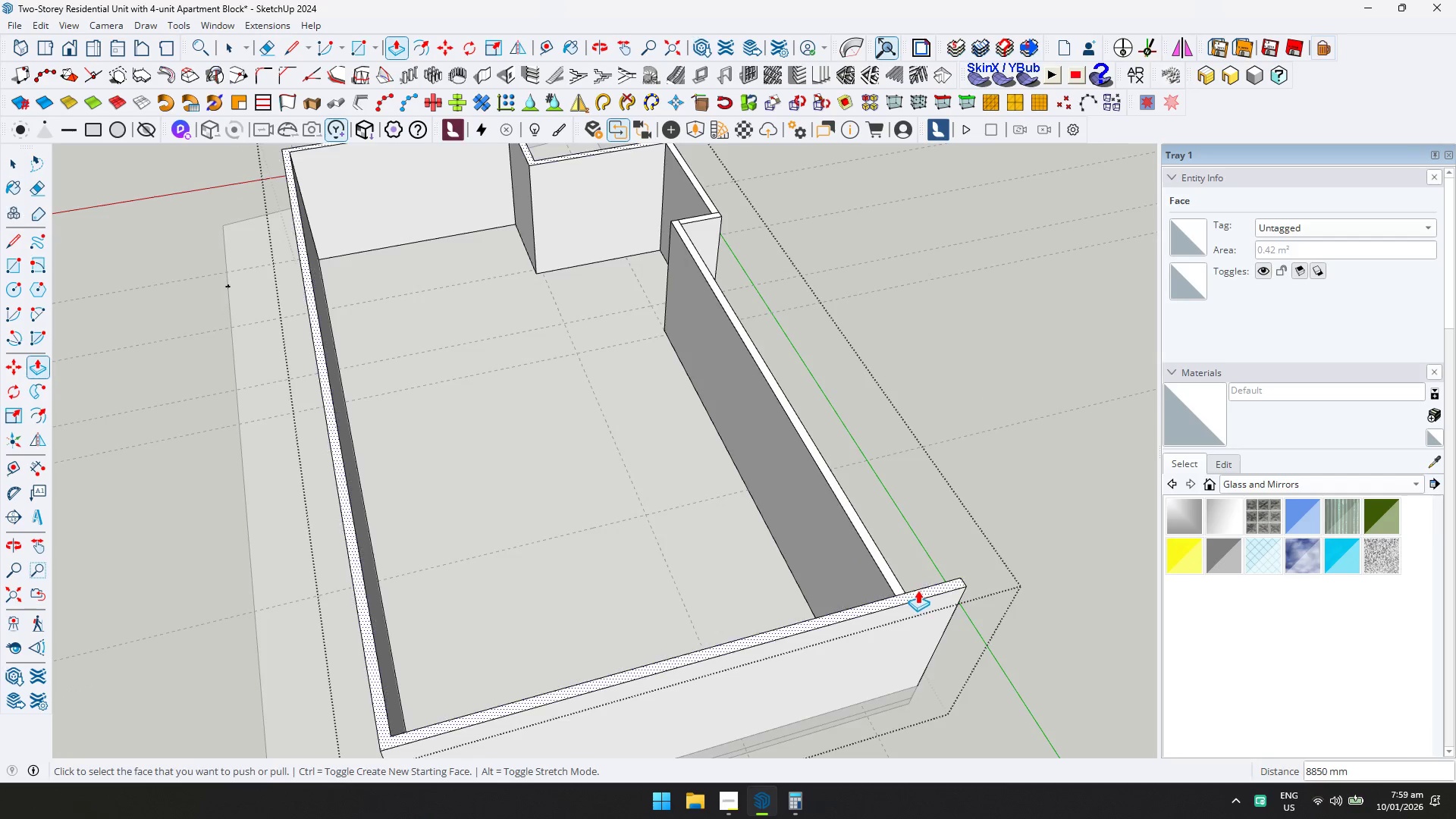 
key(E)
 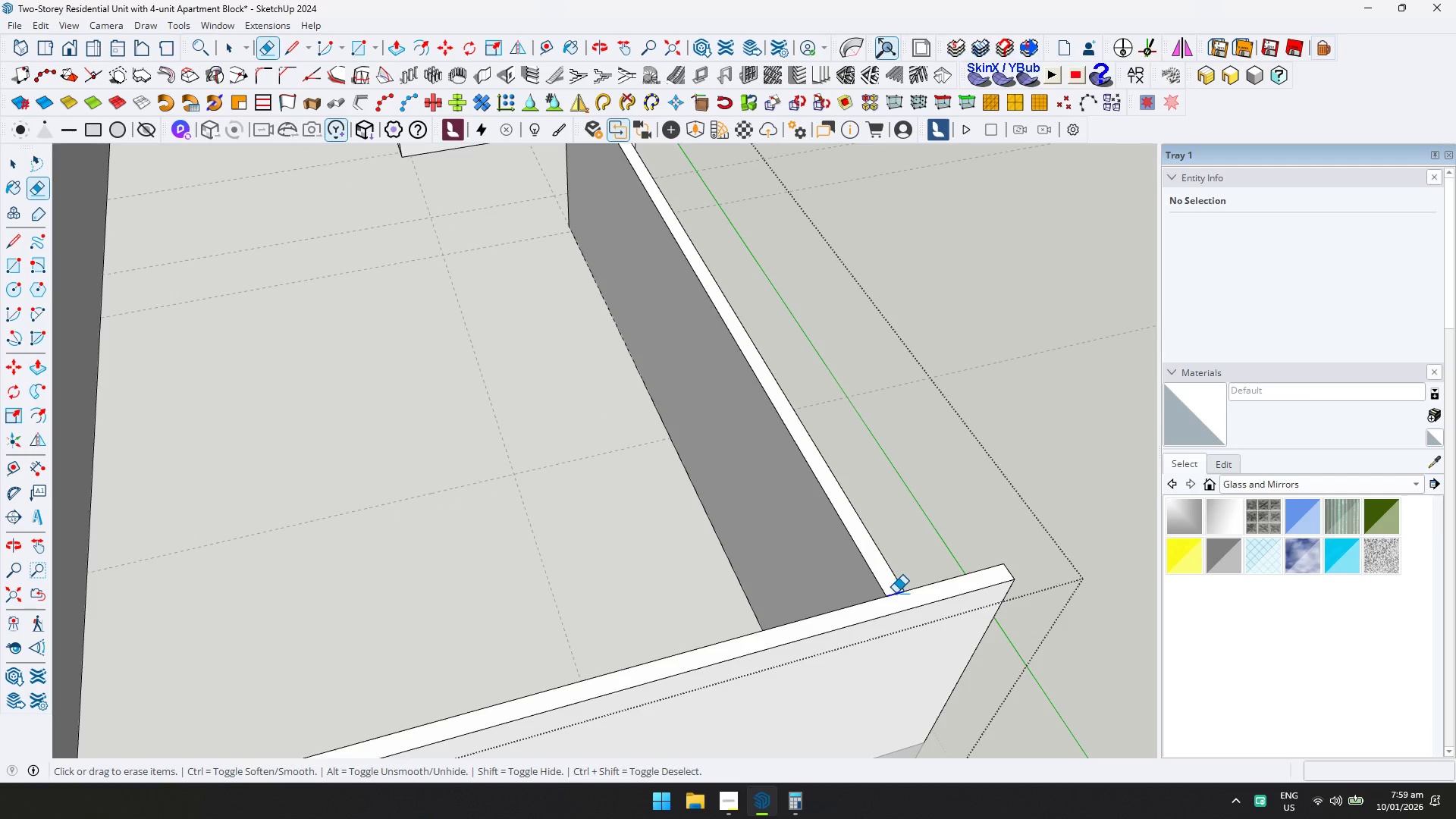 
scroll: coordinate [896, 594], scroll_direction: up, amount: 6.0
 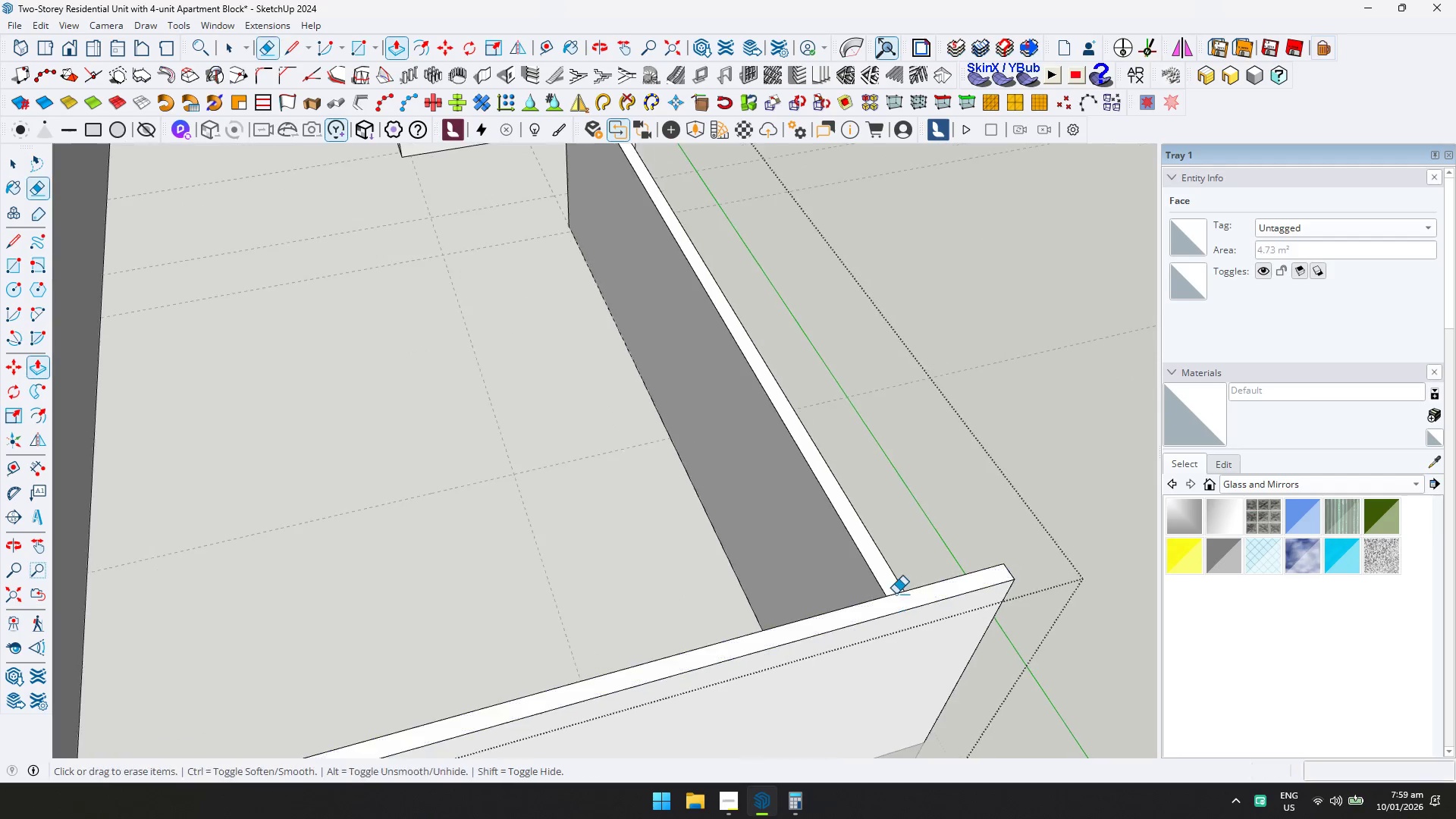 
key(Shift+ShiftLeft)
 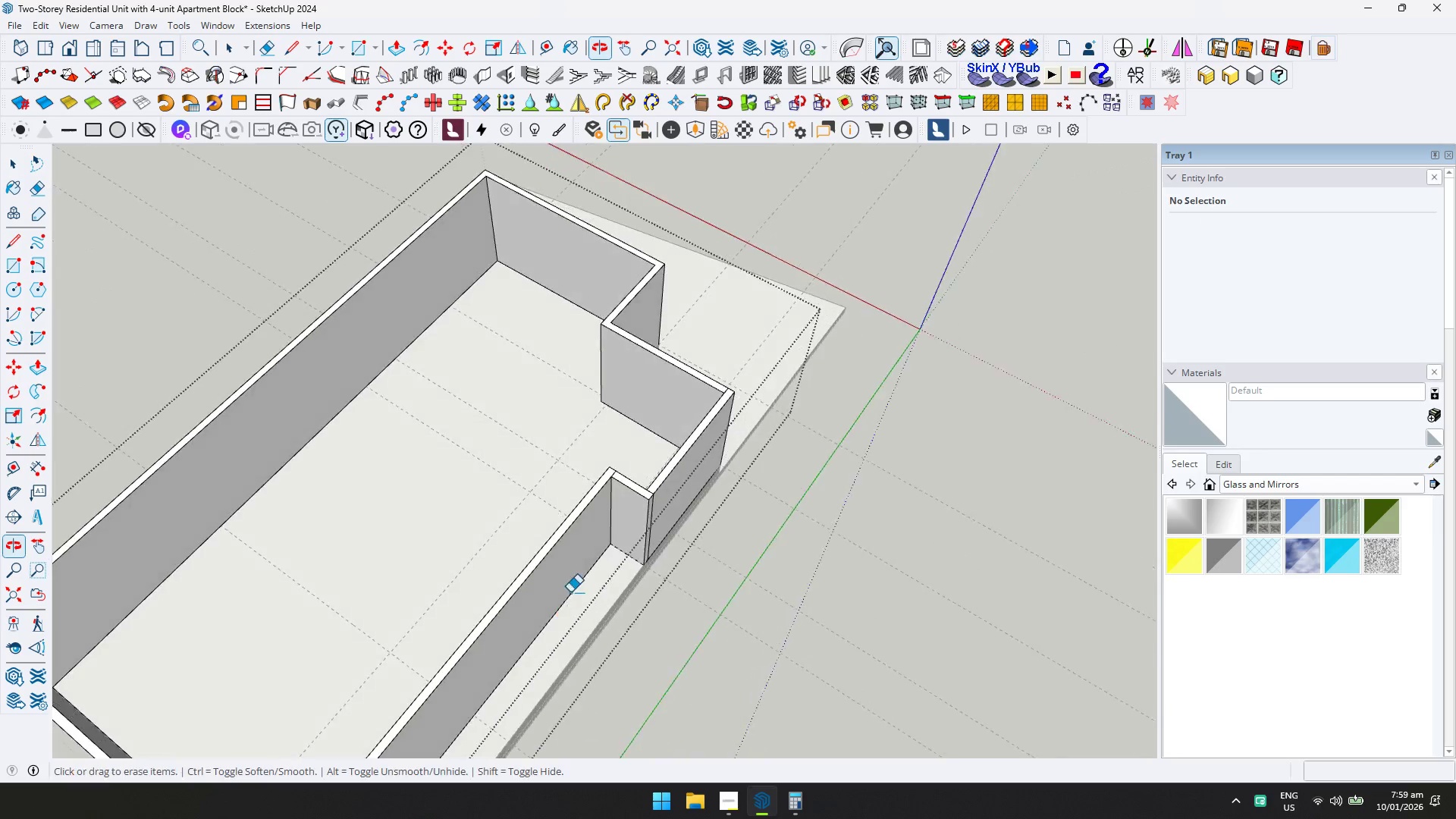 
scroll: coordinate [821, 397], scroll_direction: down, amount: 5.0
 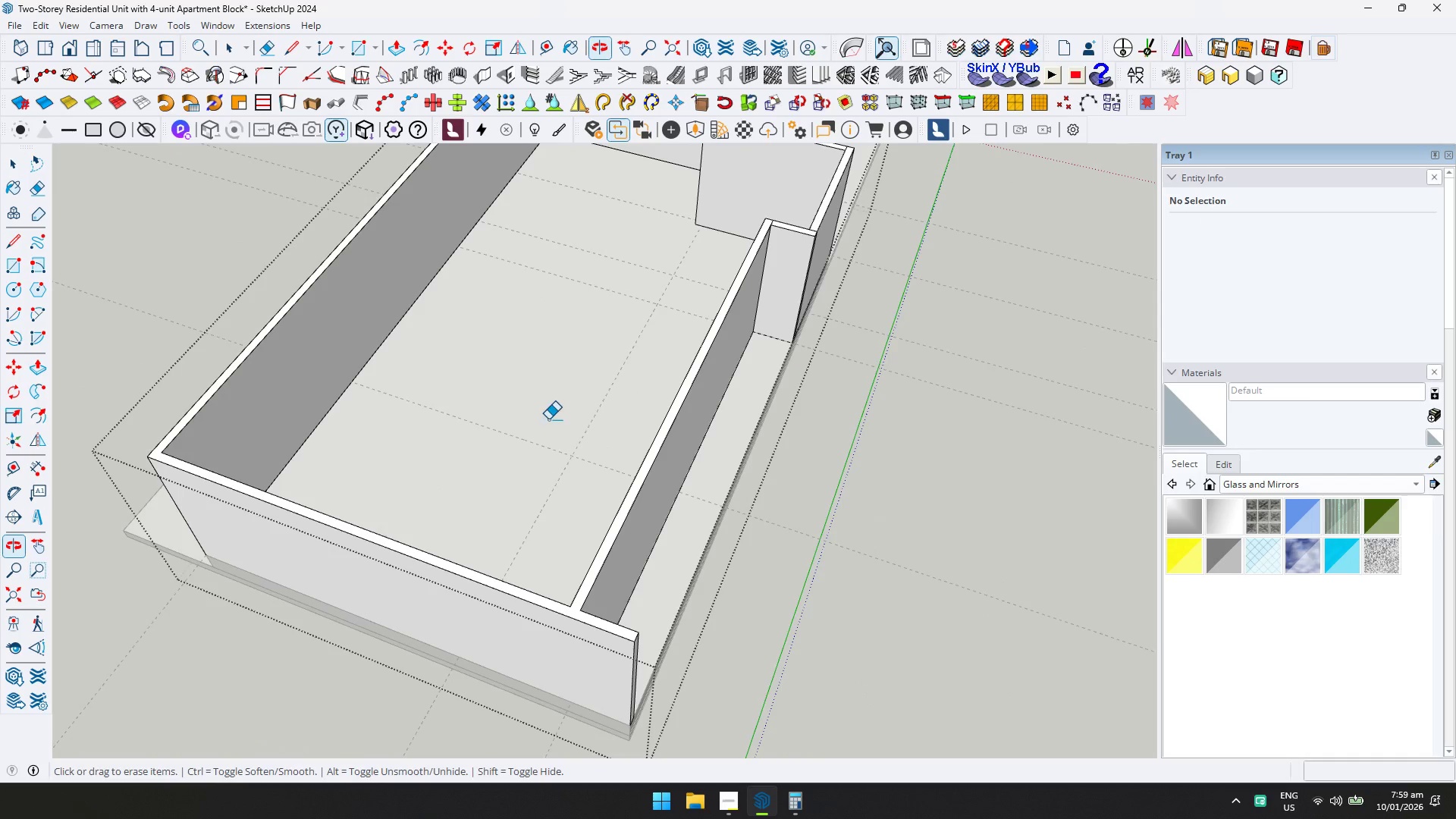 
left_click([590, 447])
 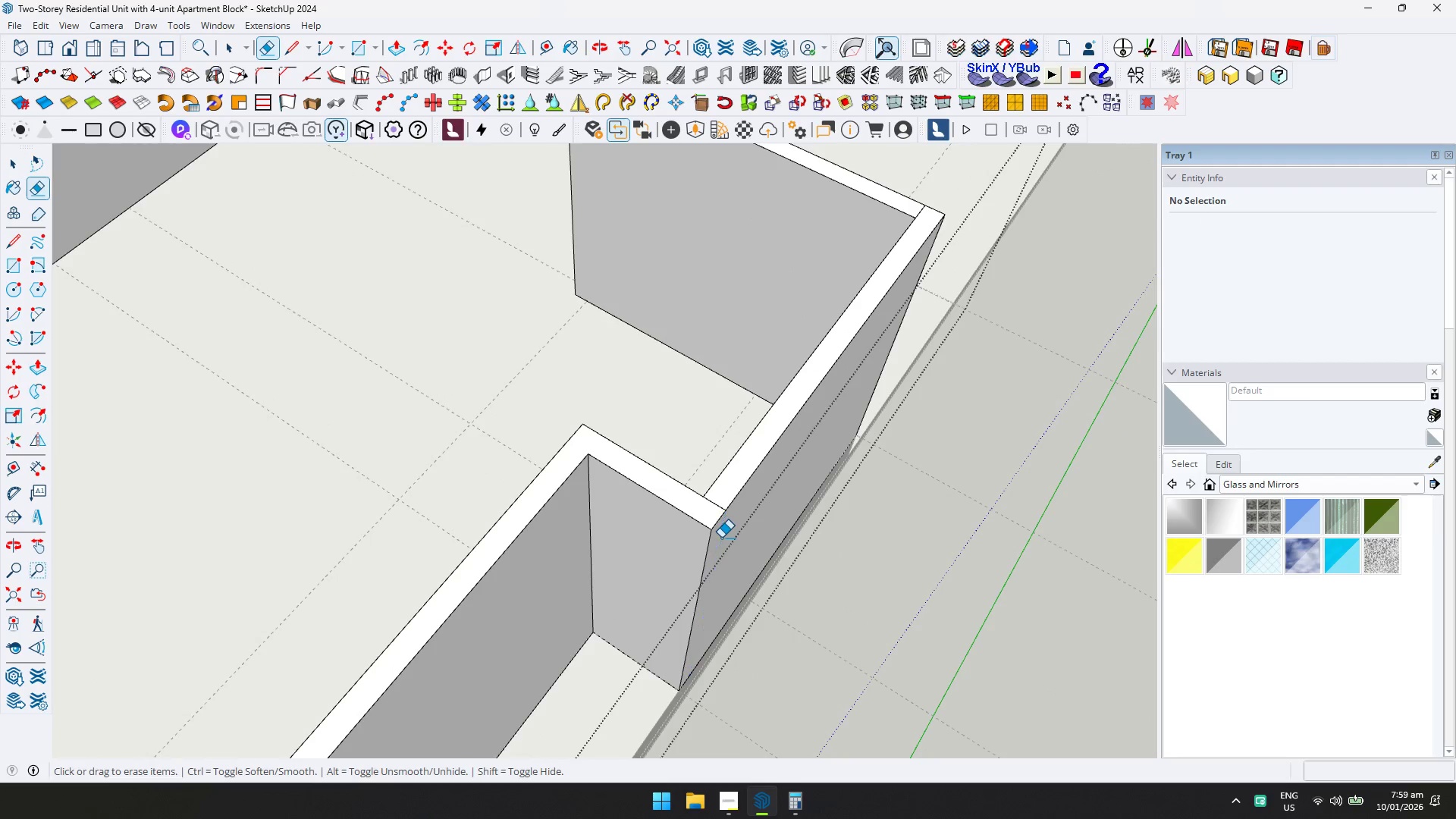 
scroll: coordinate [608, 473], scroll_direction: up, amount: 11.0
 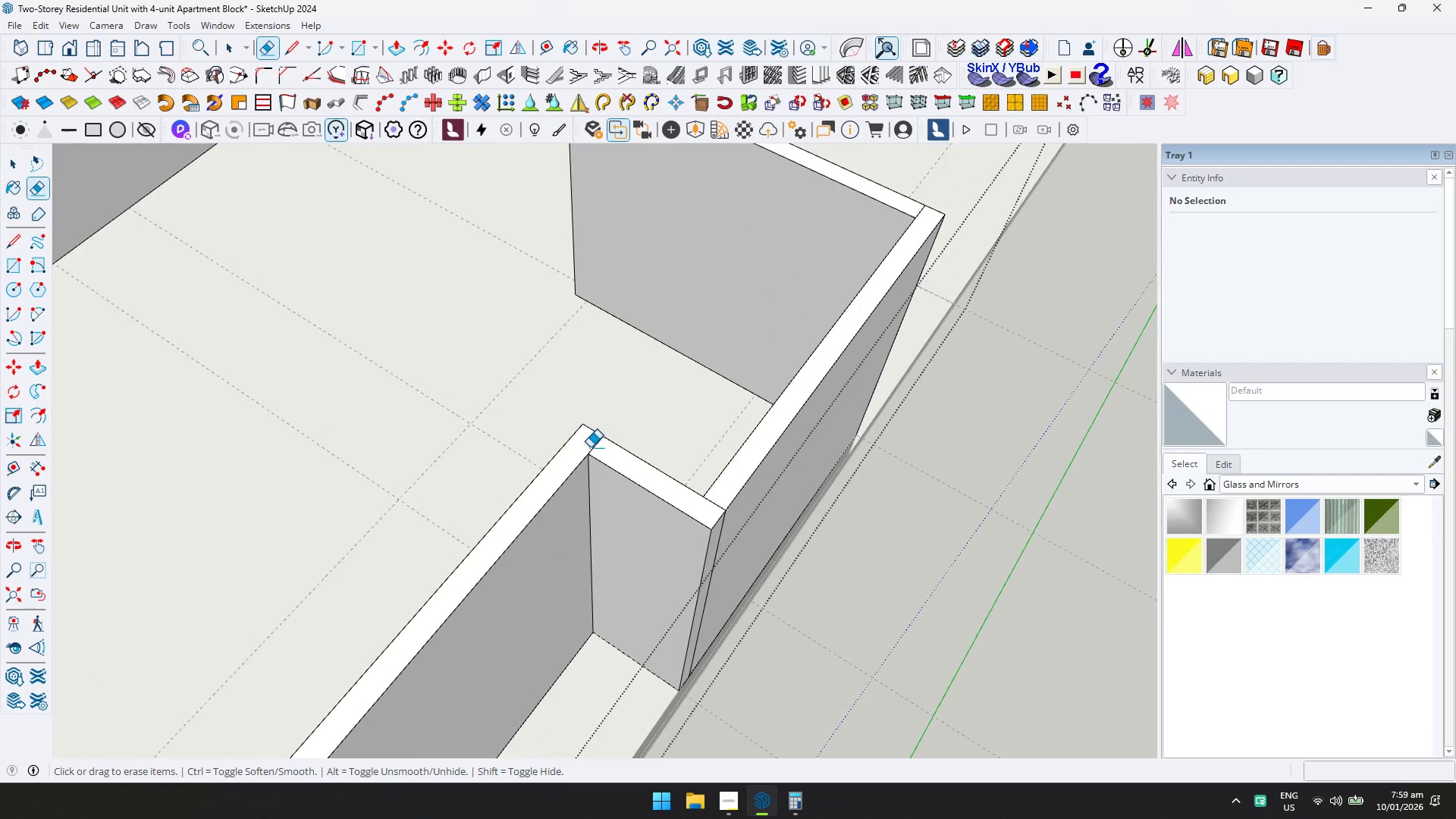 
double_click([713, 505])
 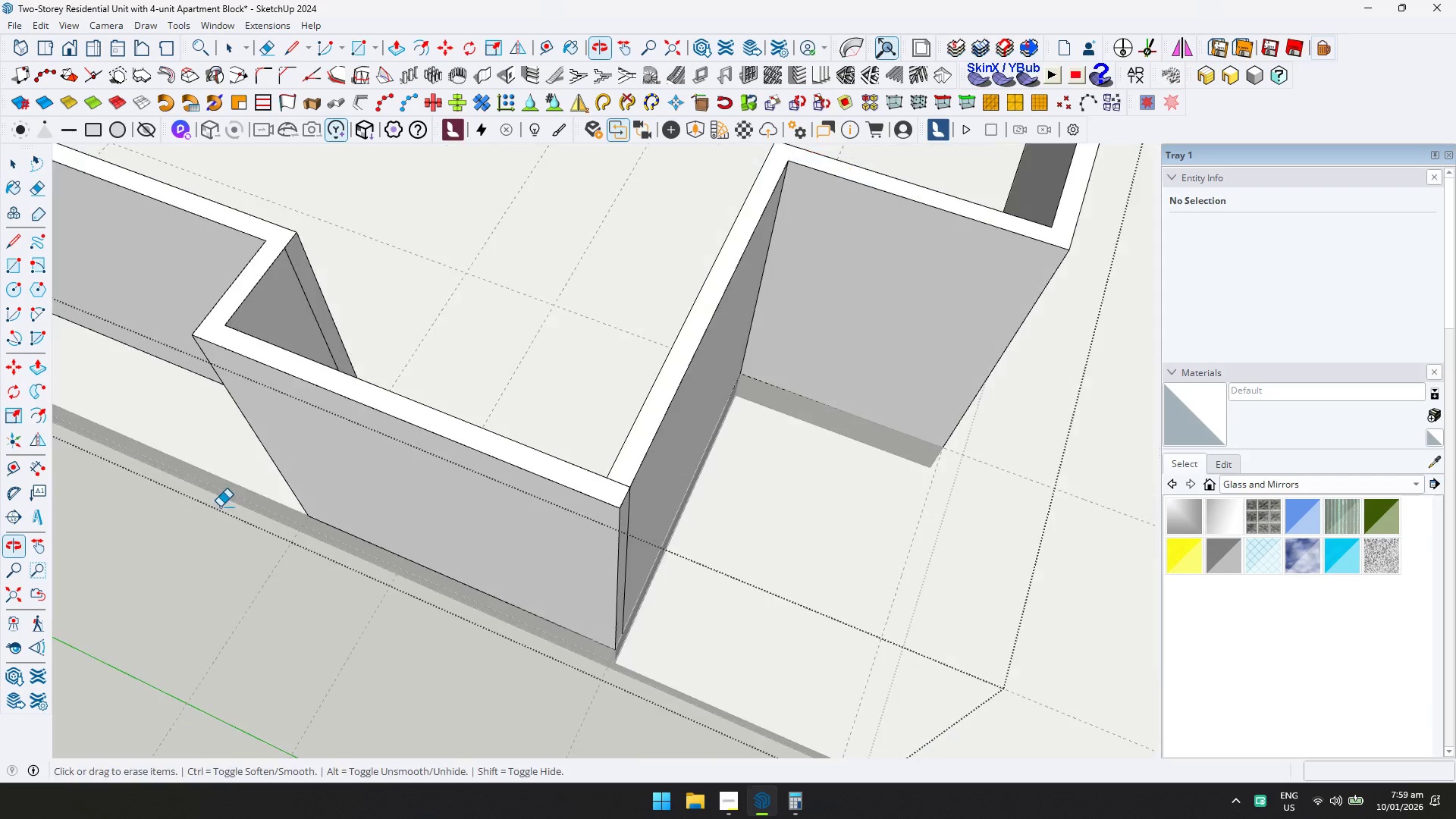 
key(Shift+ShiftLeft)
 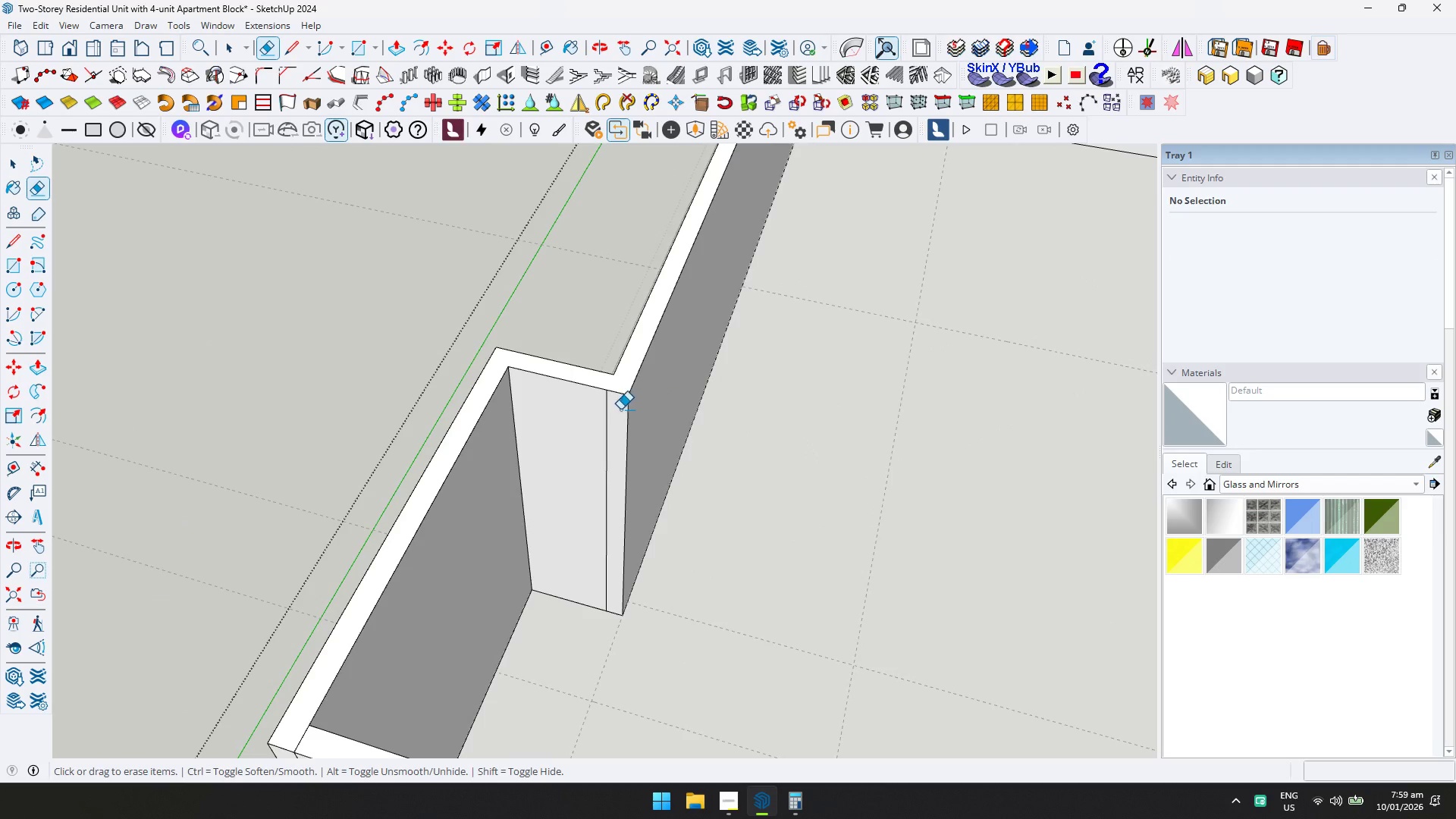 
key(D)
 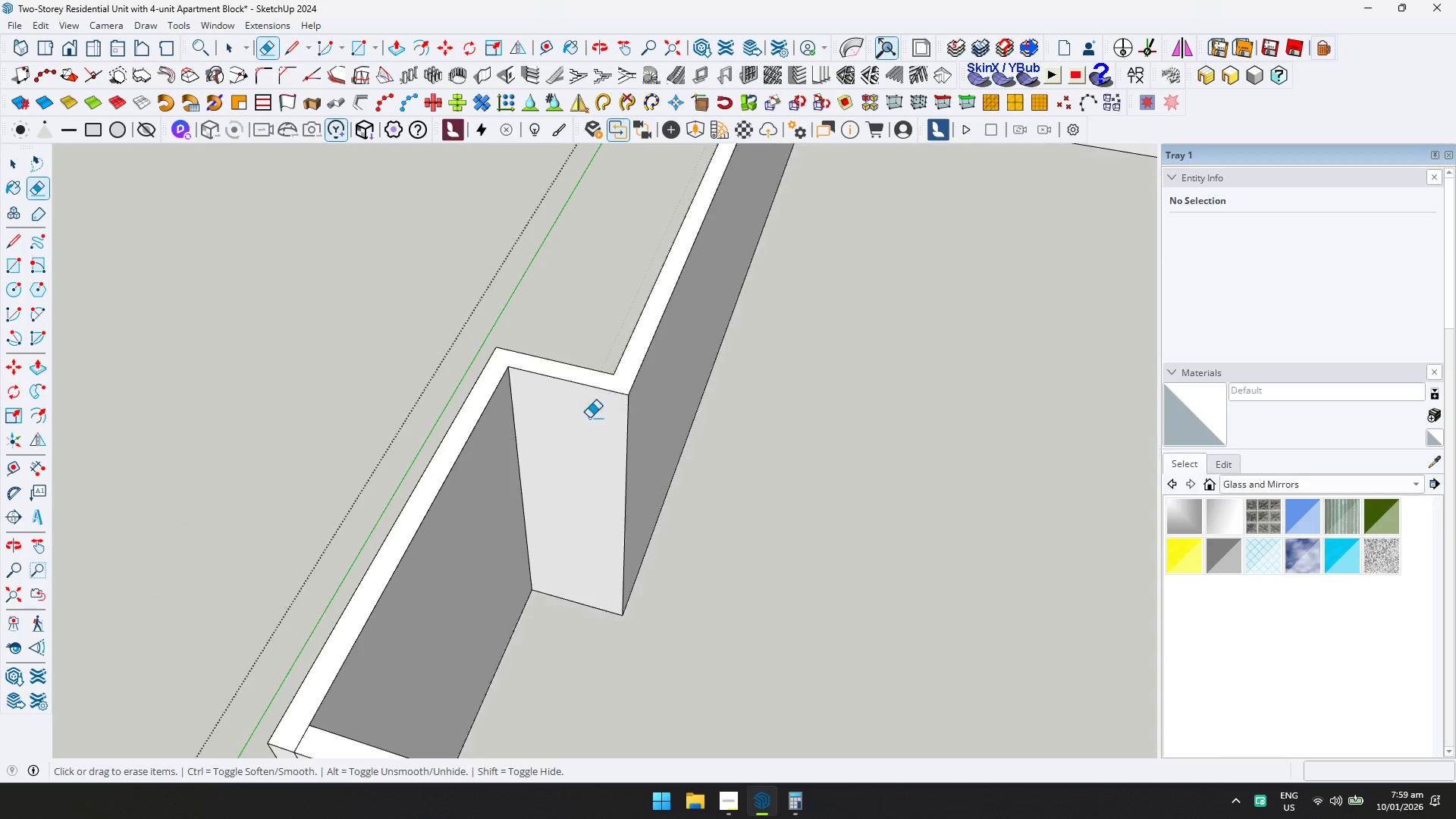 
scroll: coordinate [505, 446], scroll_direction: down, amount: 4.0
 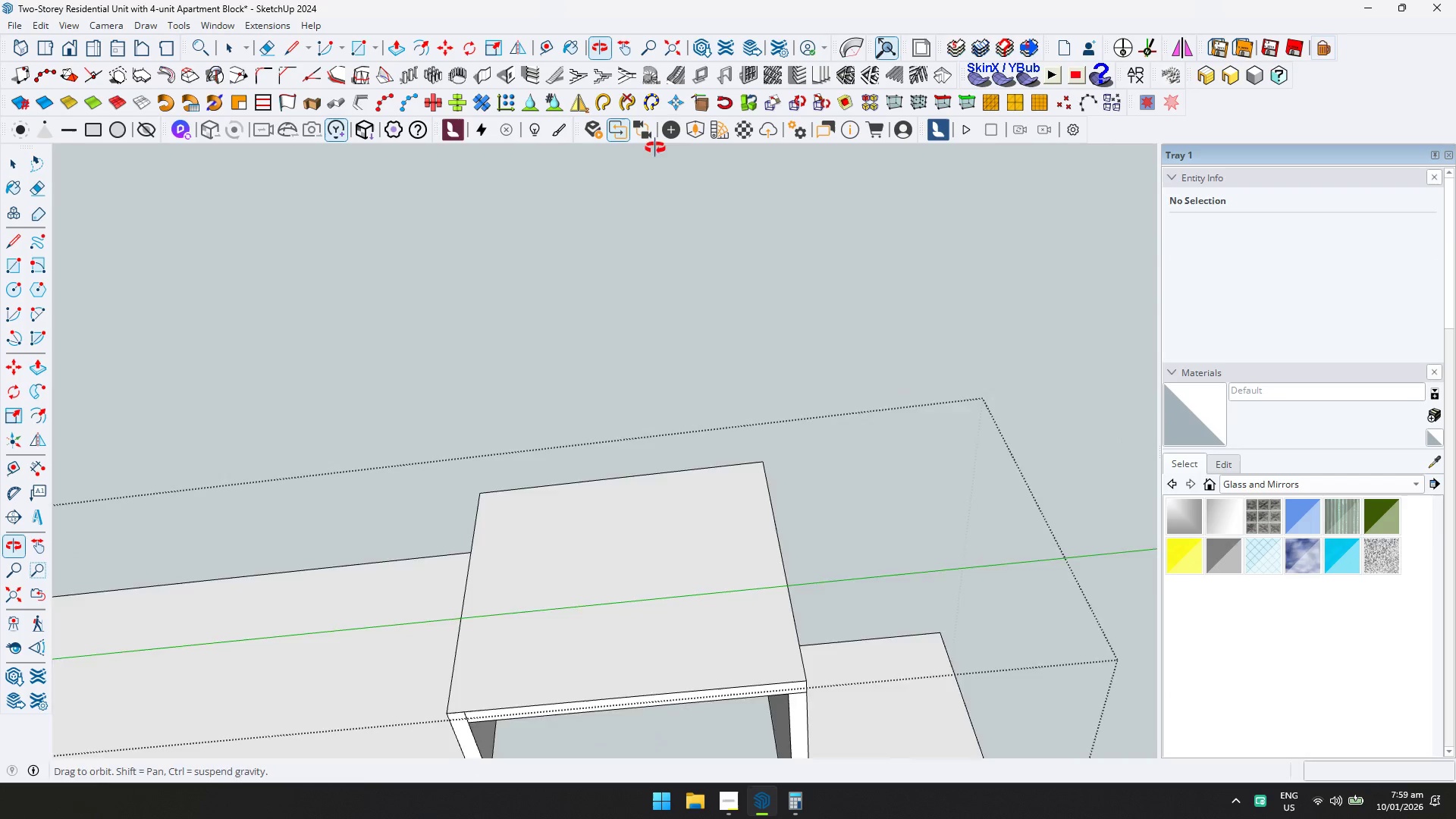 
hold_key(key=ShiftLeft, duration=0.42)
 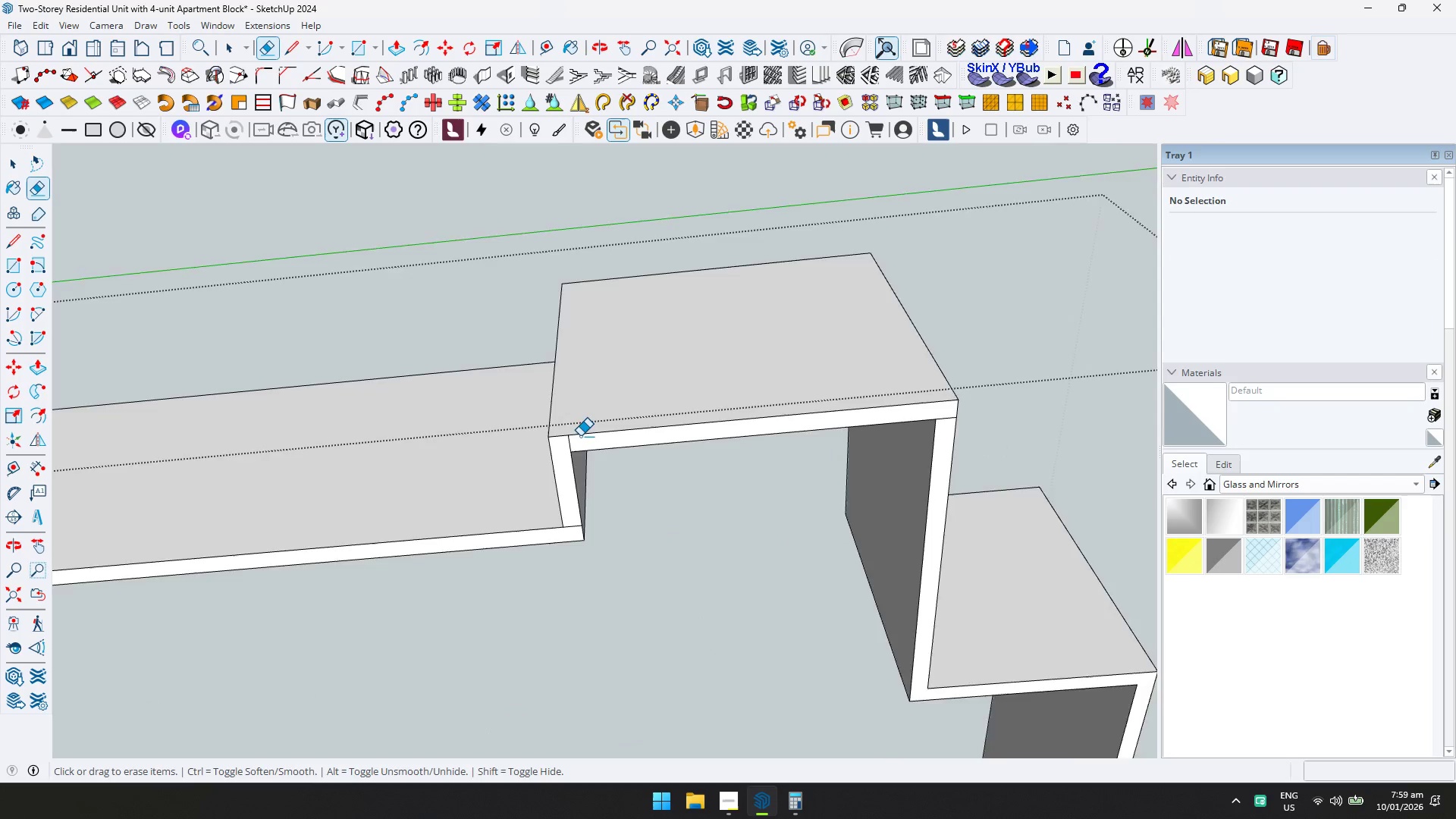 
scroll: coordinate [579, 443], scroll_direction: up, amount: 2.0
 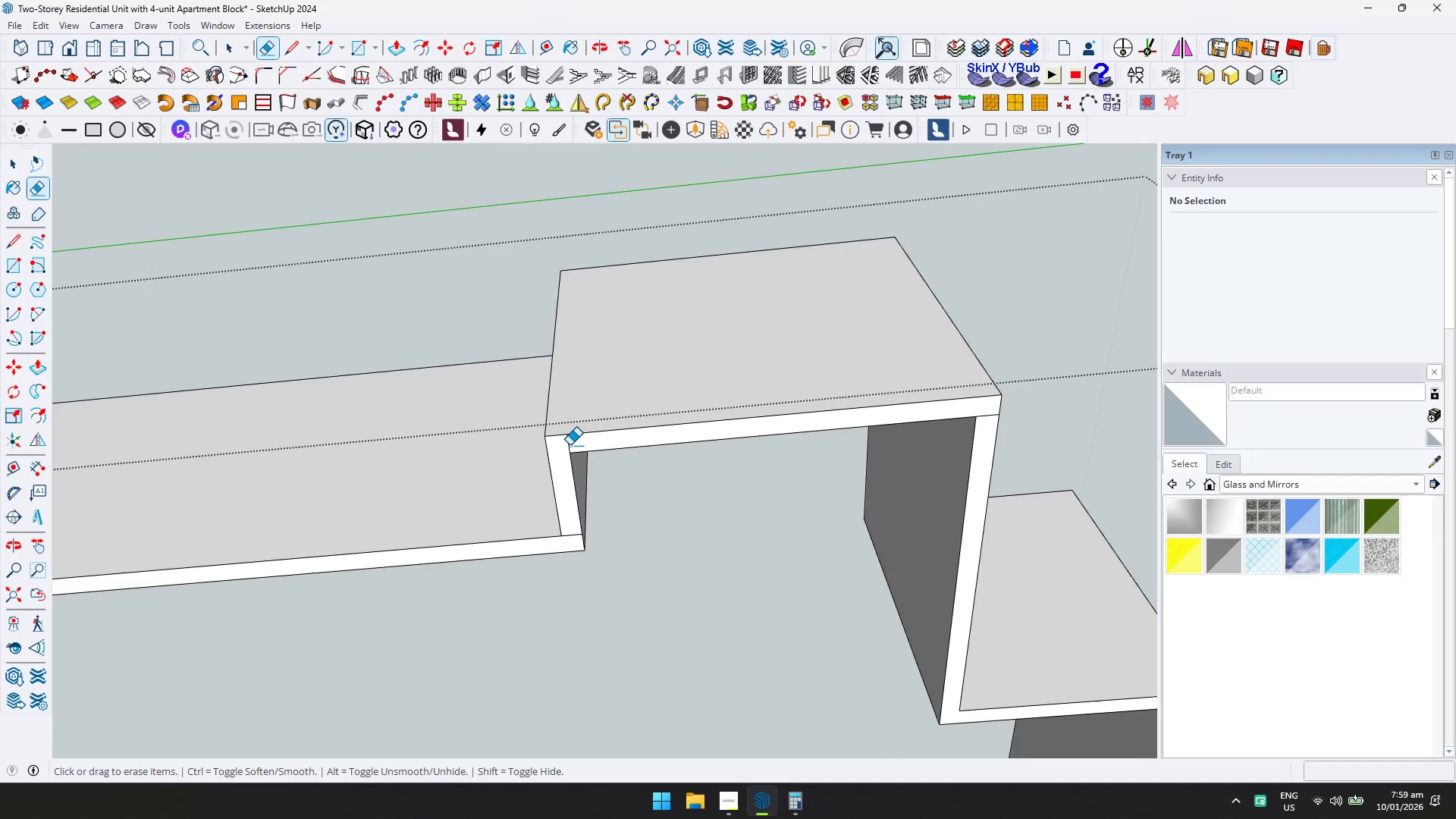 
left_click([567, 445])
 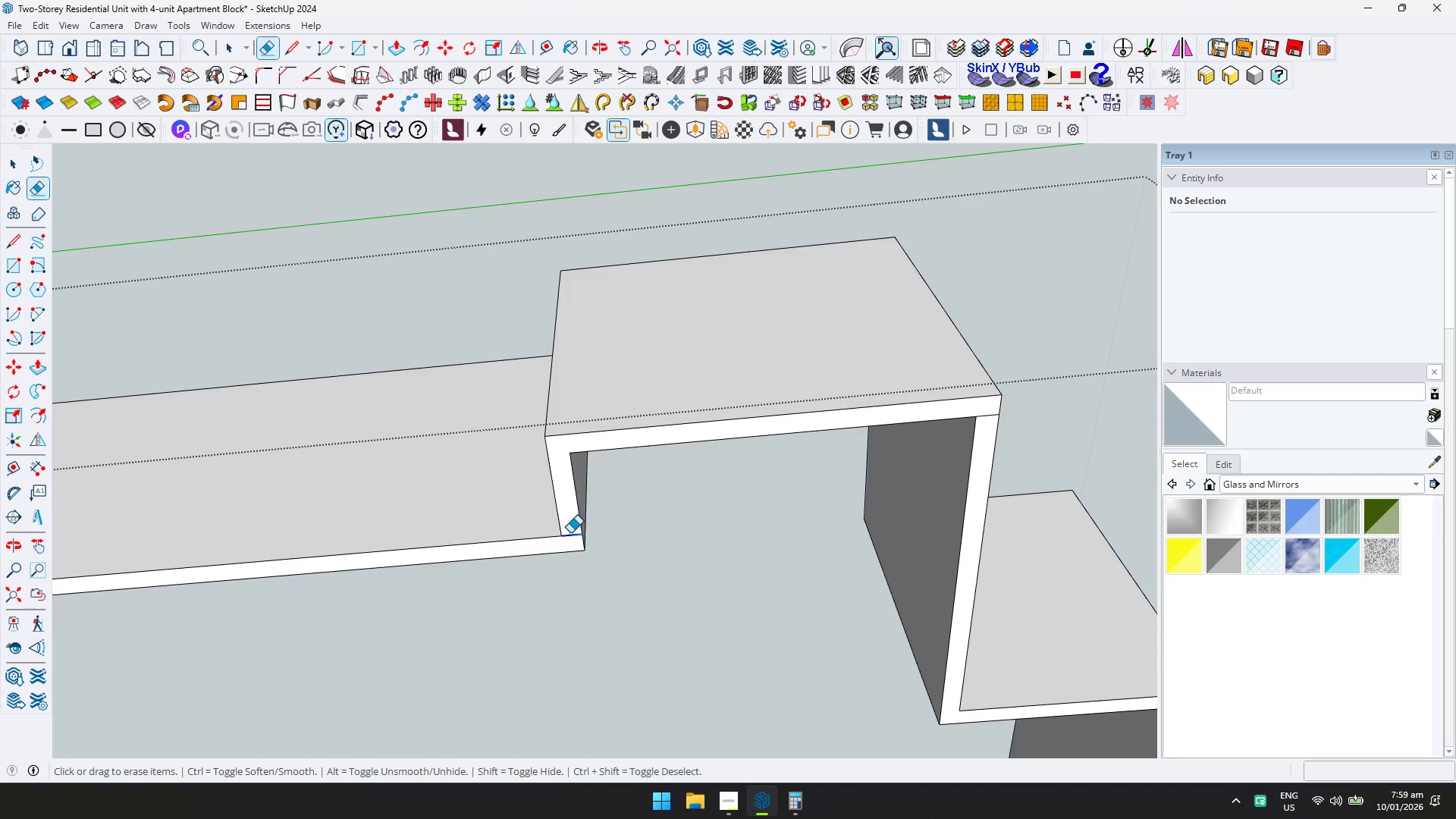 
hold_key(key=ShiftLeft, duration=0.42)
 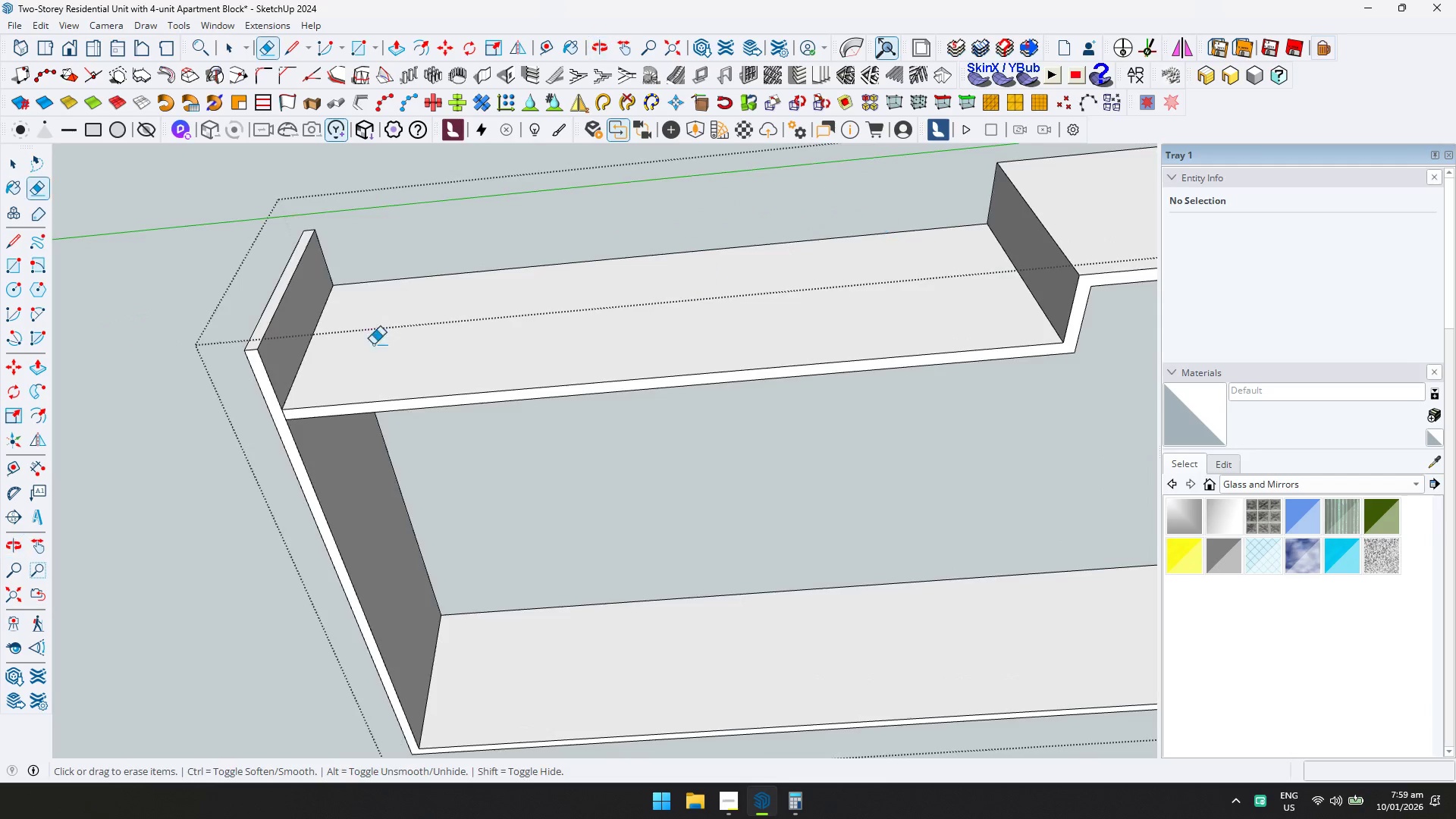 
scroll: coordinate [573, 494], scroll_direction: down, amount: 4.0
 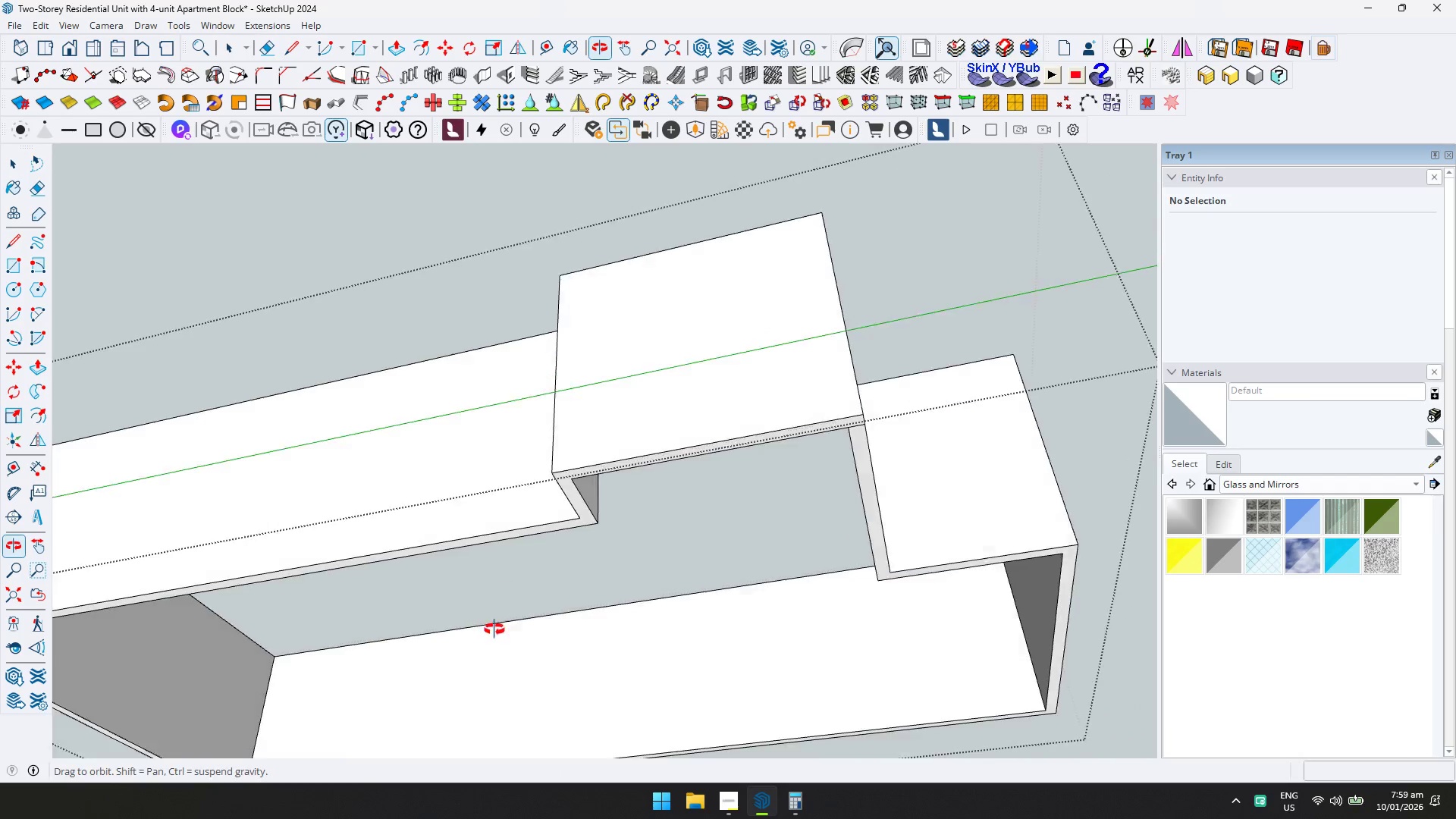 
scroll: coordinate [234, 401], scroll_direction: up, amount: 3.0
 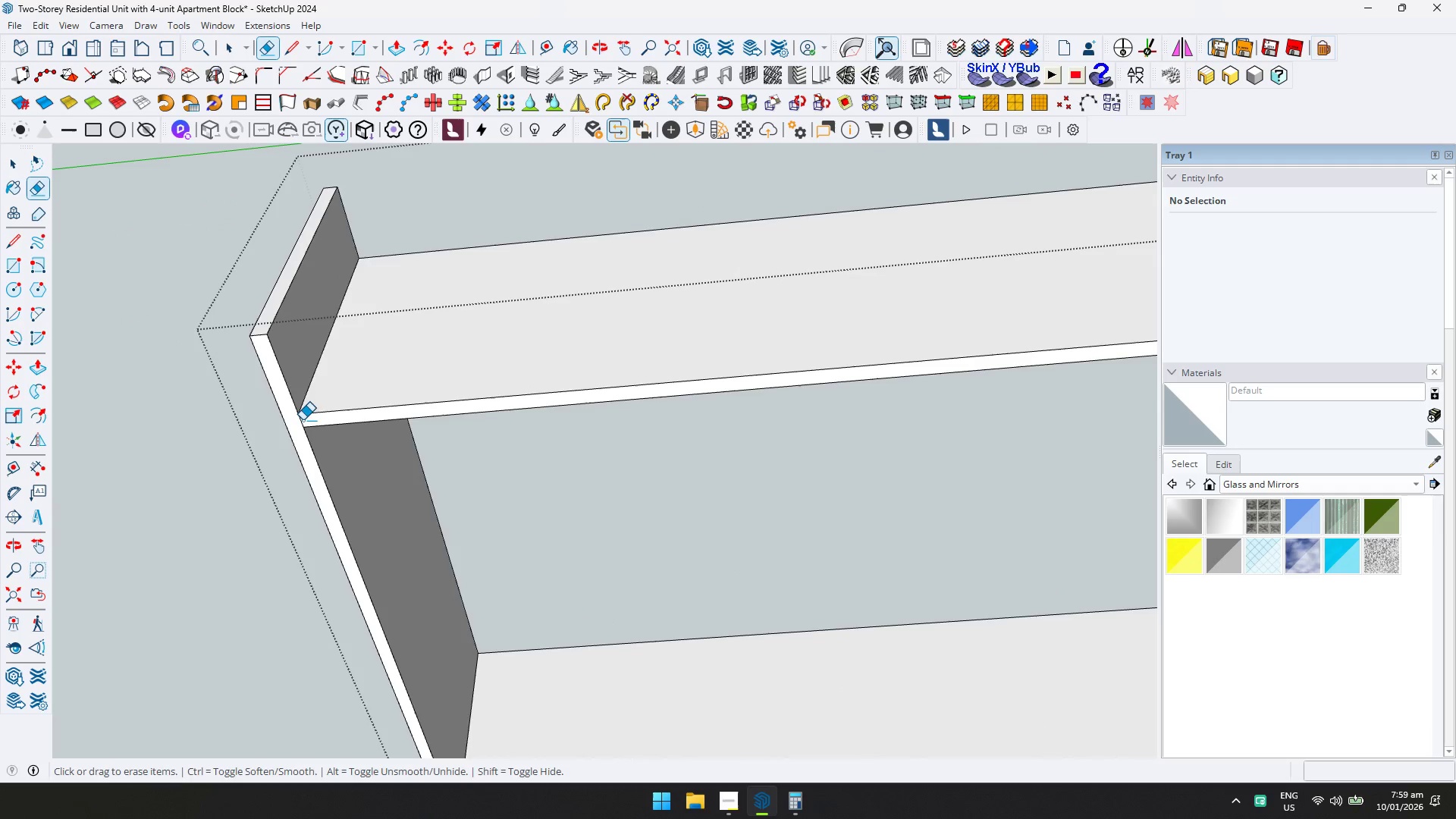 
left_click([301, 420])
 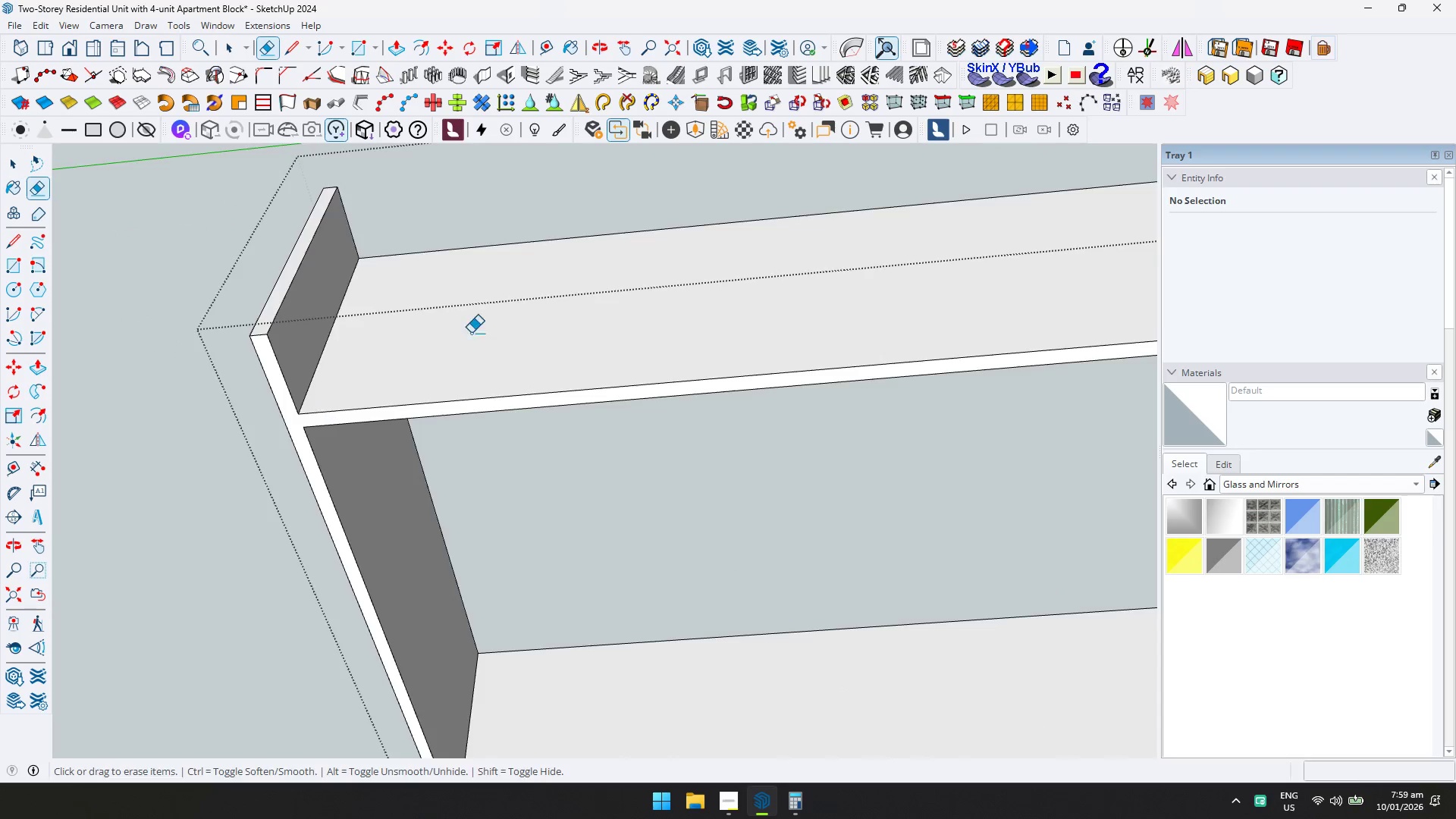 
key(Shift+ShiftLeft)
 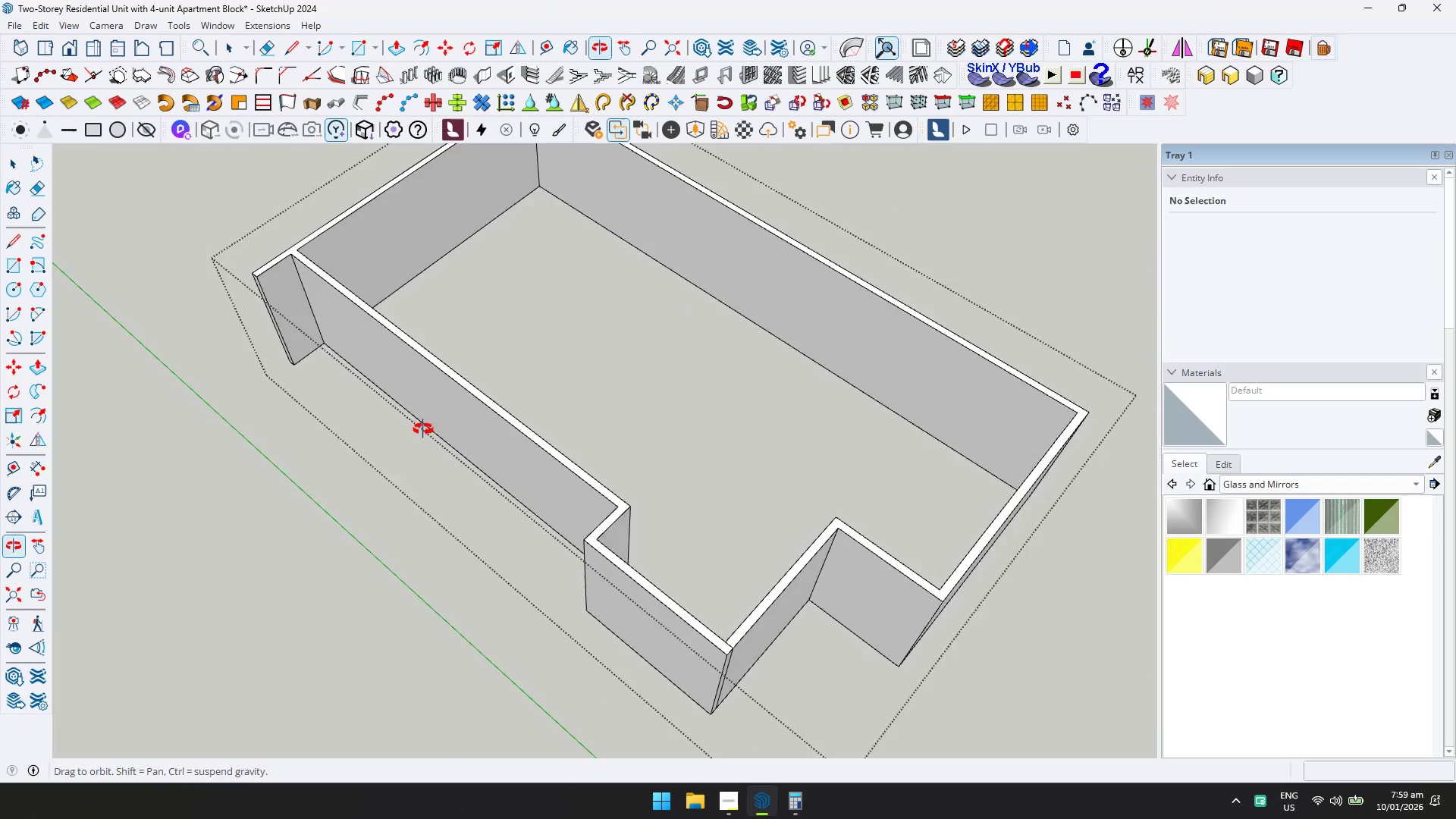 
scroll: coordinate [649, 366], scroll_direction: down, amount: 9.0
 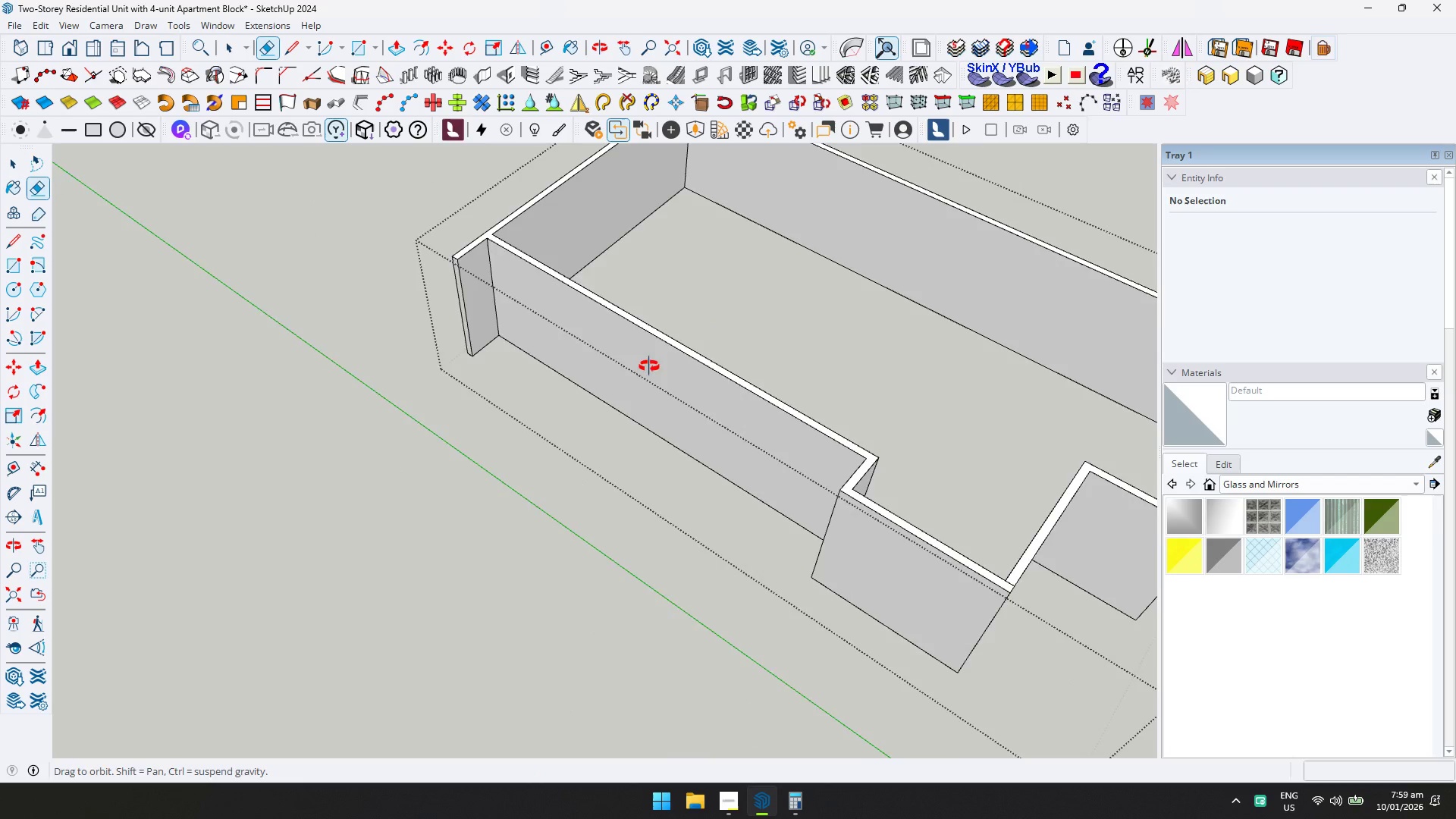 
key(Space)
 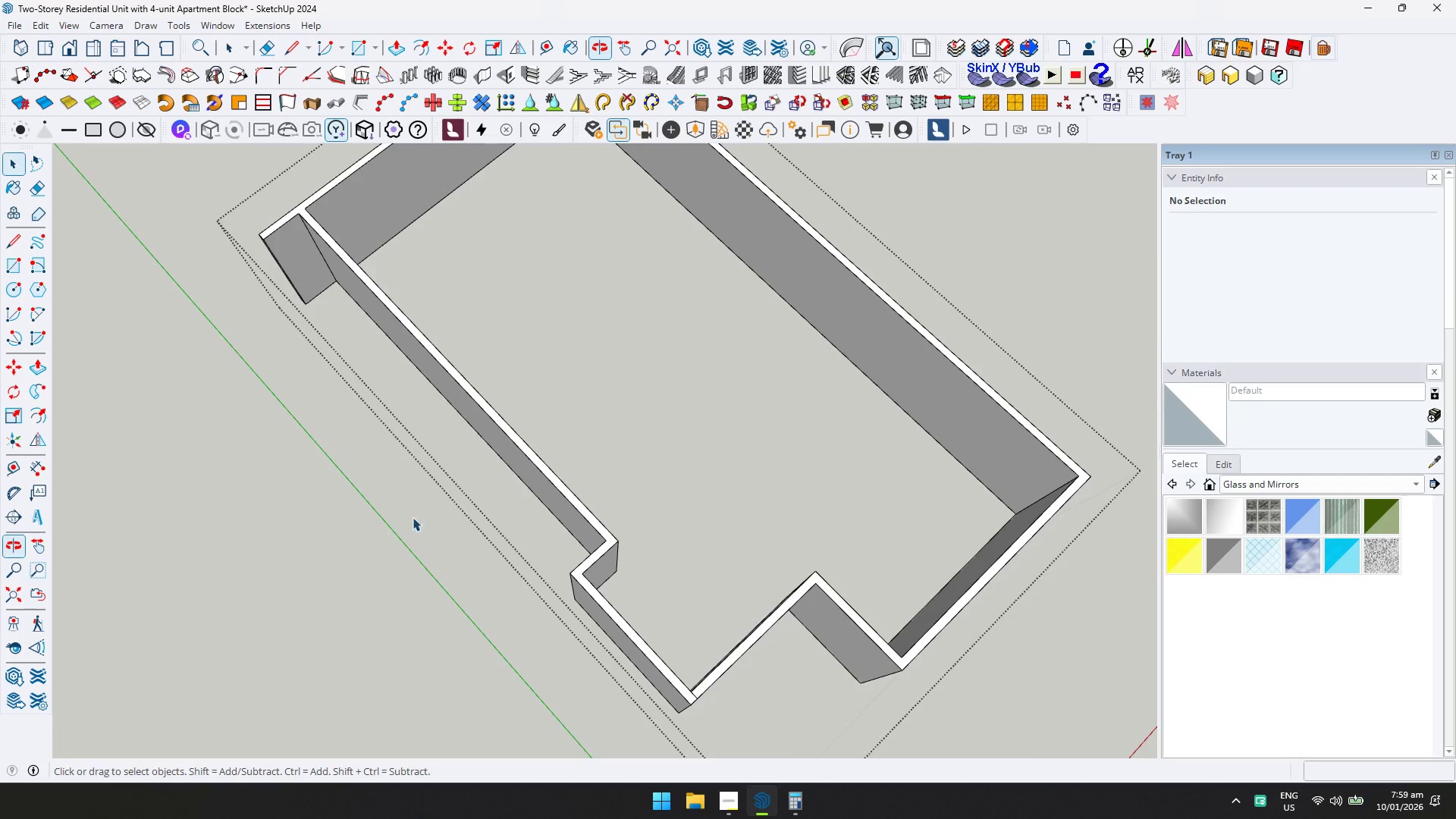 
key(Escape)
 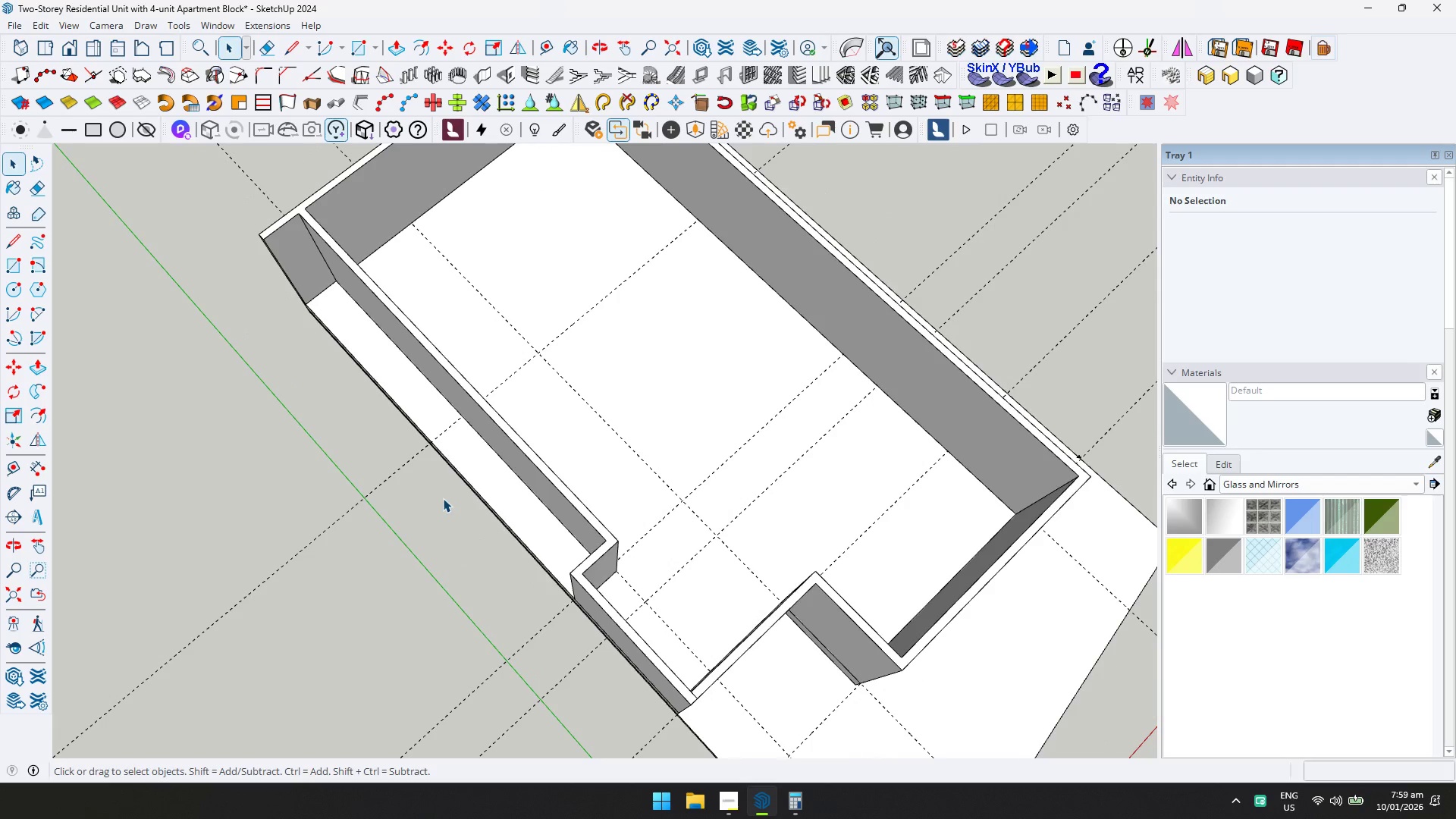 
scroll: coordinate [614, 478], scroll_direction: down, amount: 5.0
 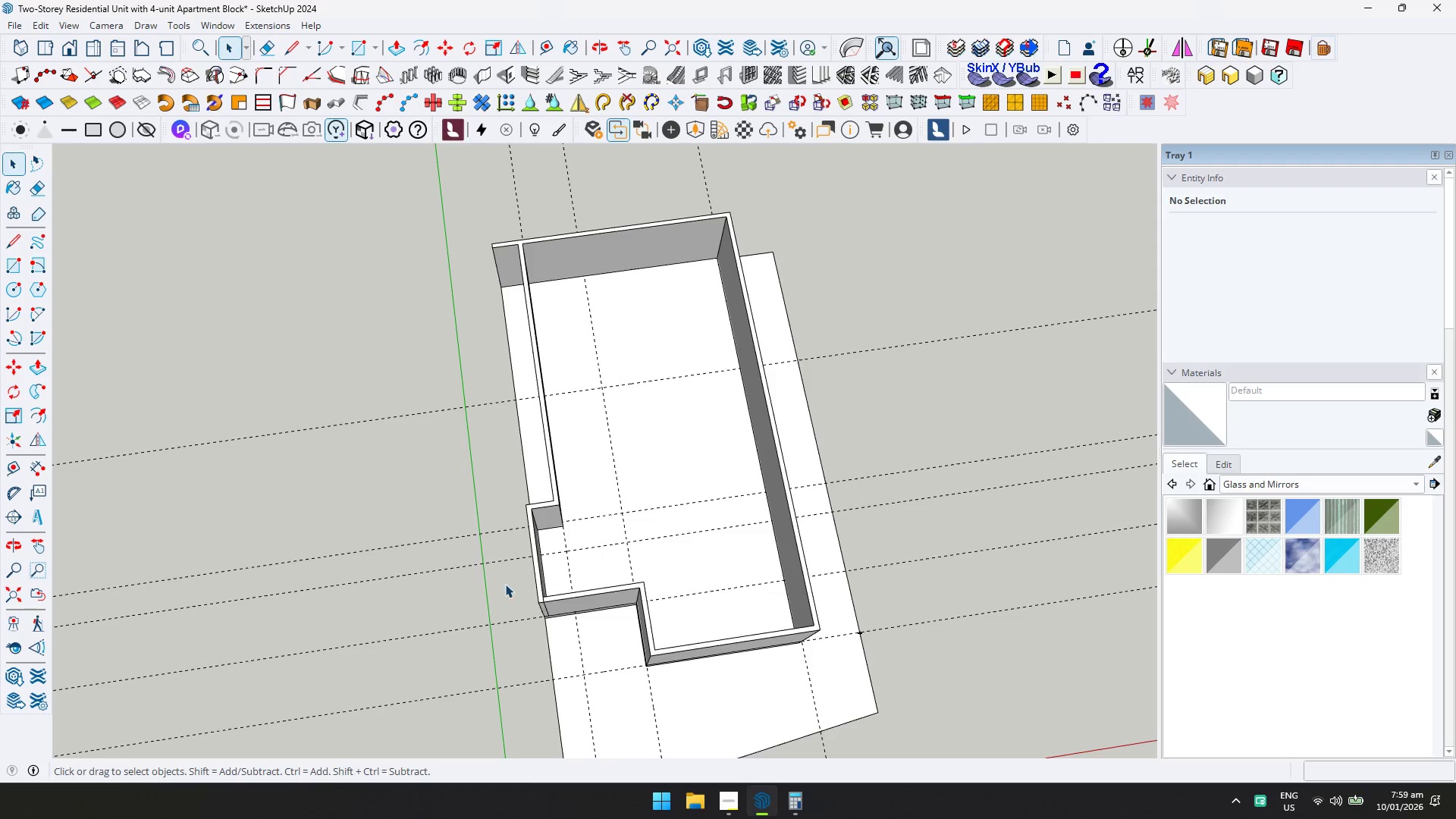 
double_click([592, 546])
 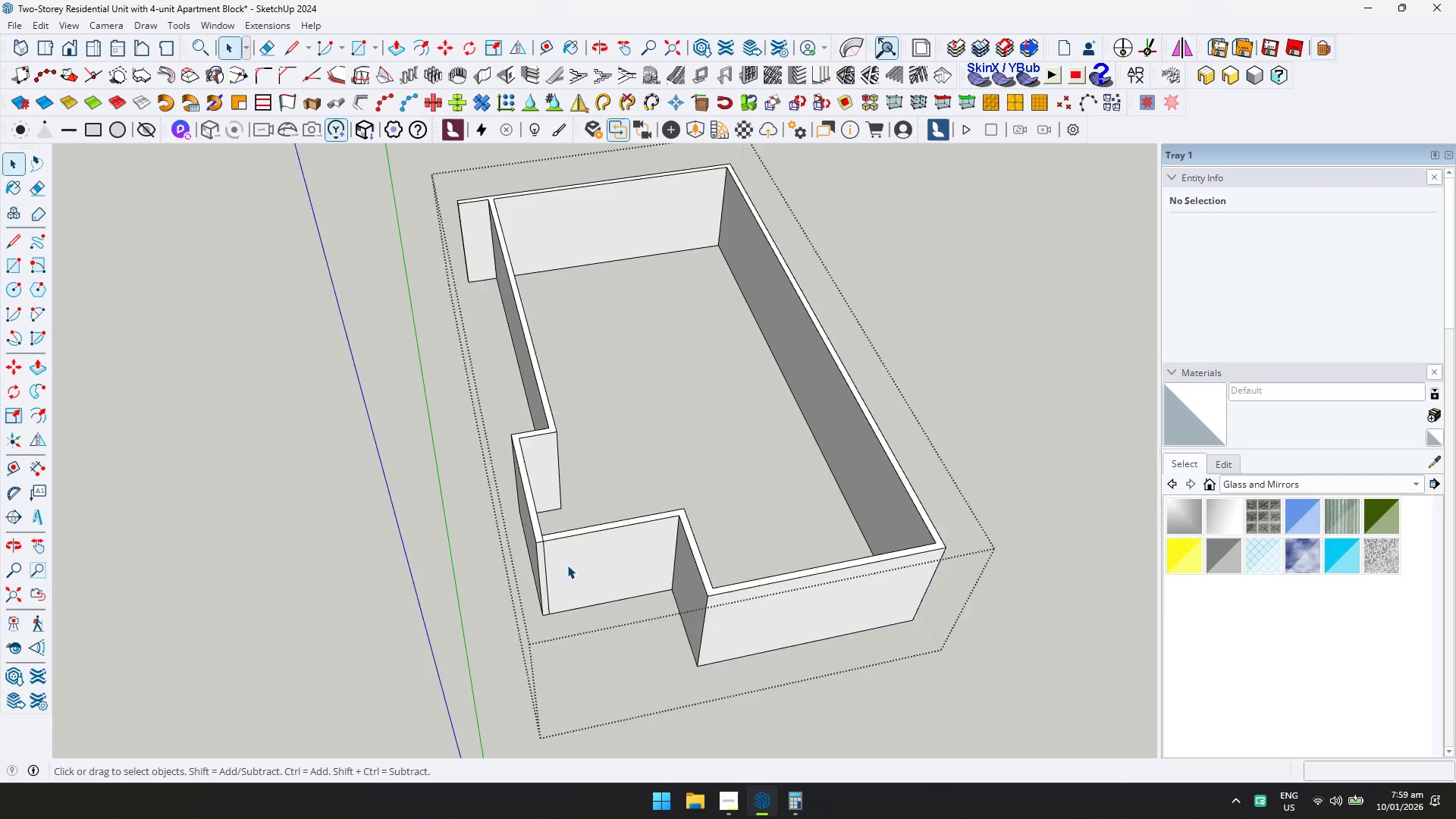 
scroll: coordinate [592, 545], scroll_direction: up, amount: 3.0
 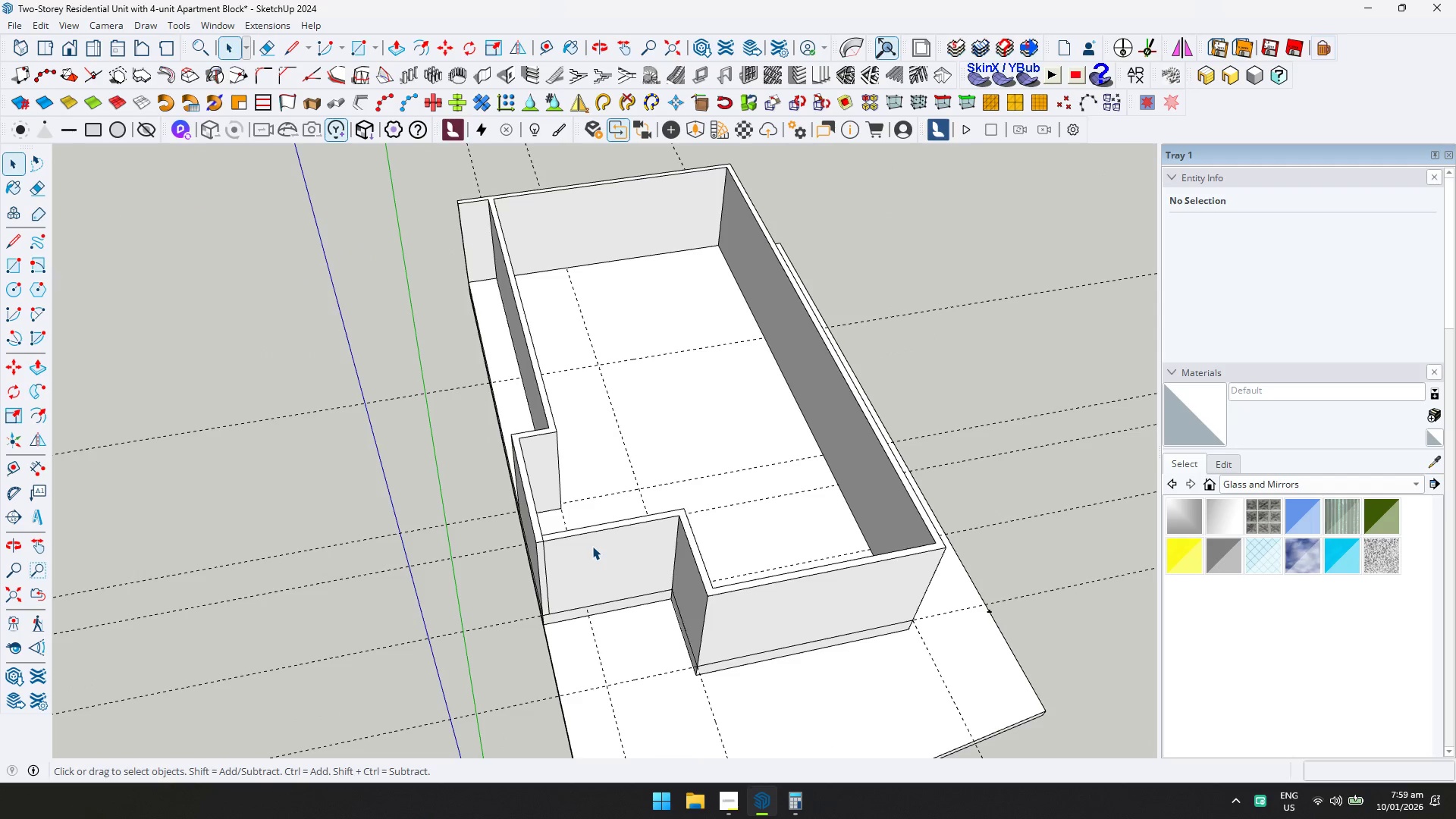 
left_click([562, 567])
 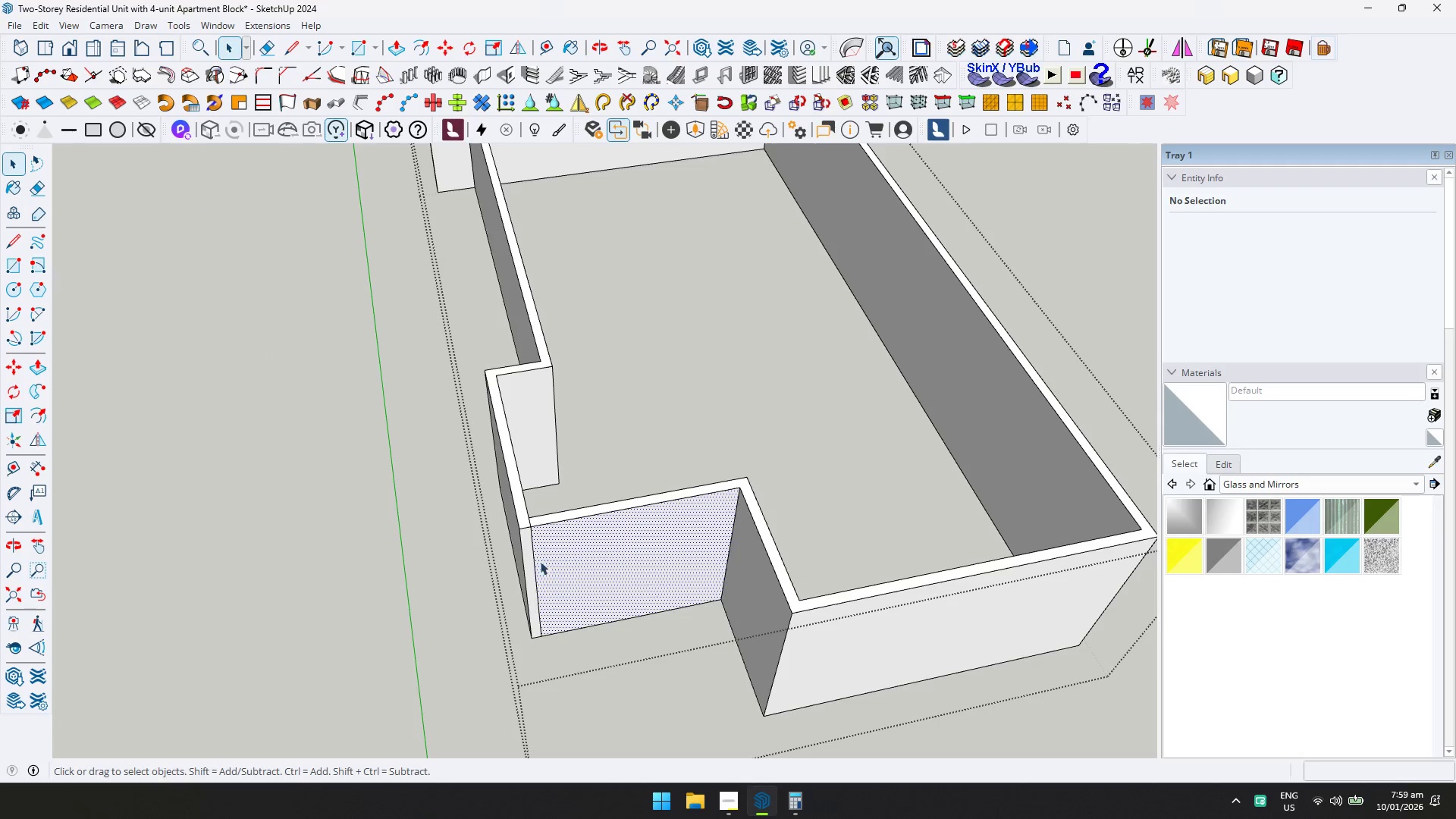 
scroll: coordinate [566, 568], scroll_direction: up, amount: 4.0
 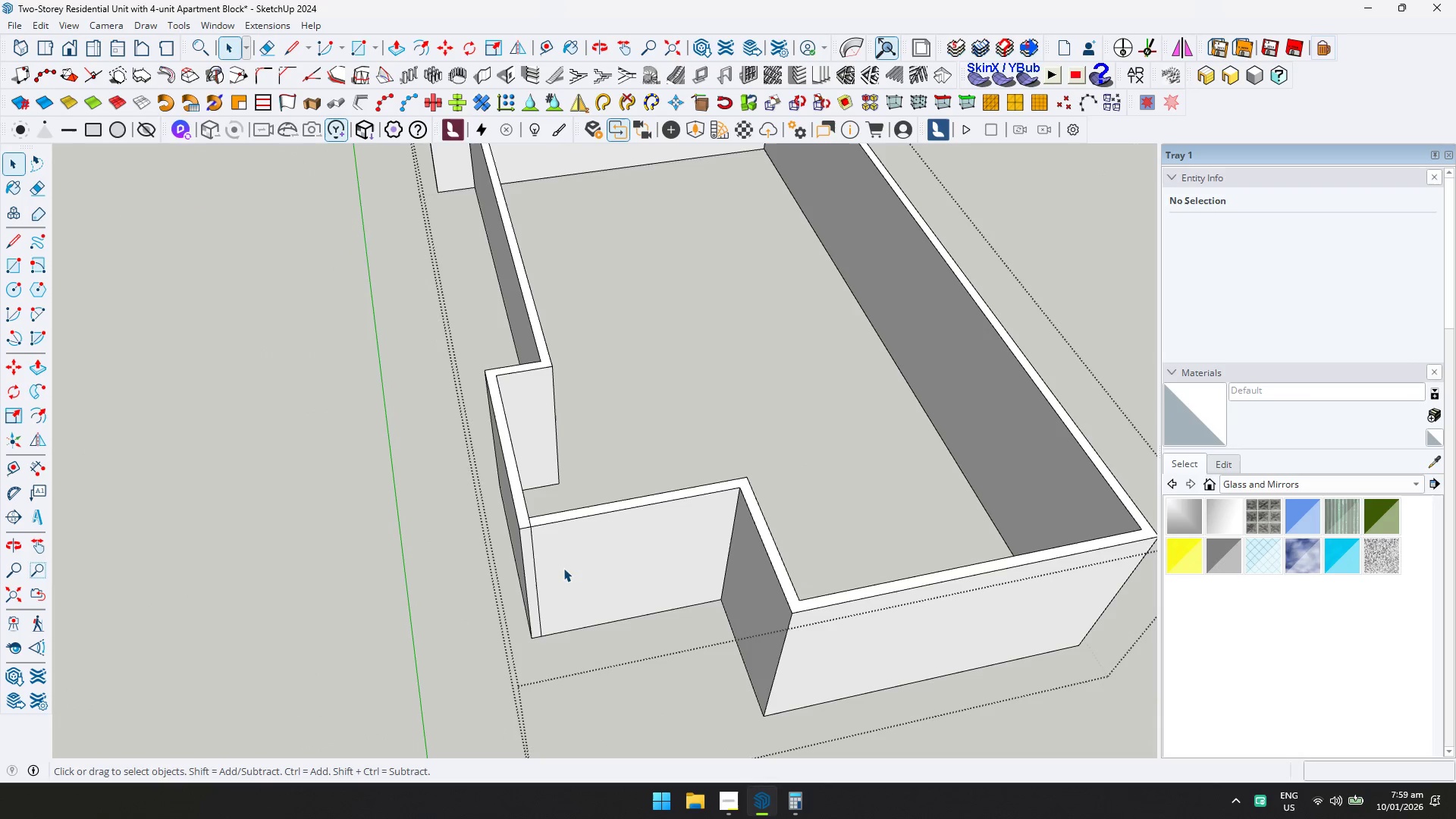 
key(R)
 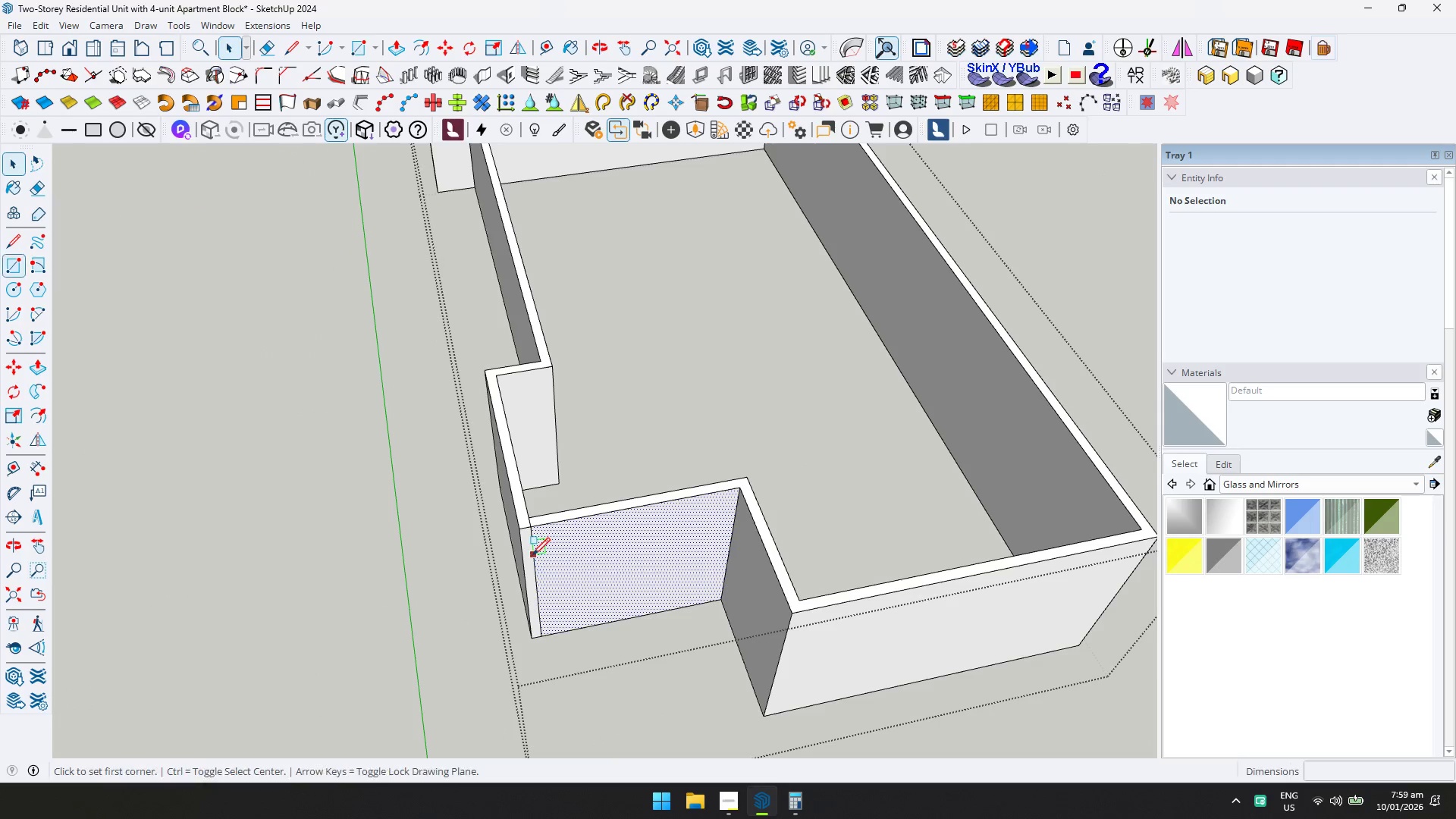 
left_click([532, 555])
 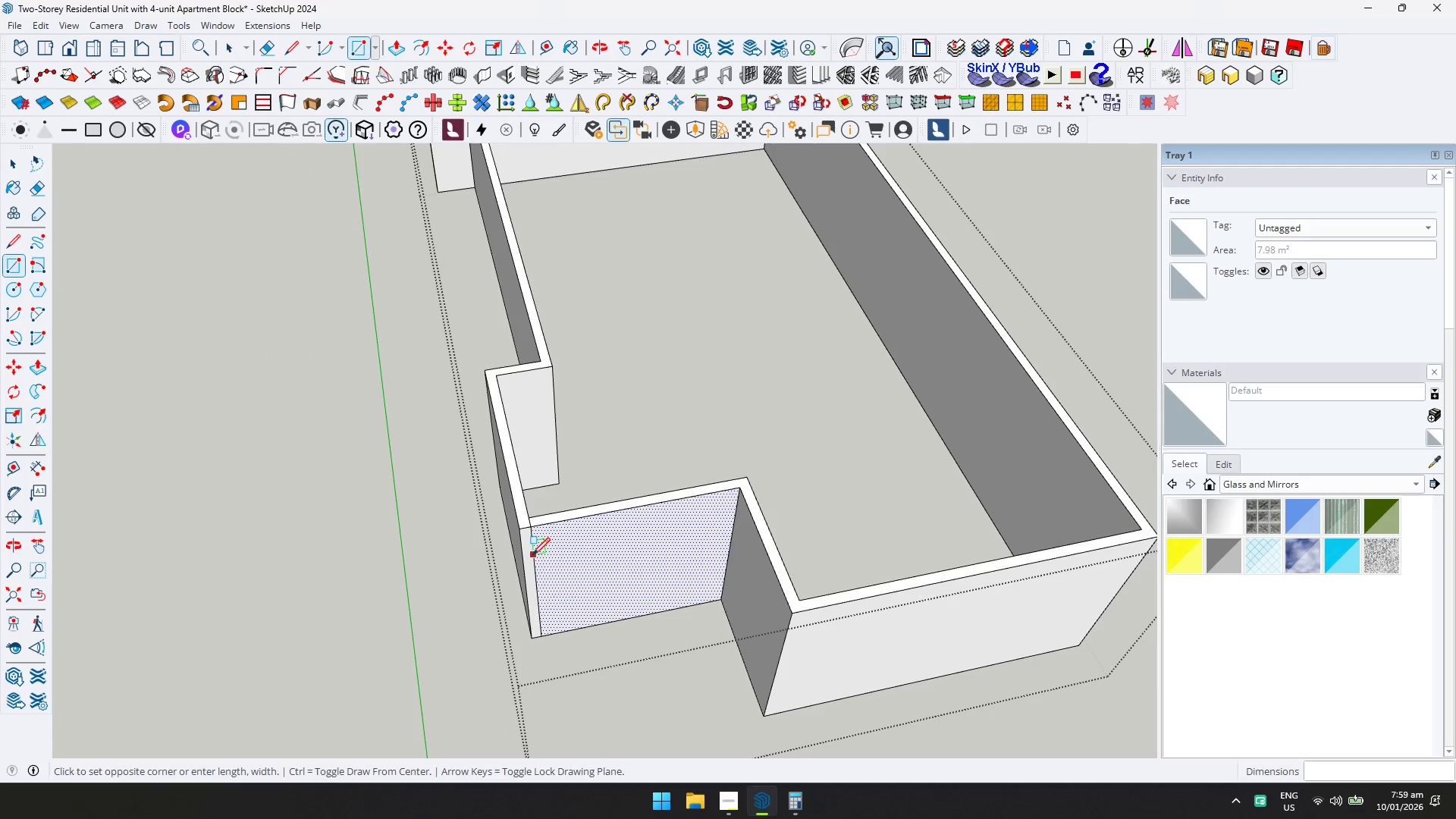 
key(E)
 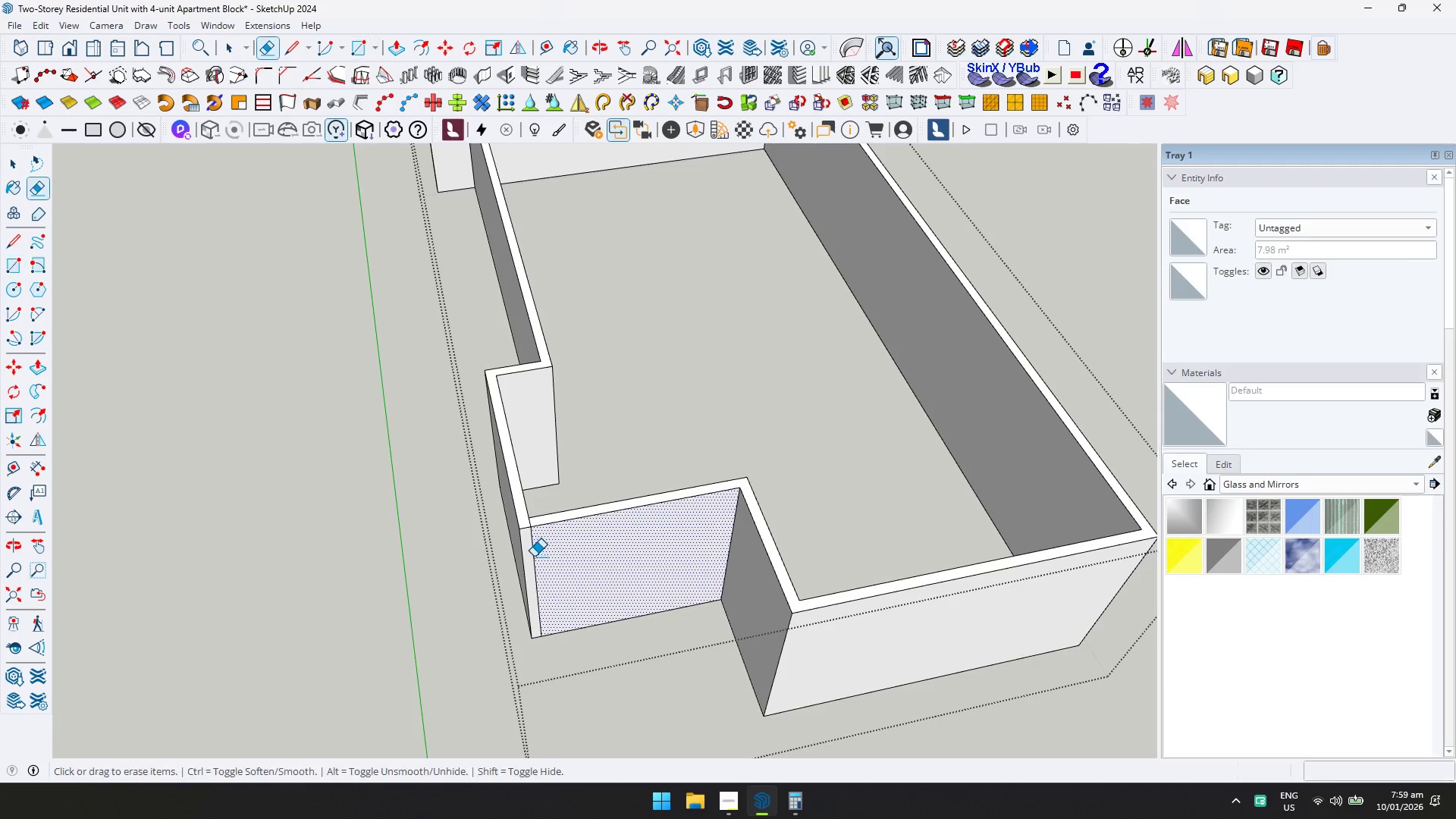 
left_click([534, 557])
 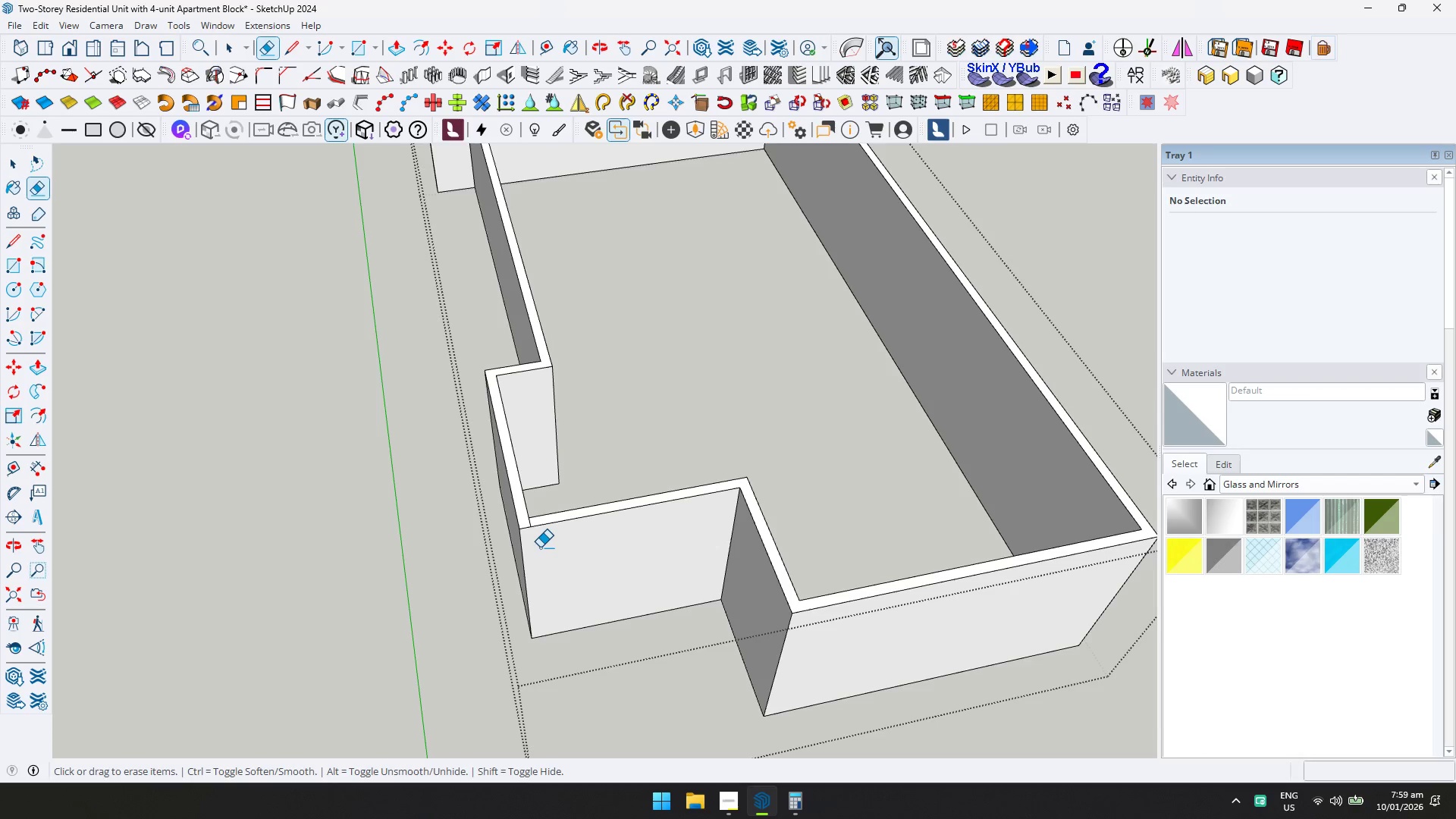 
wait(9.73)
 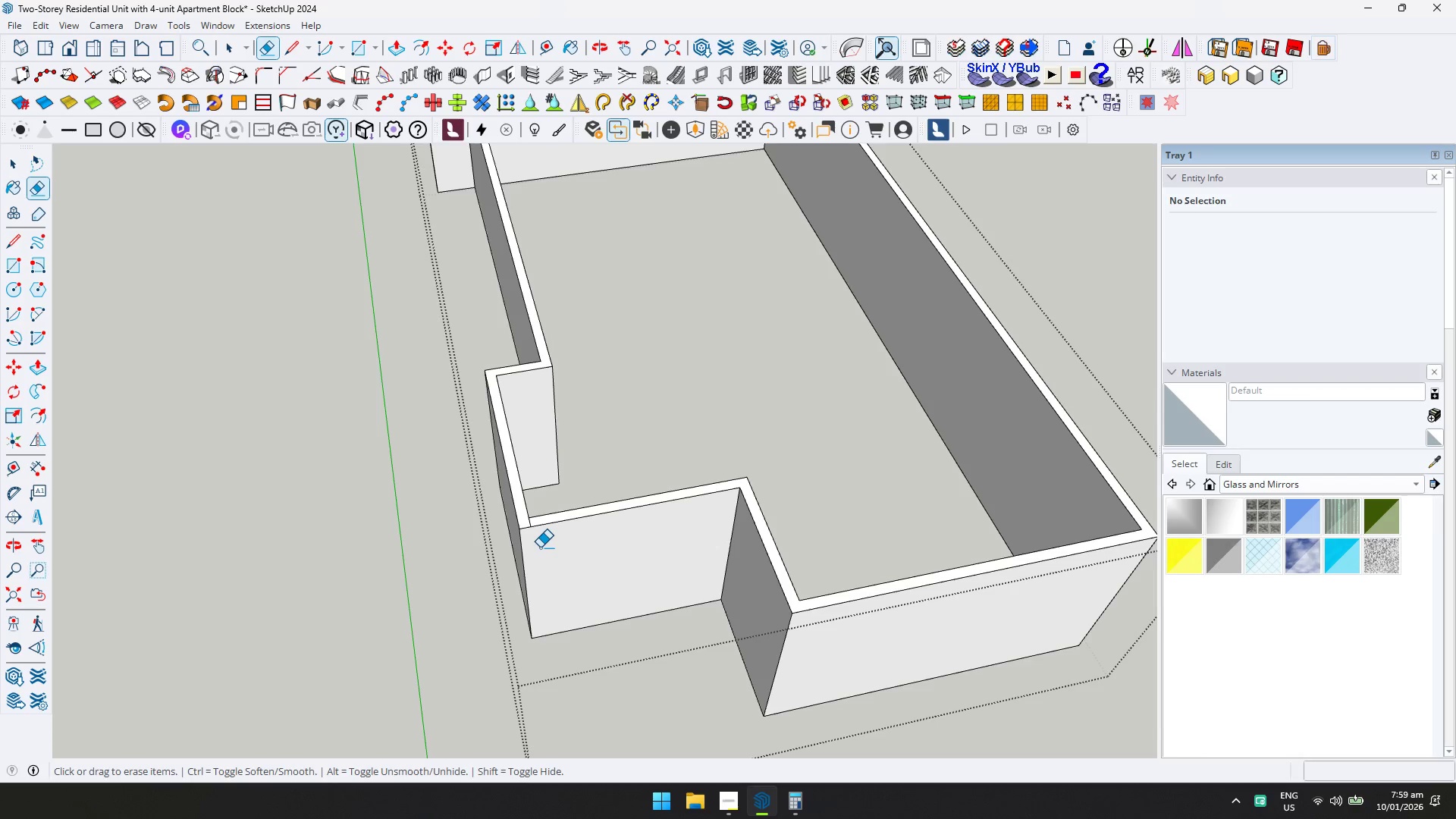 
key(Space)
 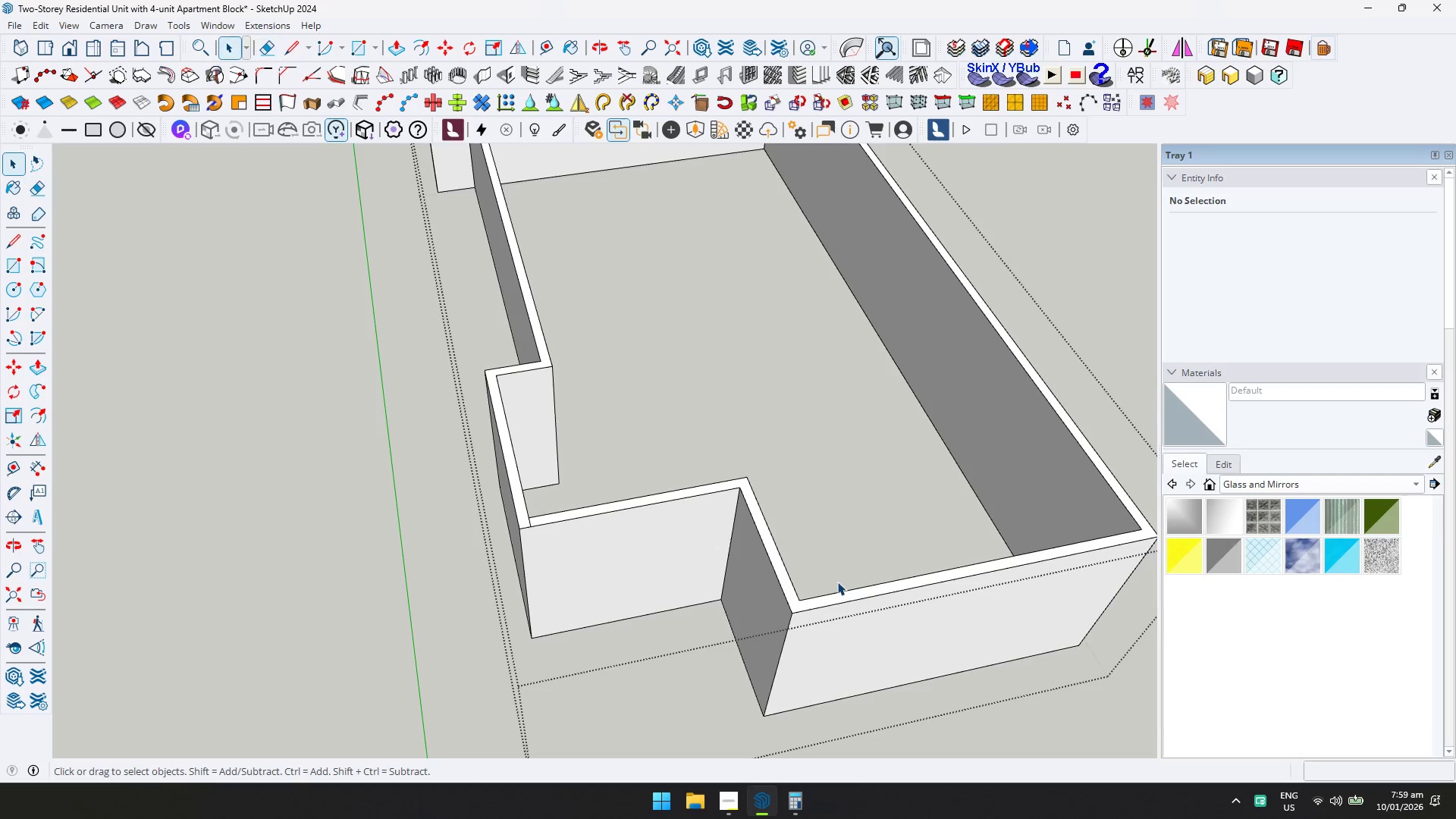 
key(Escape)
 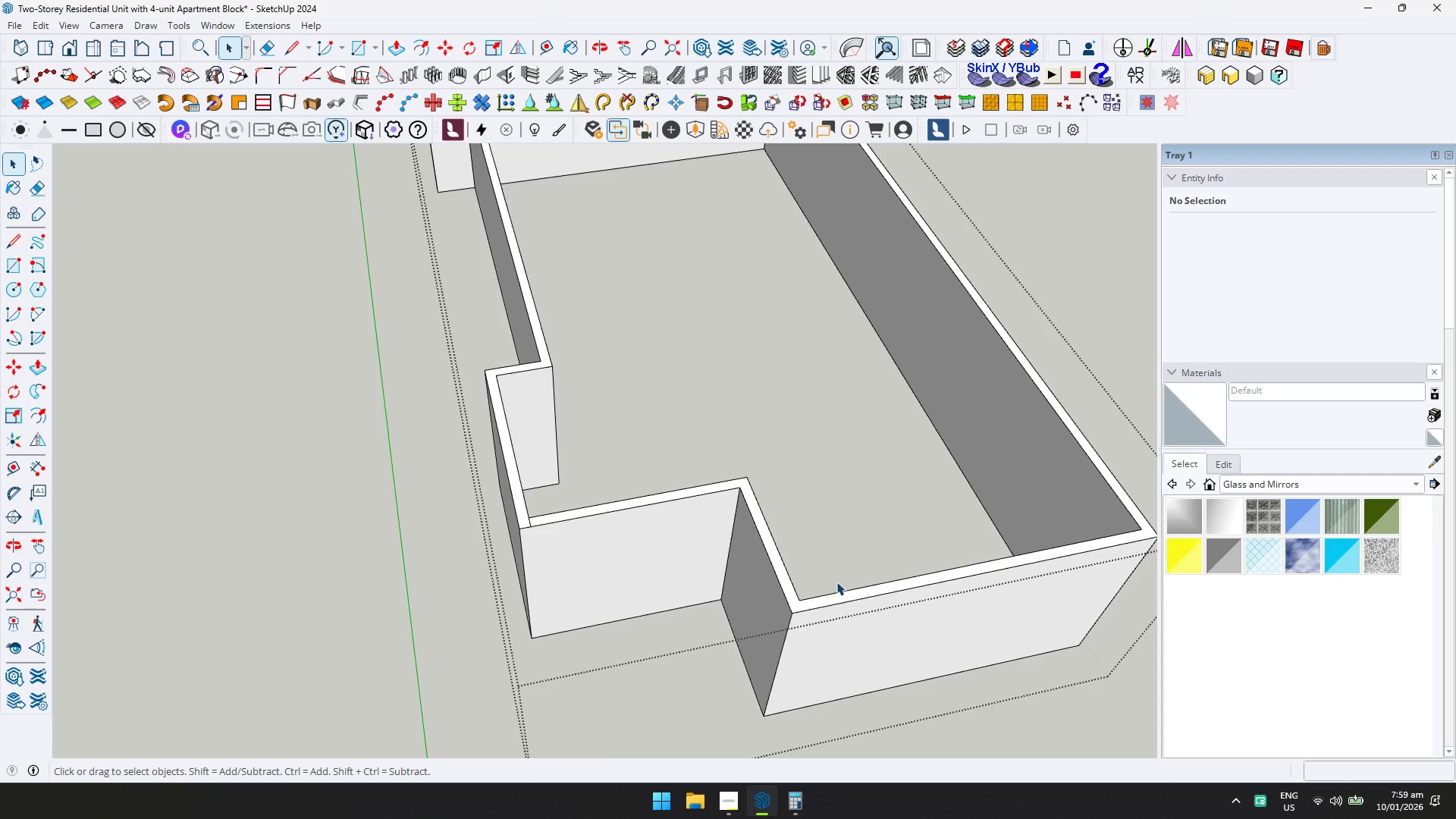 
key(Shift+ShiftLeft)
 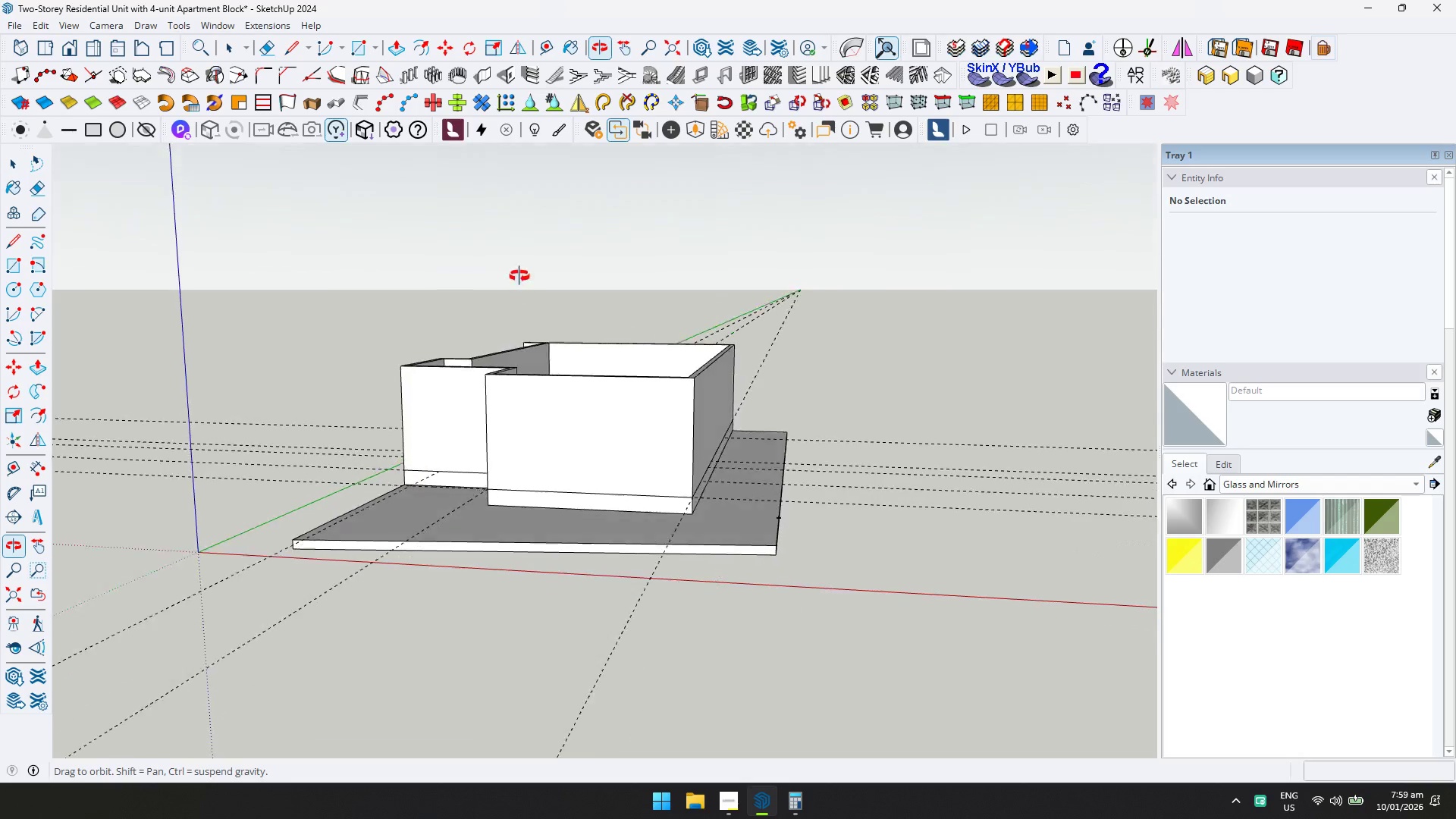 
scroll: coordinate [830, 584], scroll_direction: down, amount: 6.0
 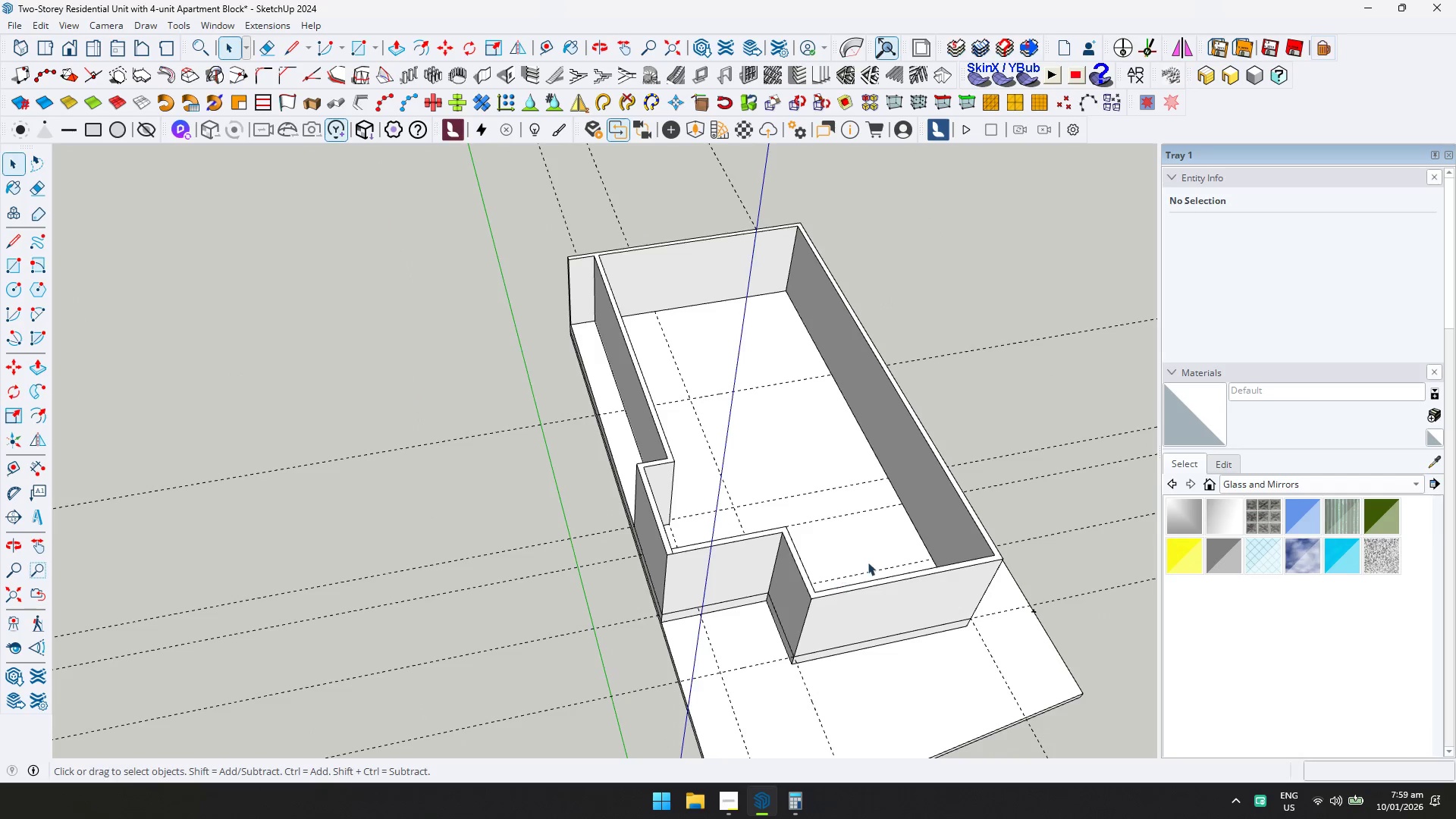 
key(Shift+ShiftLeft)
 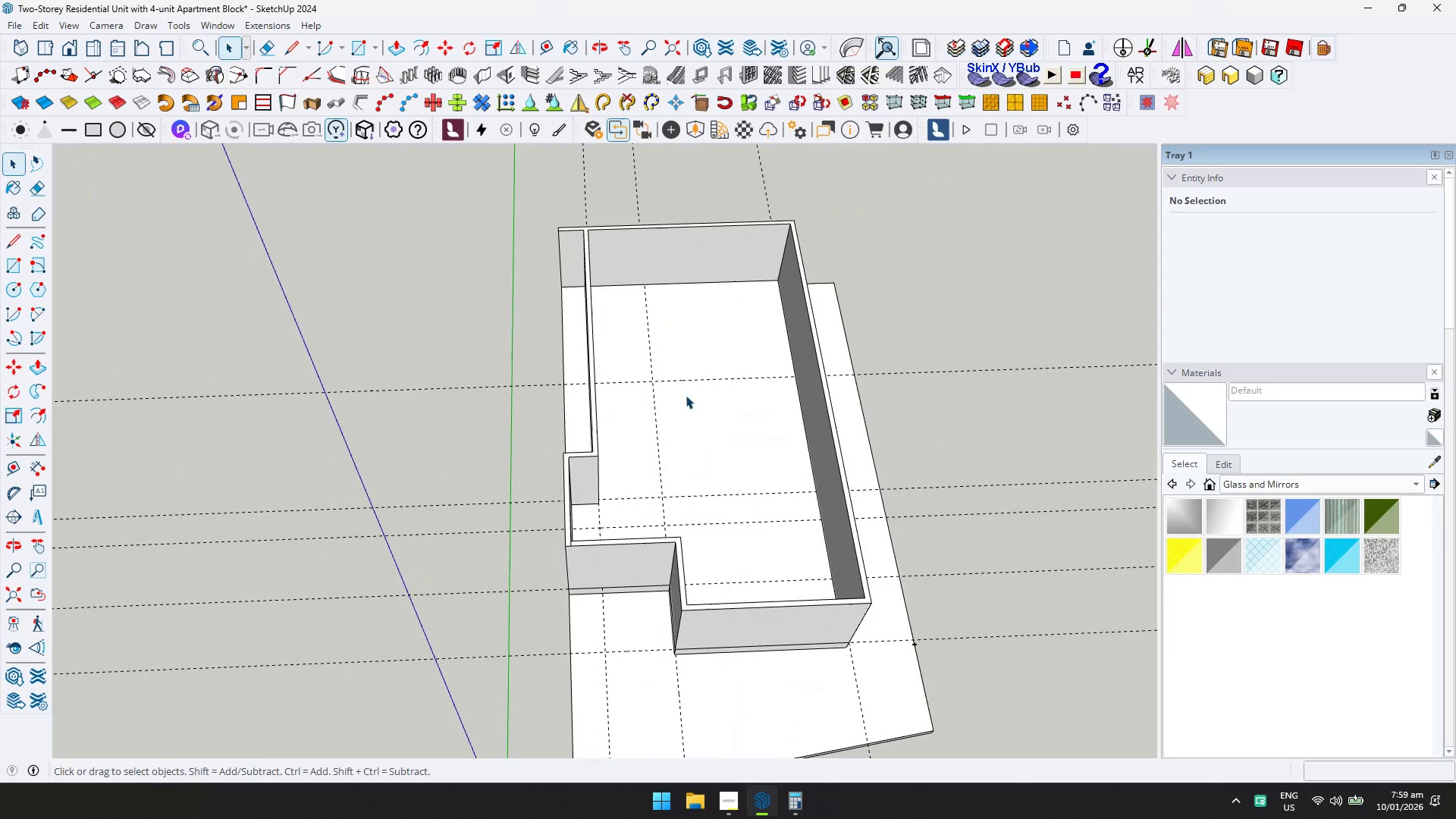 
scroll: coordinate [603, 252], scroll_direction: up, amount: 1.0
 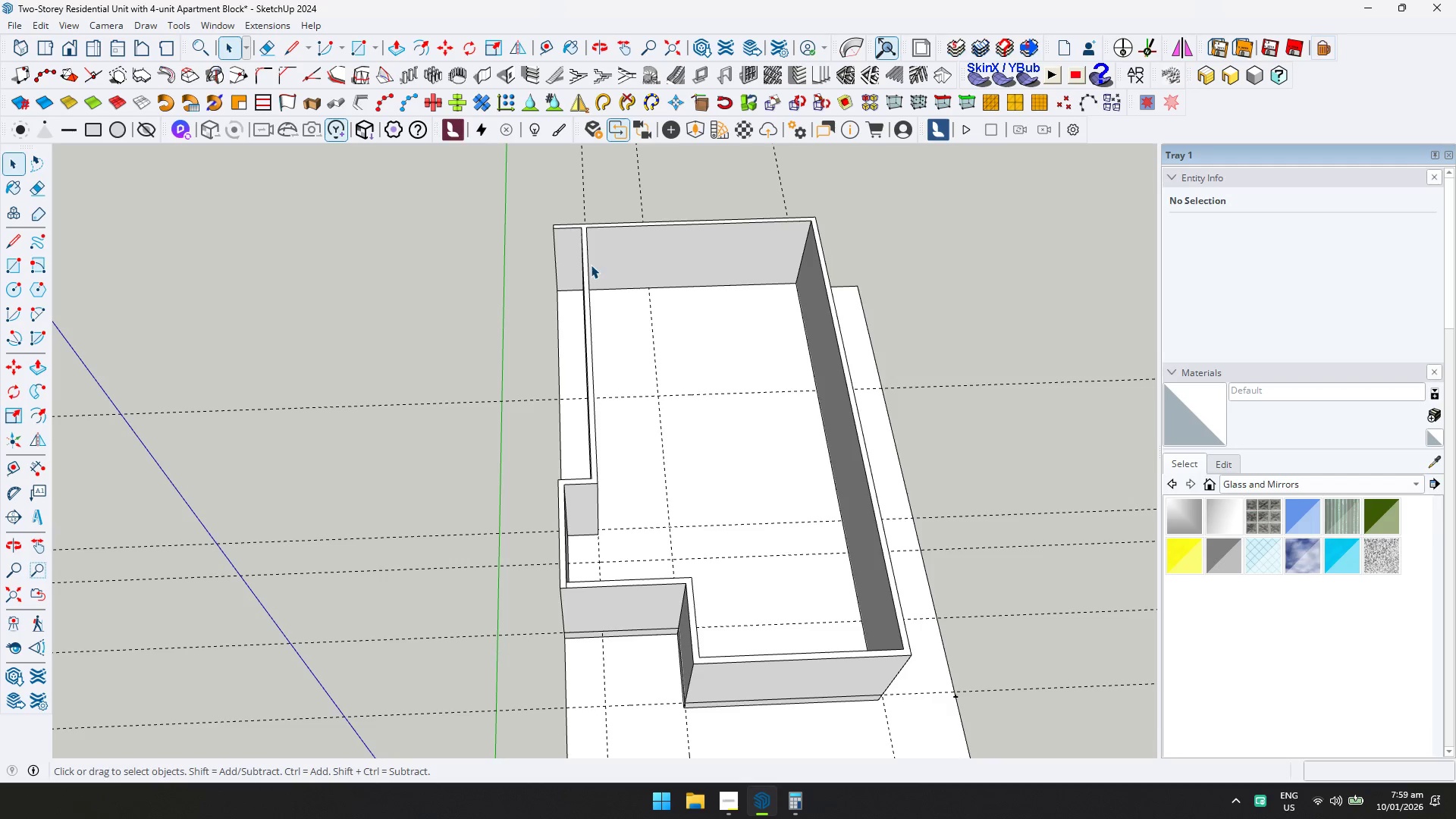 
wait(22.24)
 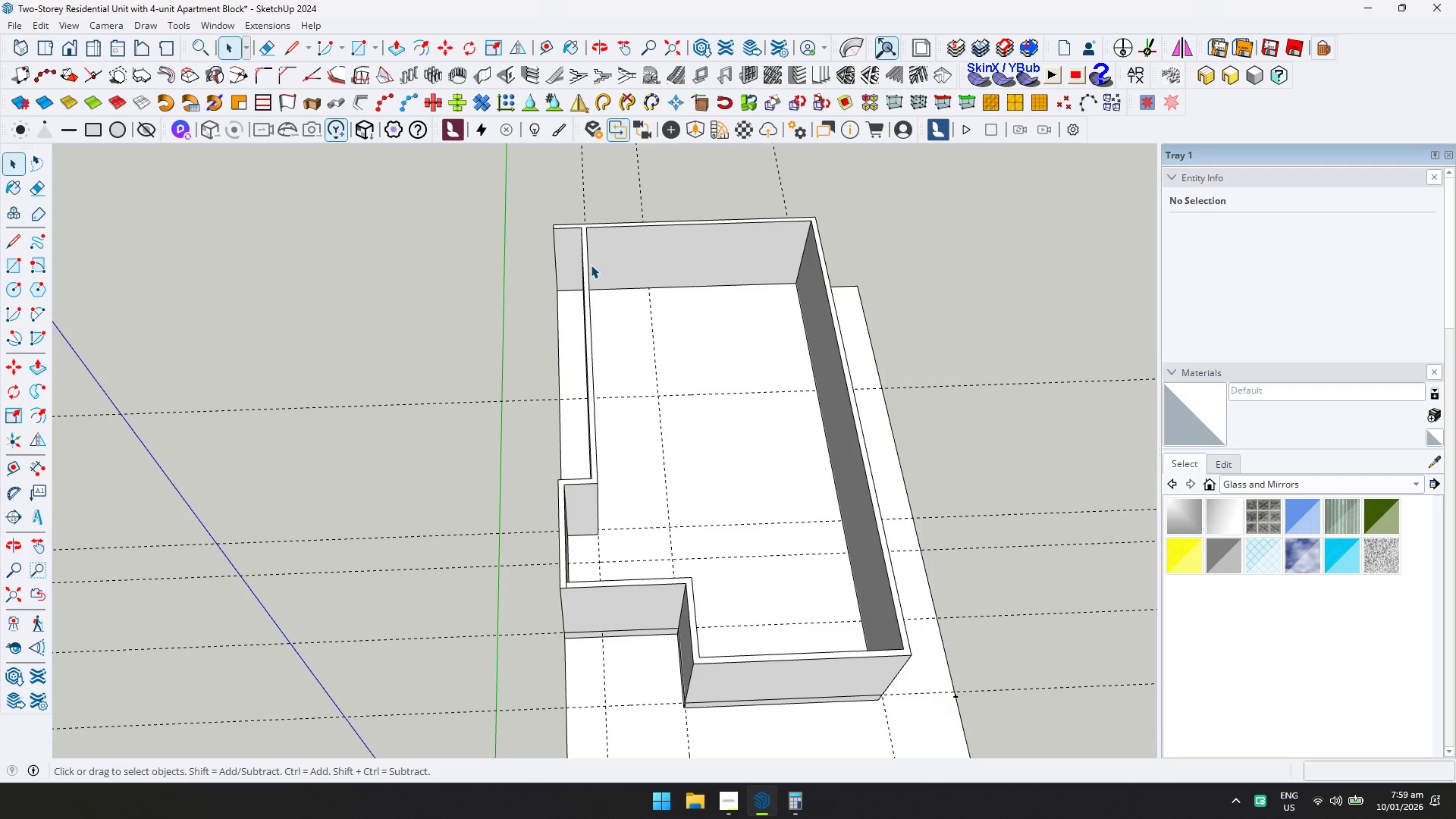 
key(R)
 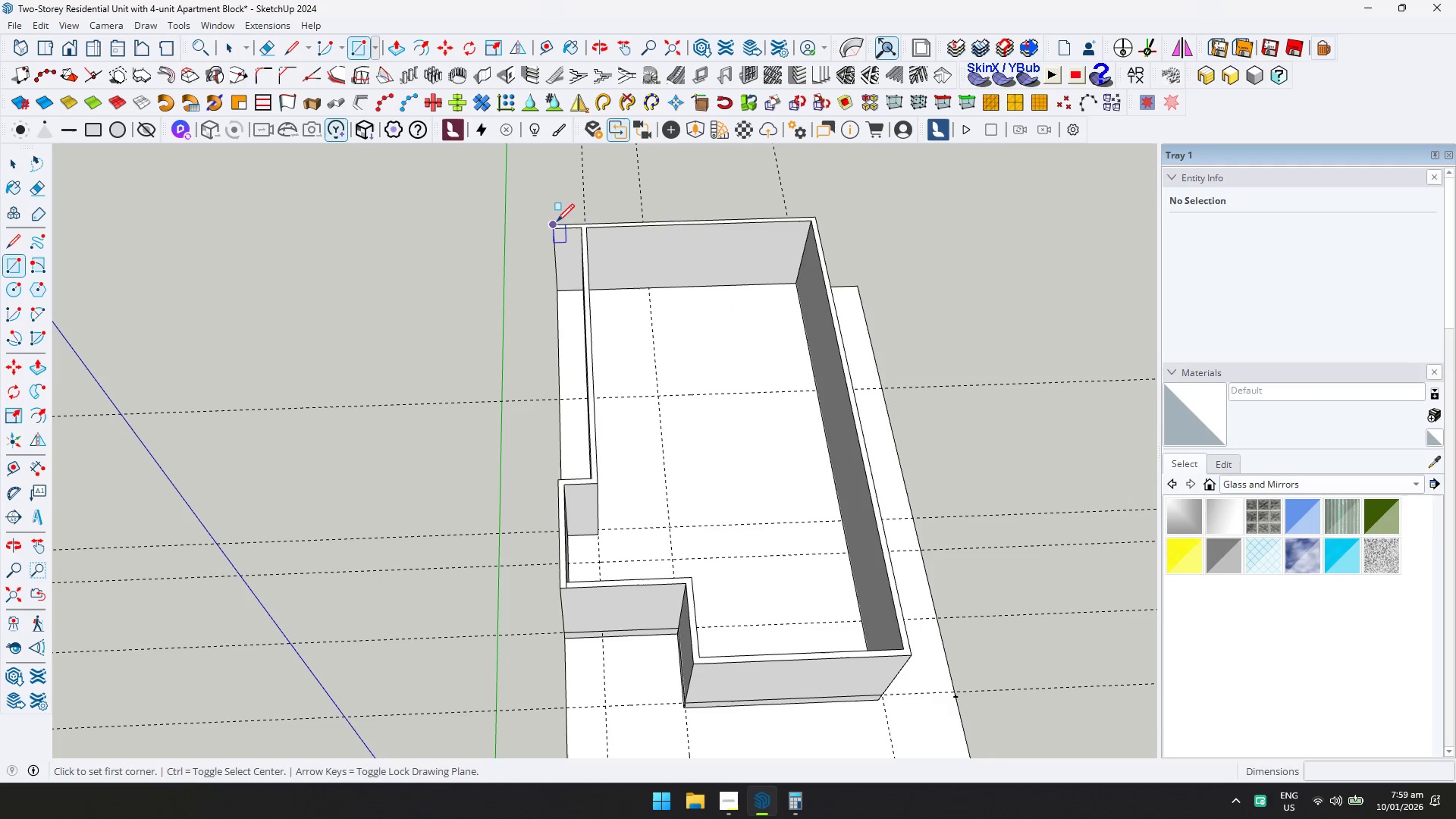 
left_click([555, 222])
 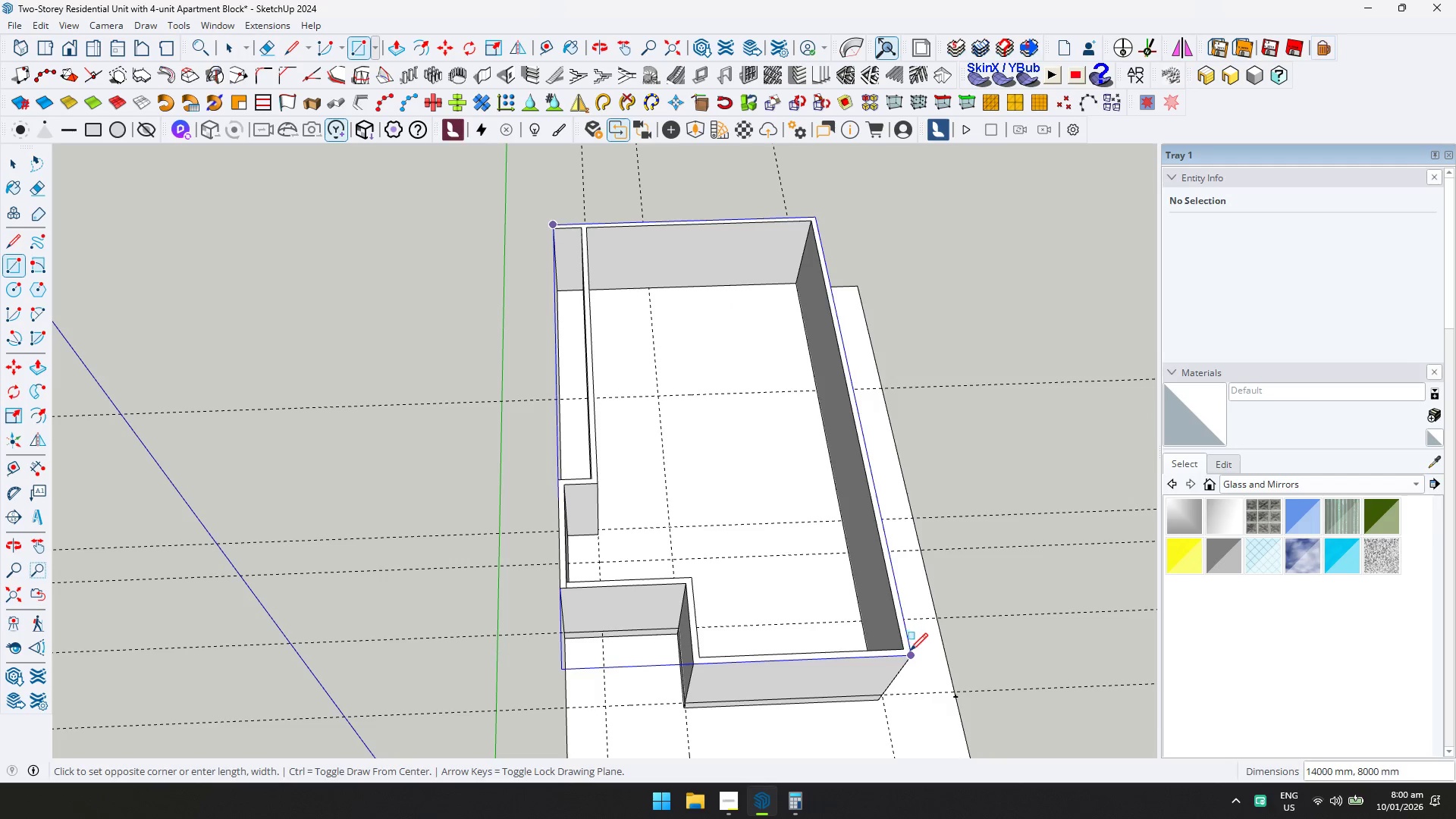 
left_click([910, 651])
 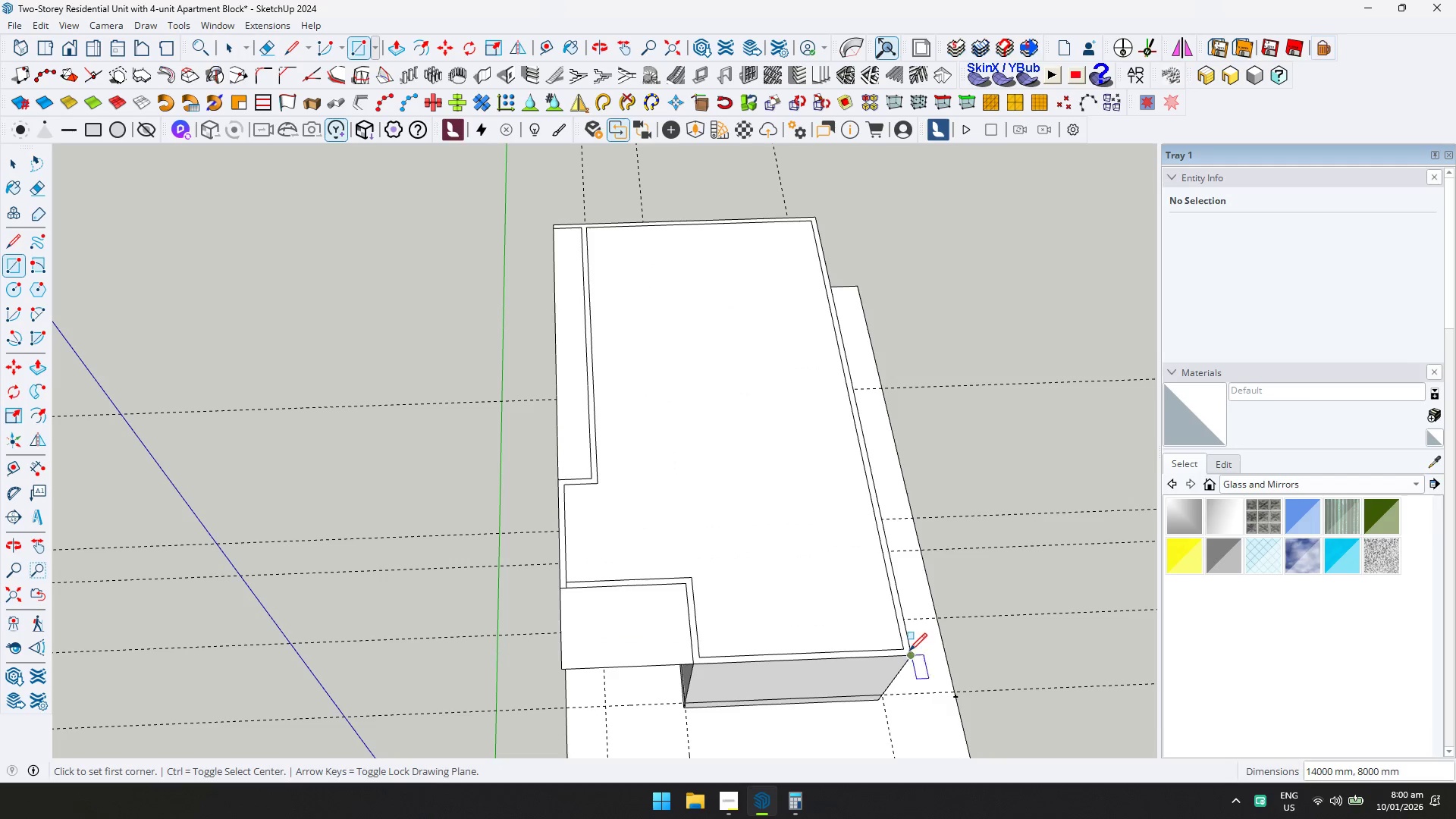 
key(Space)
 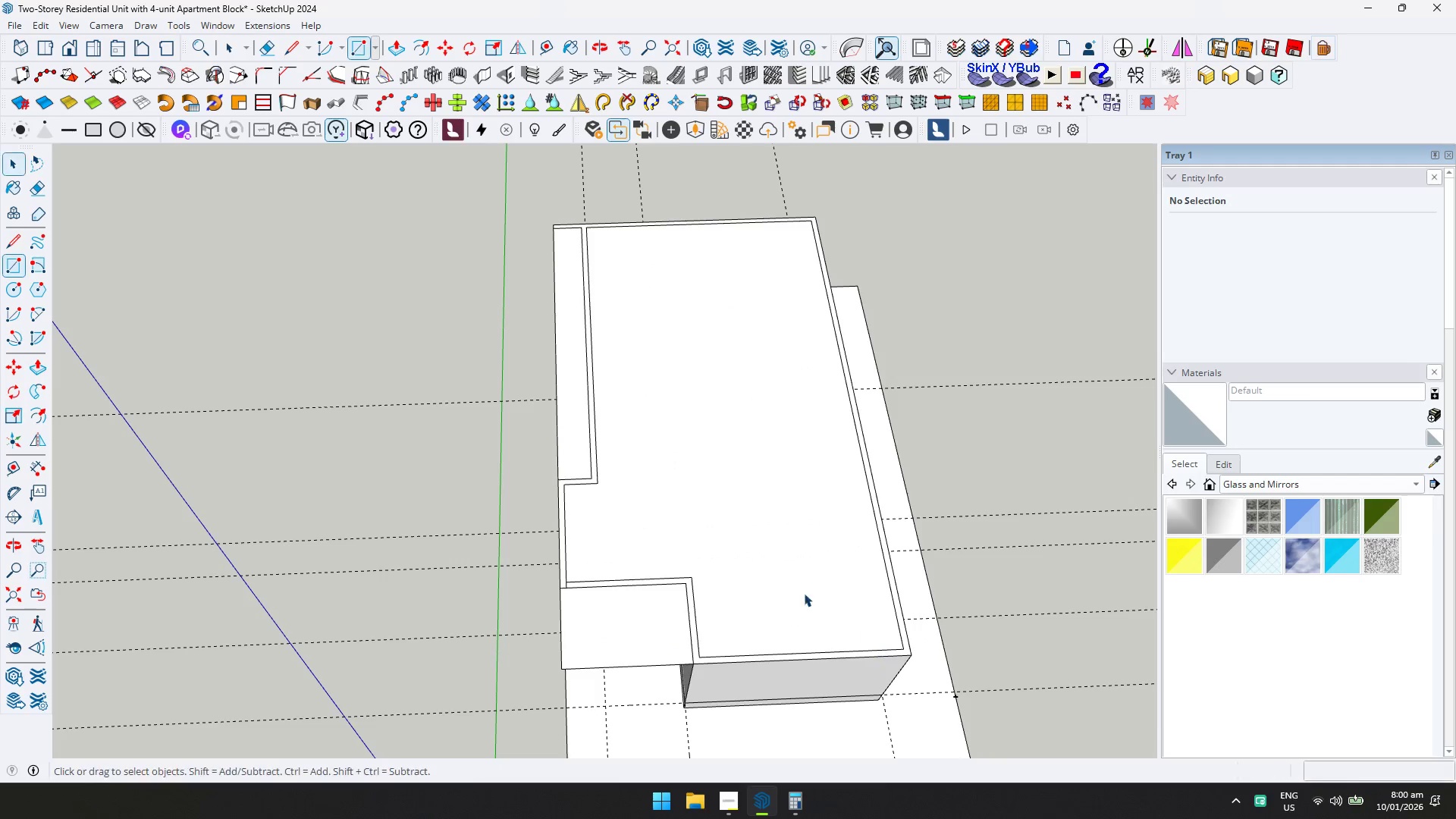 
double_click([787, 582])
 